 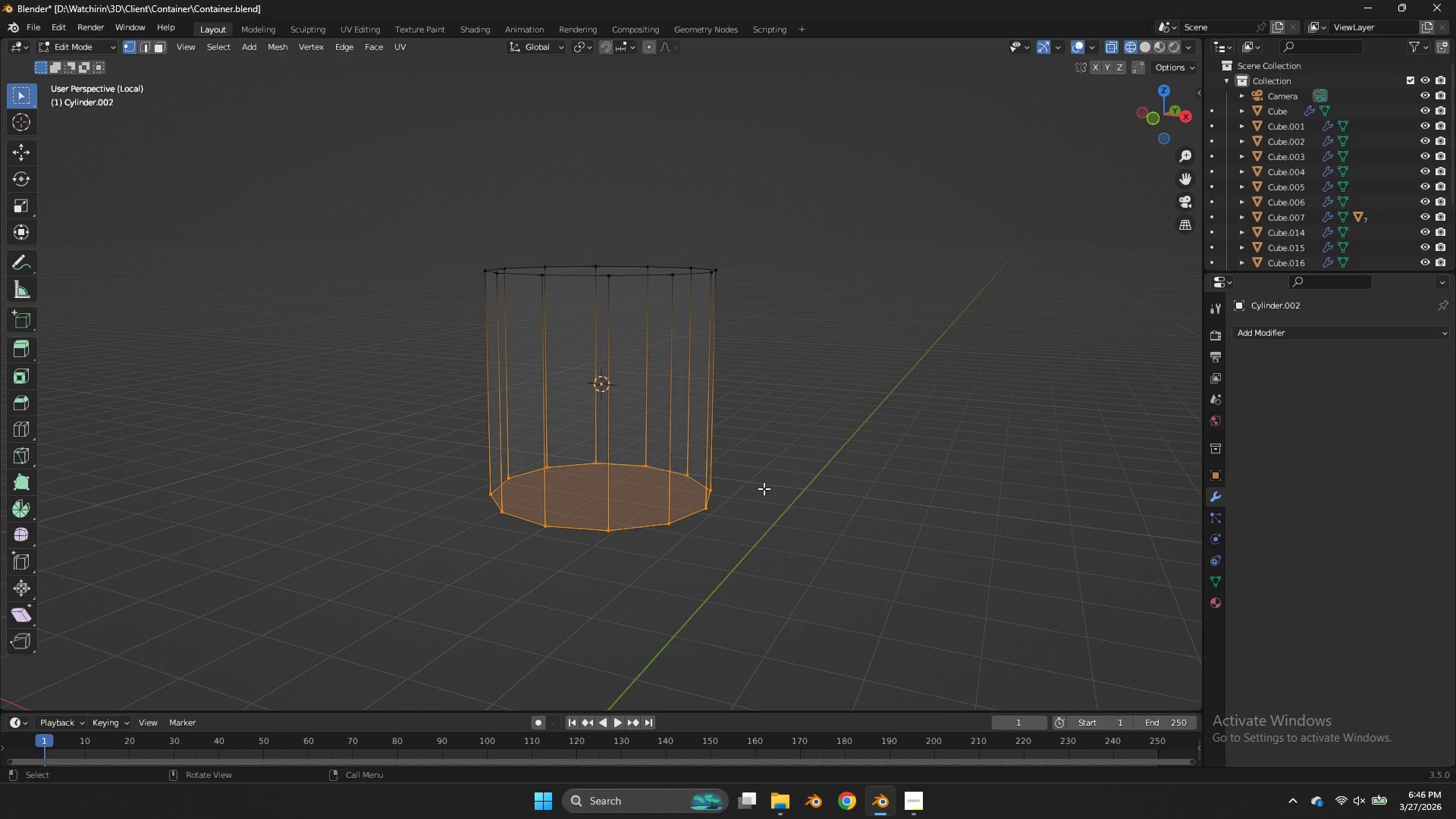 
left_click([1151, 121])
 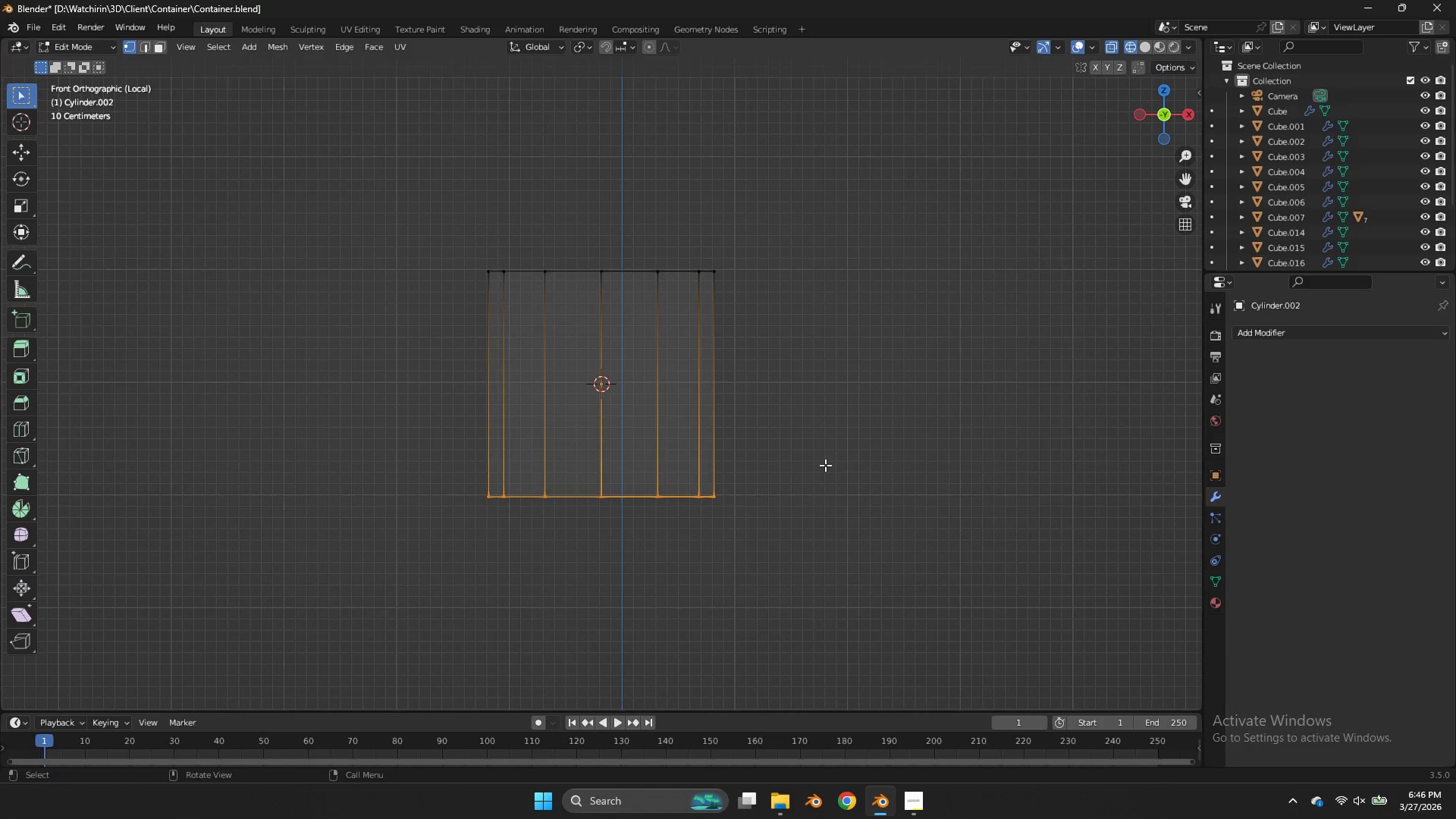 
key(E)
 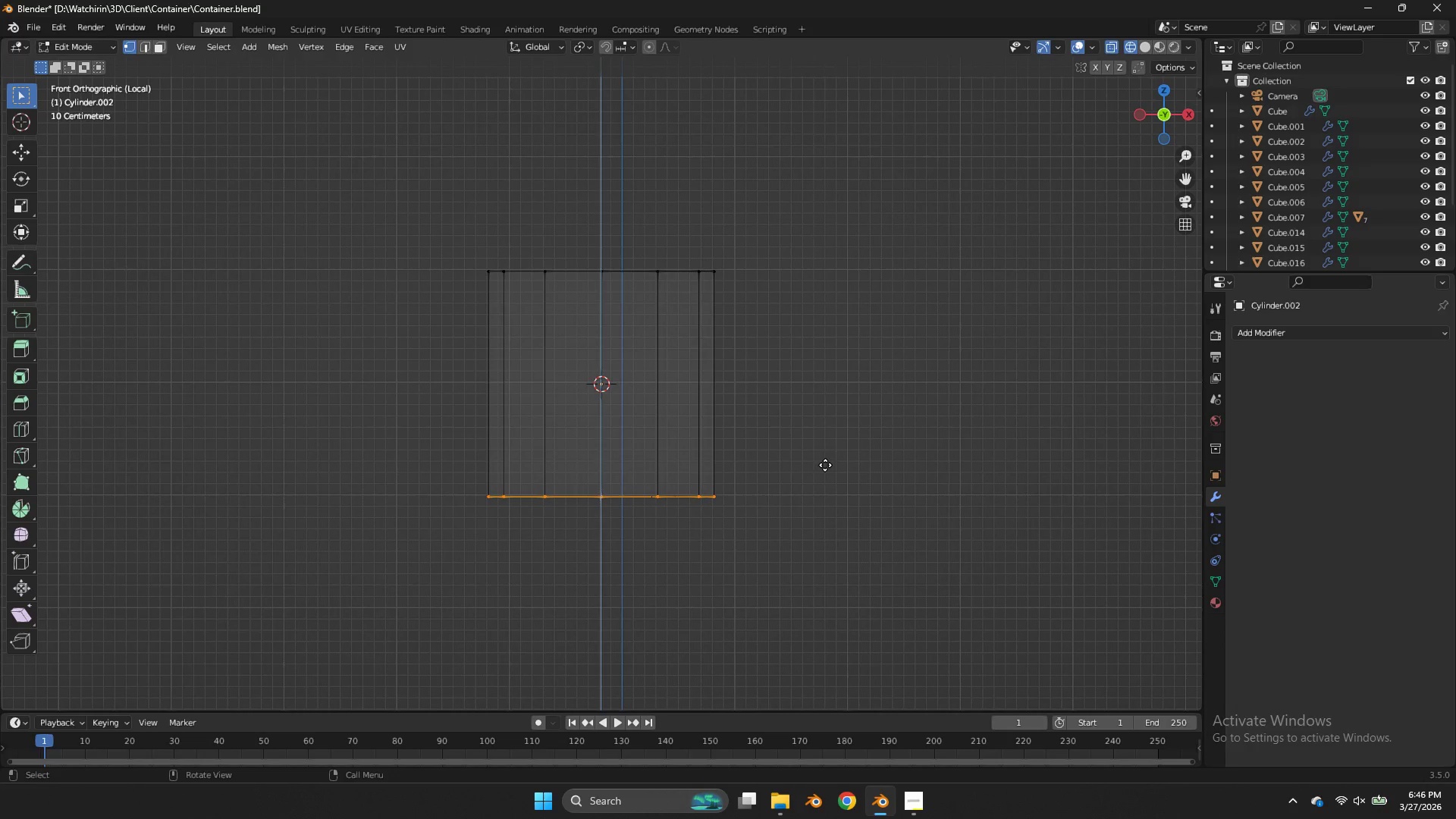 
right_click([825, 465])
 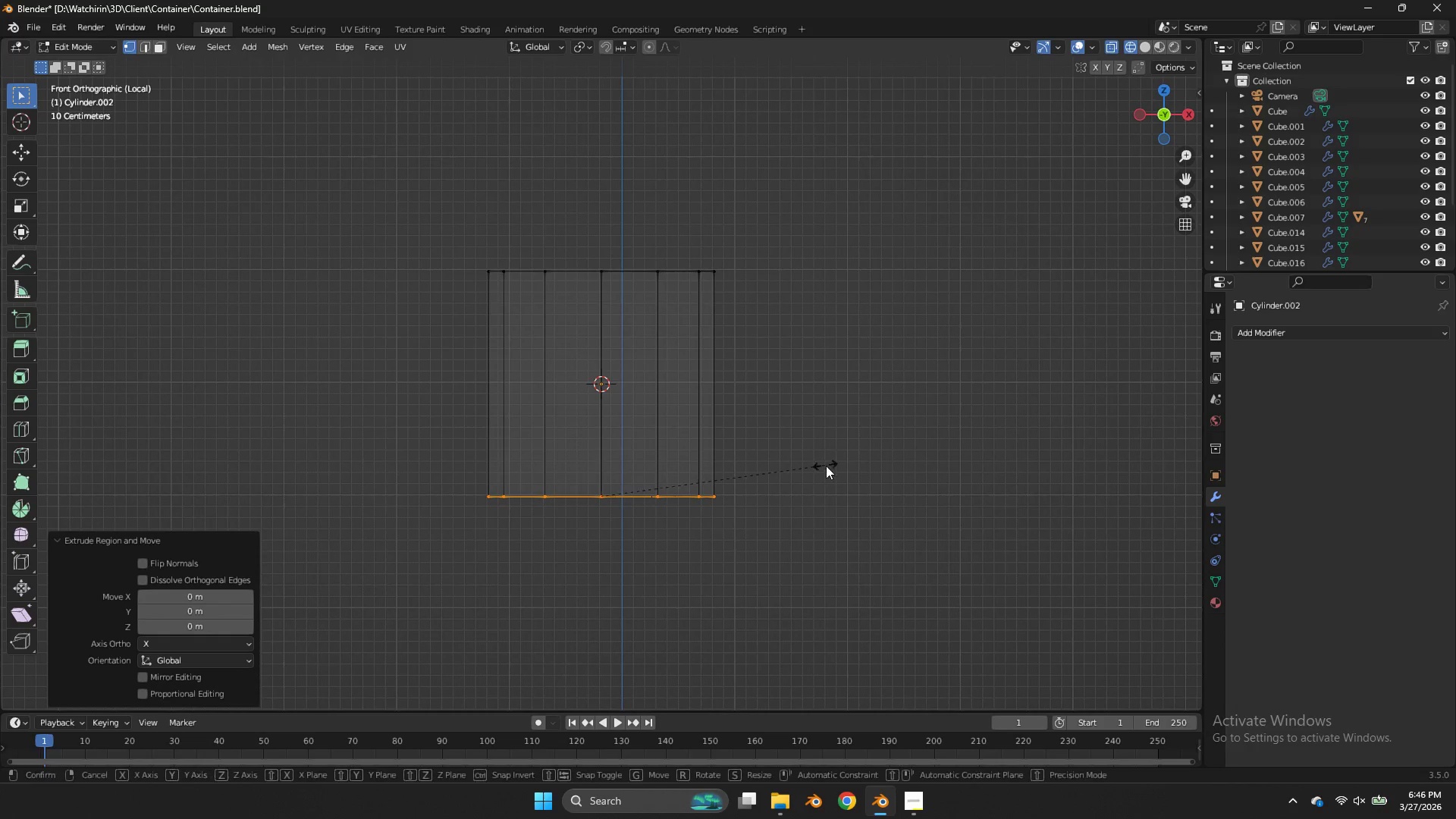 
key(S)
 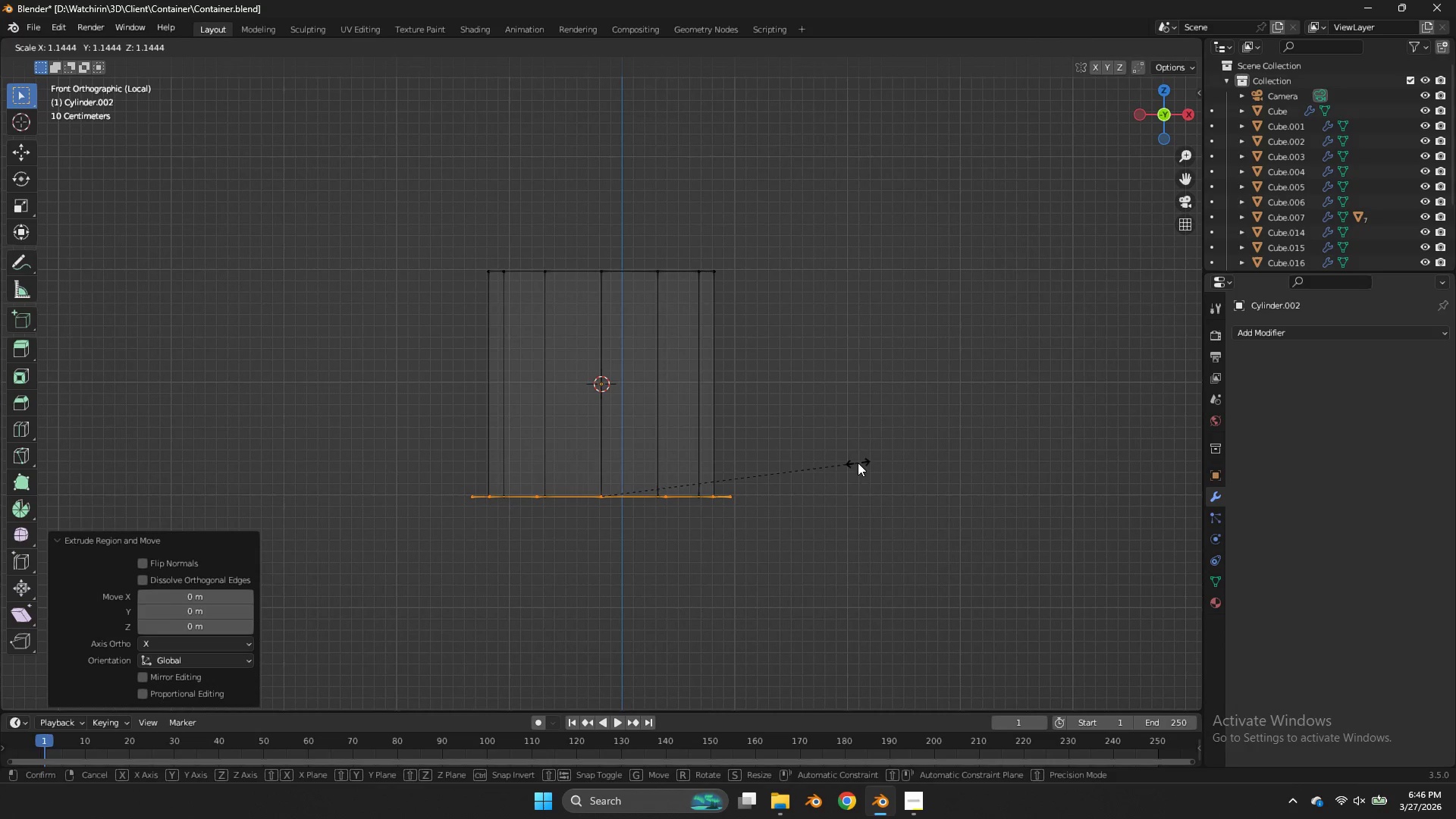 
left_click([858, 463])
 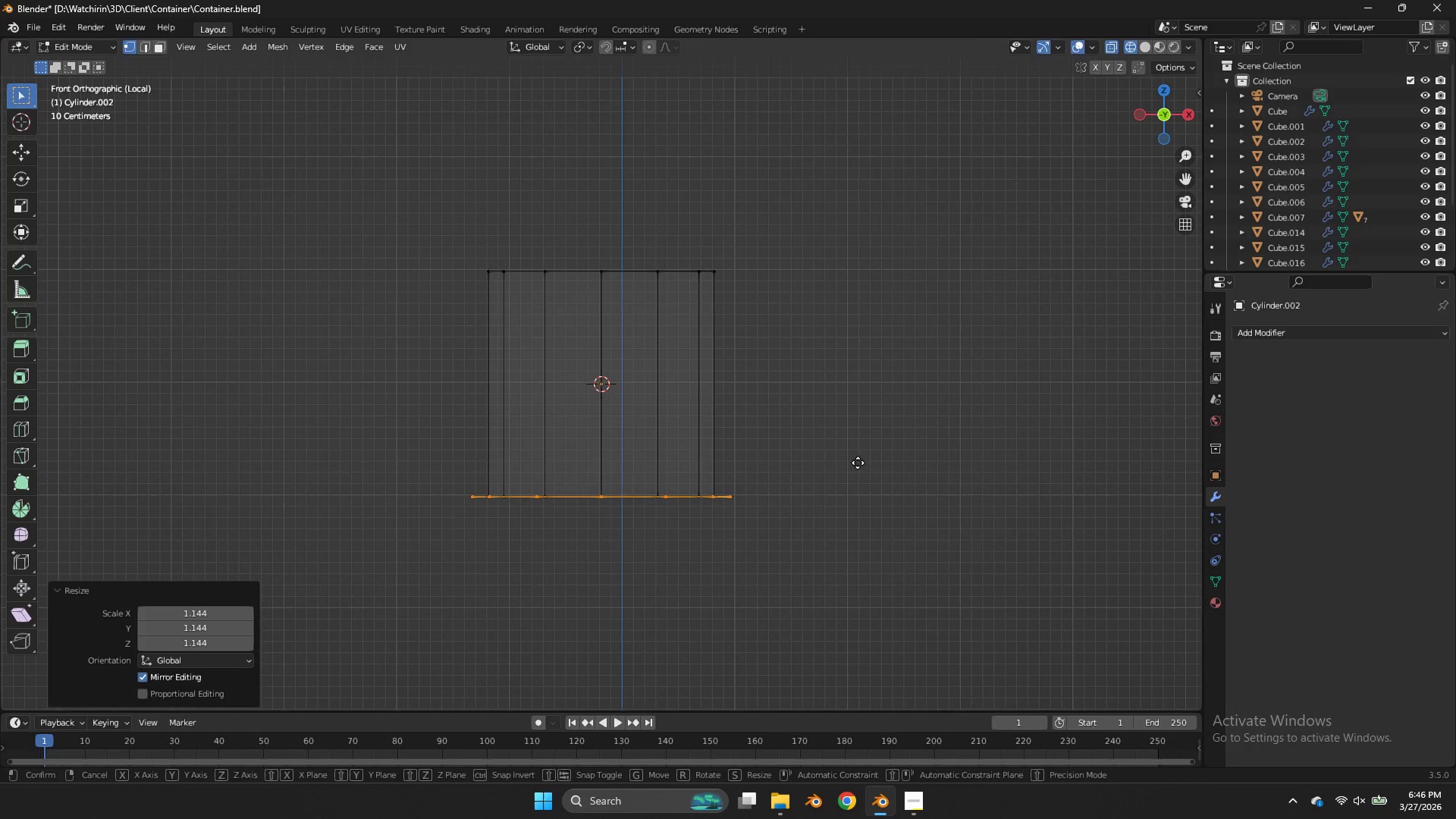 
type(gz)
 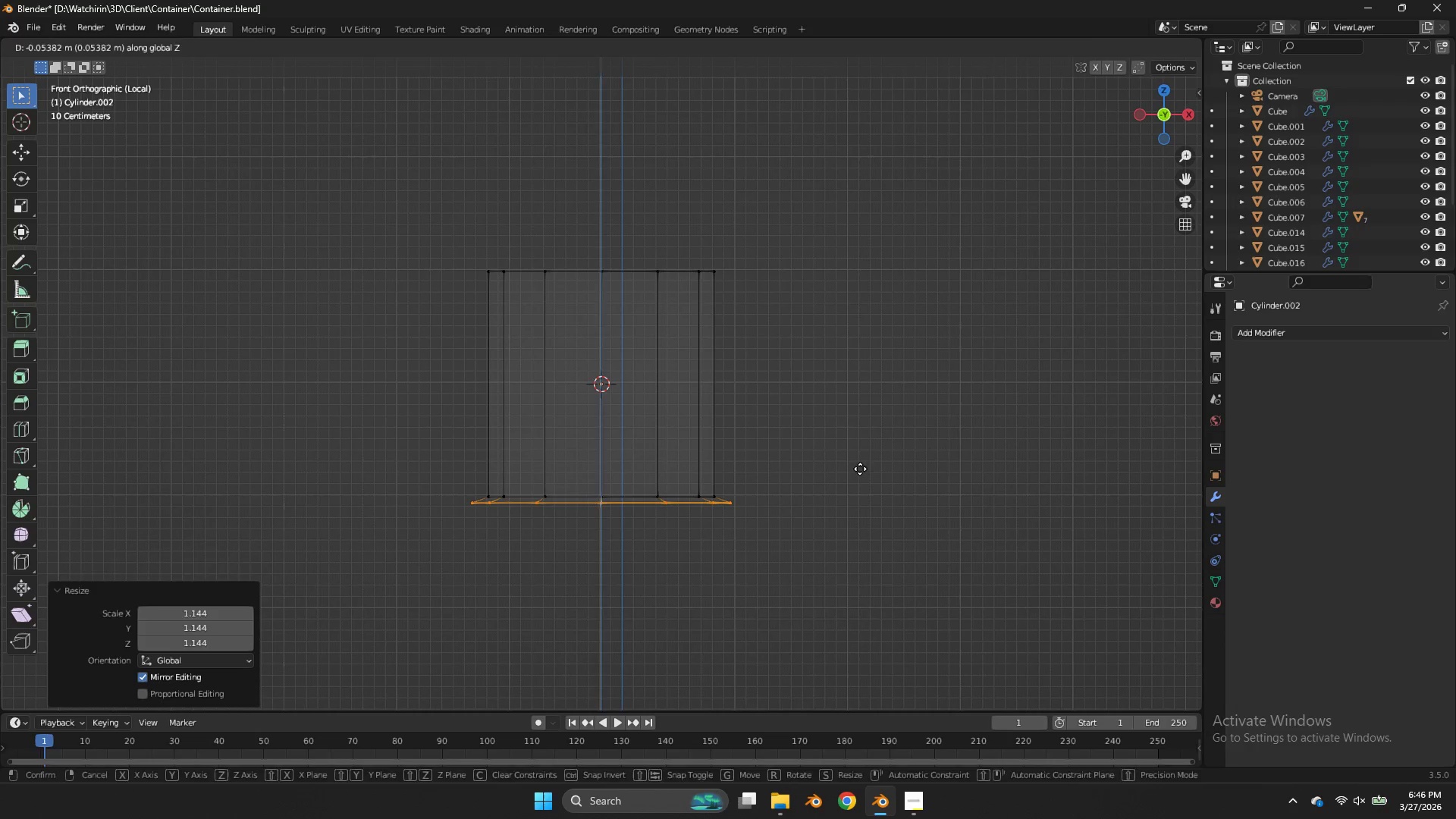 
left_click([860, 469])
 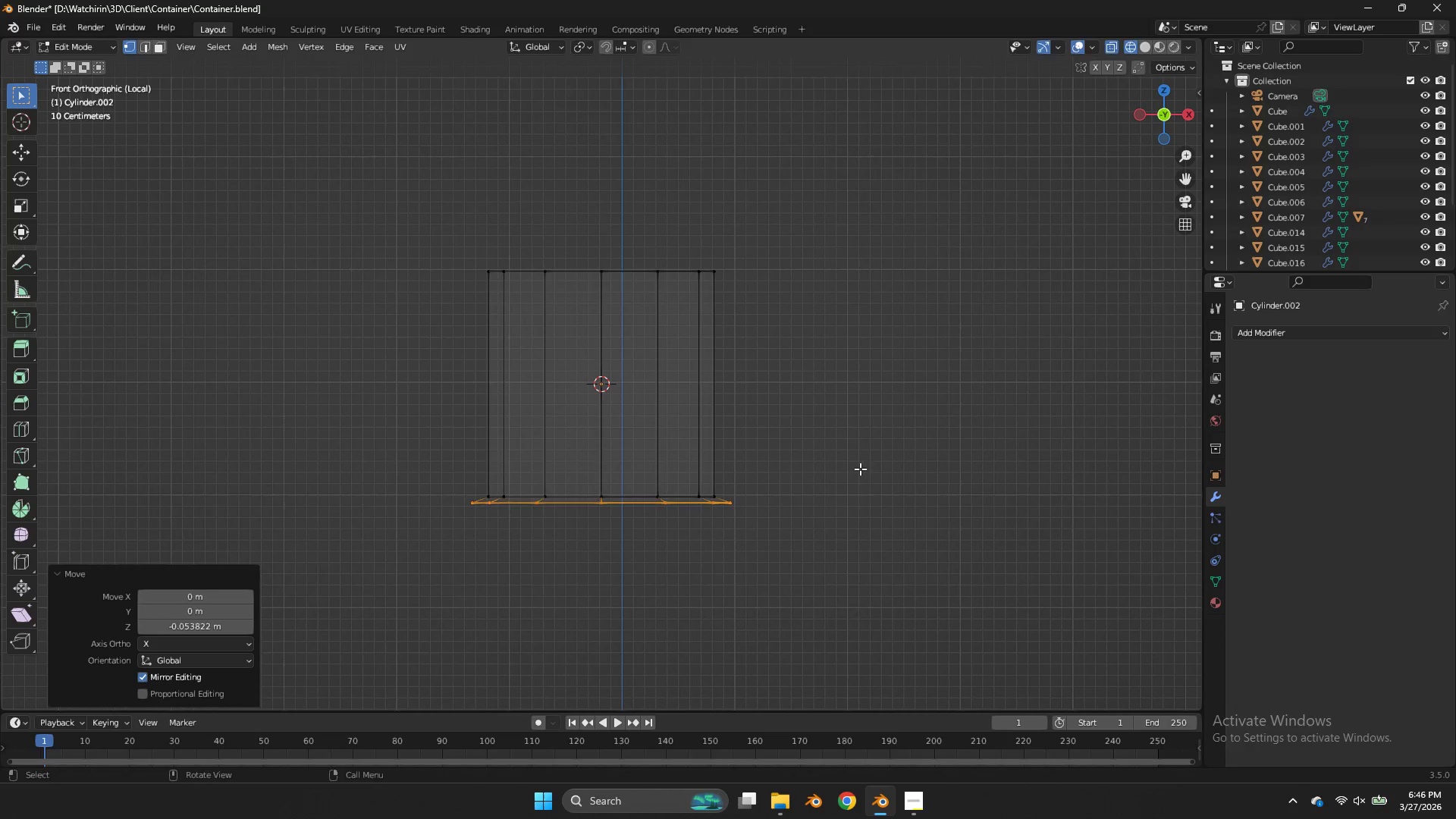 
type(ezz)
 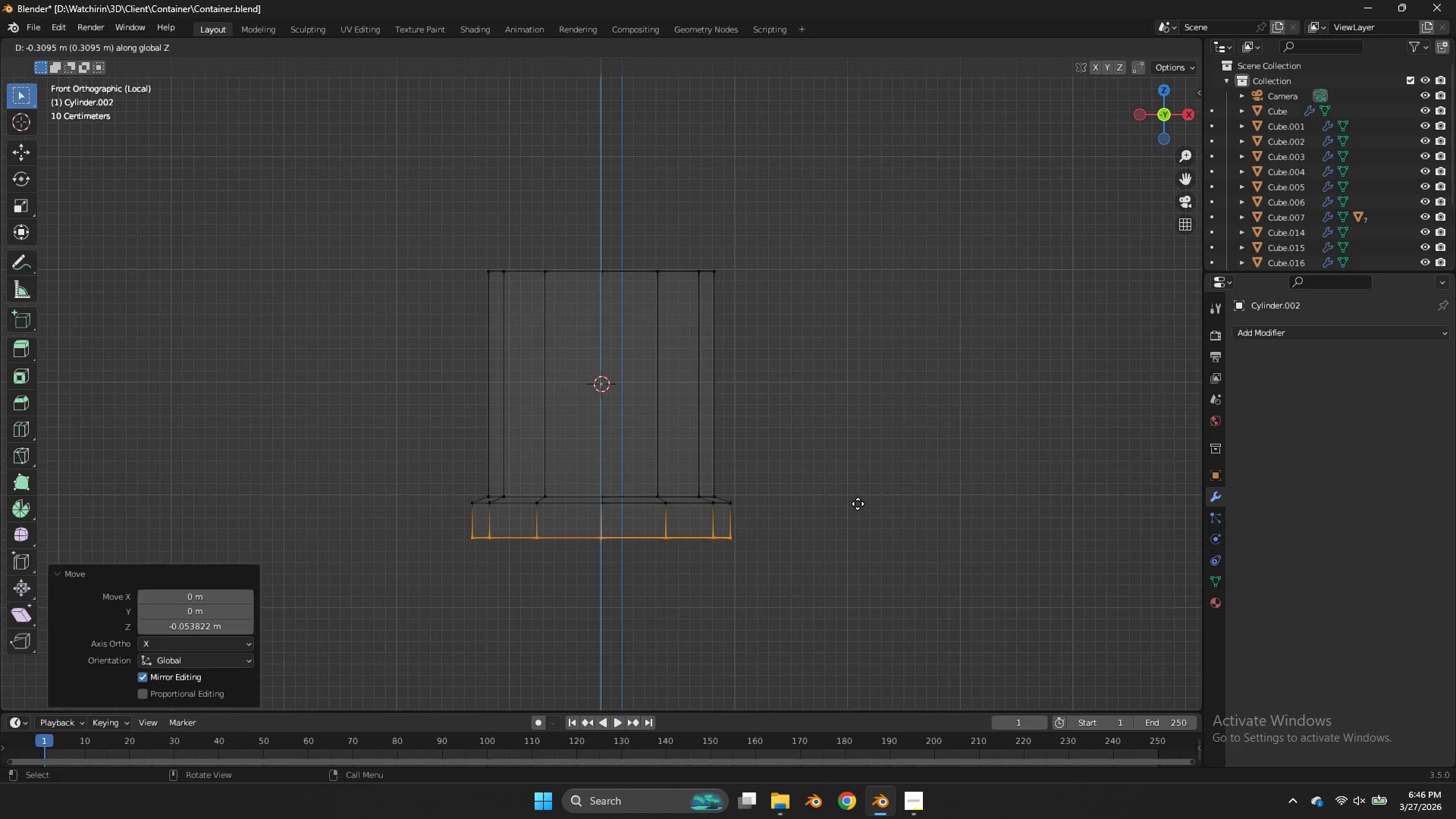 
left_click([858, 504])
 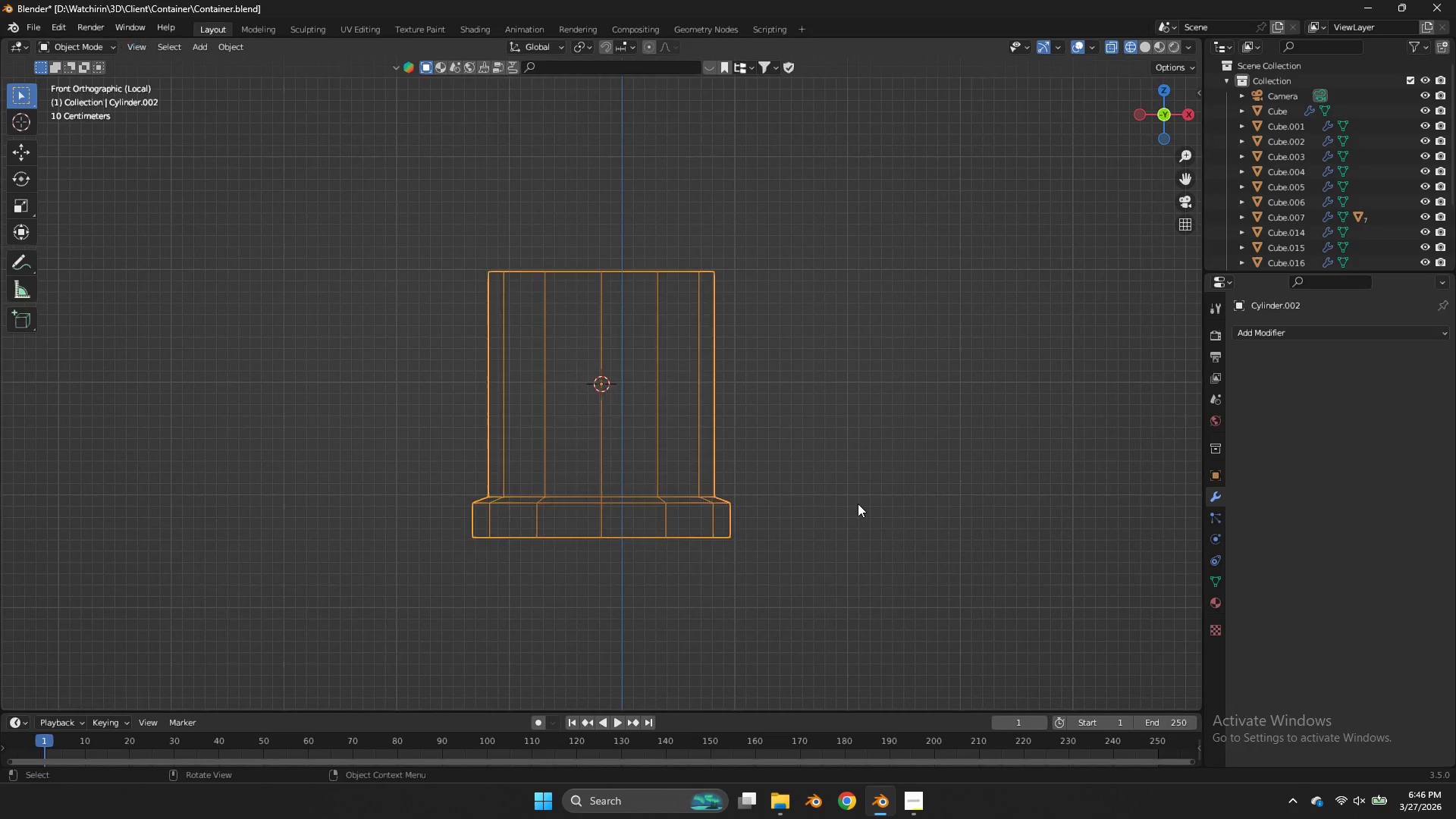 
key(Tab)
 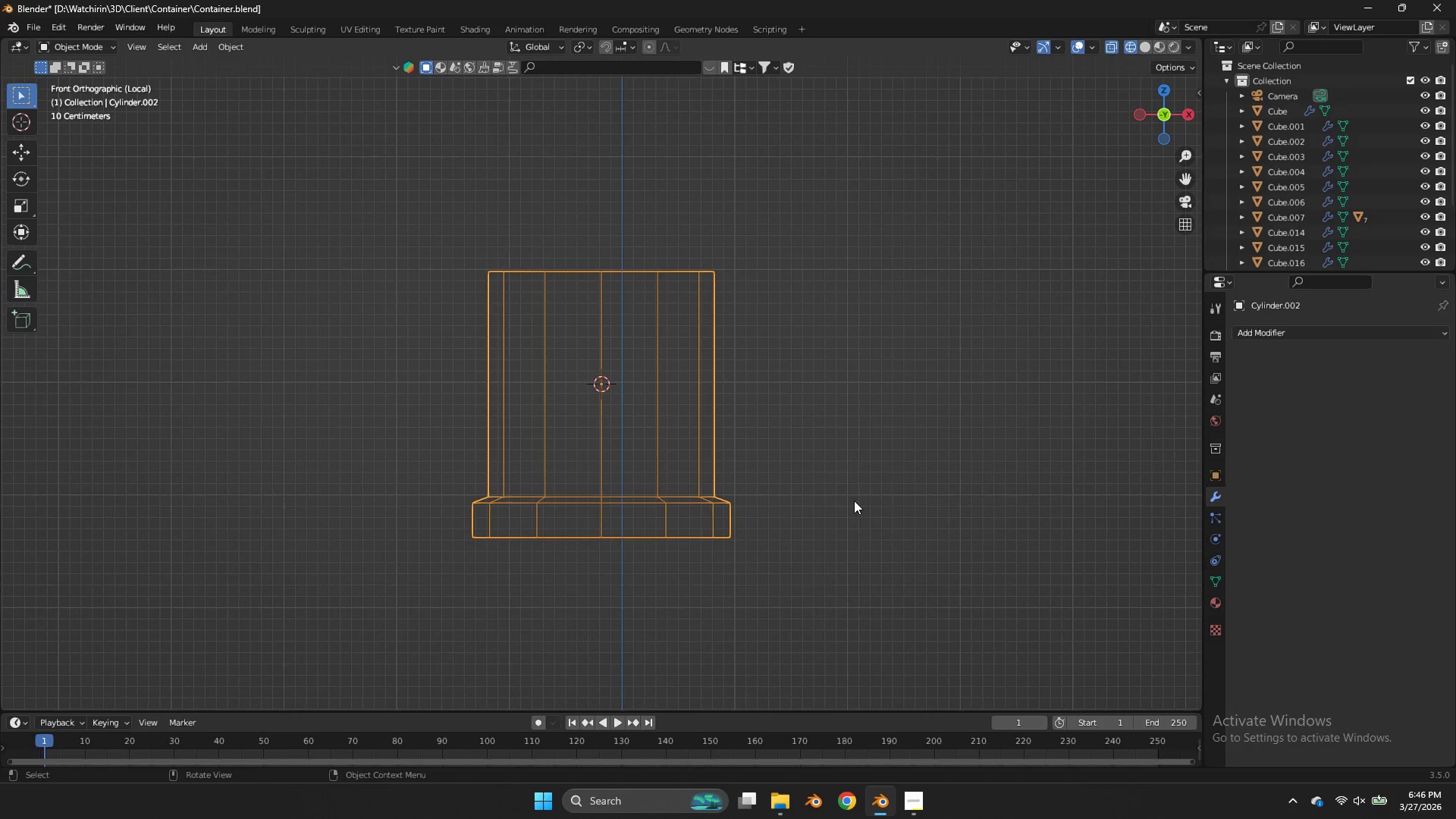 
key(Z)
 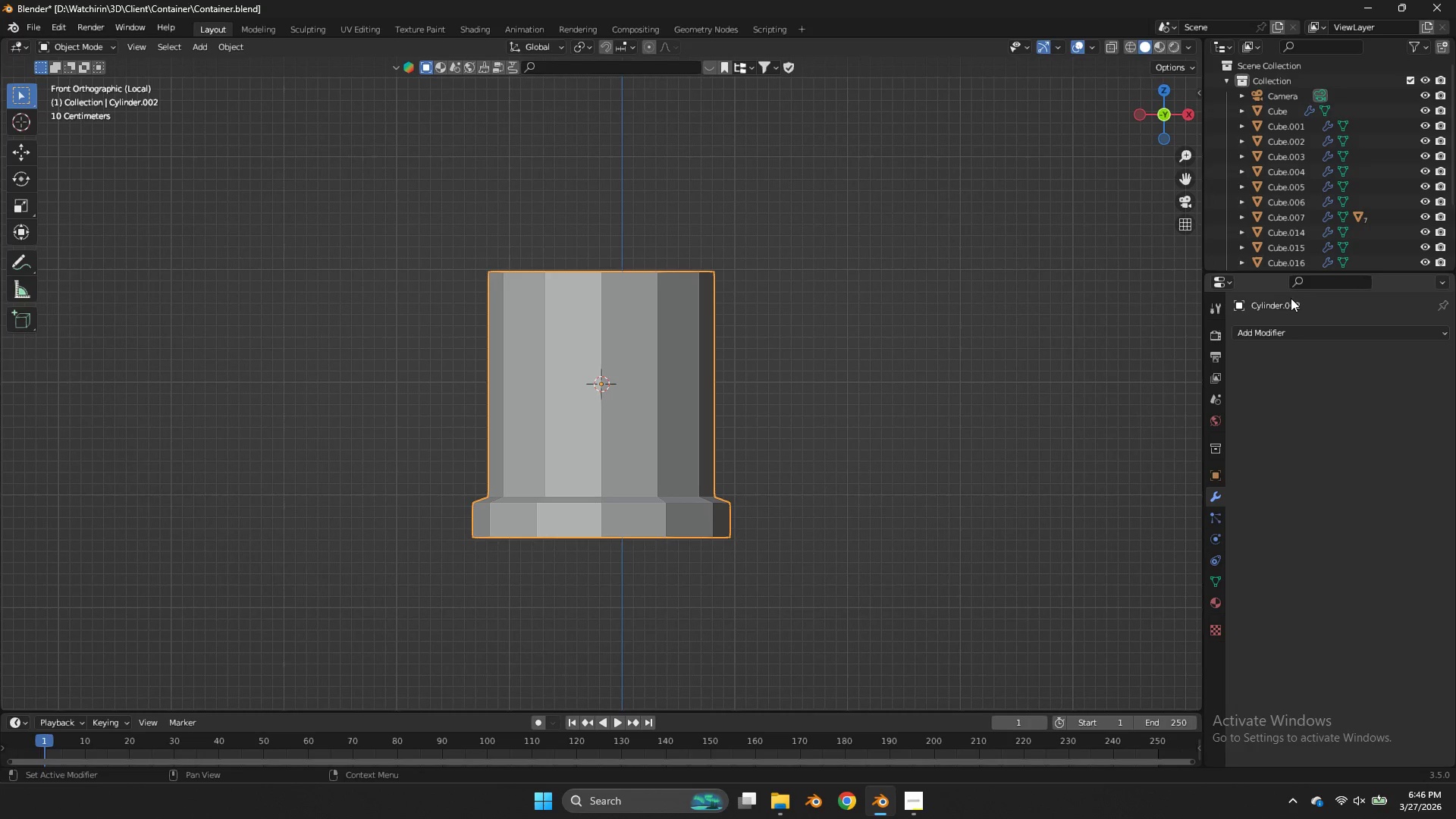 
left_click([1294, 331])
 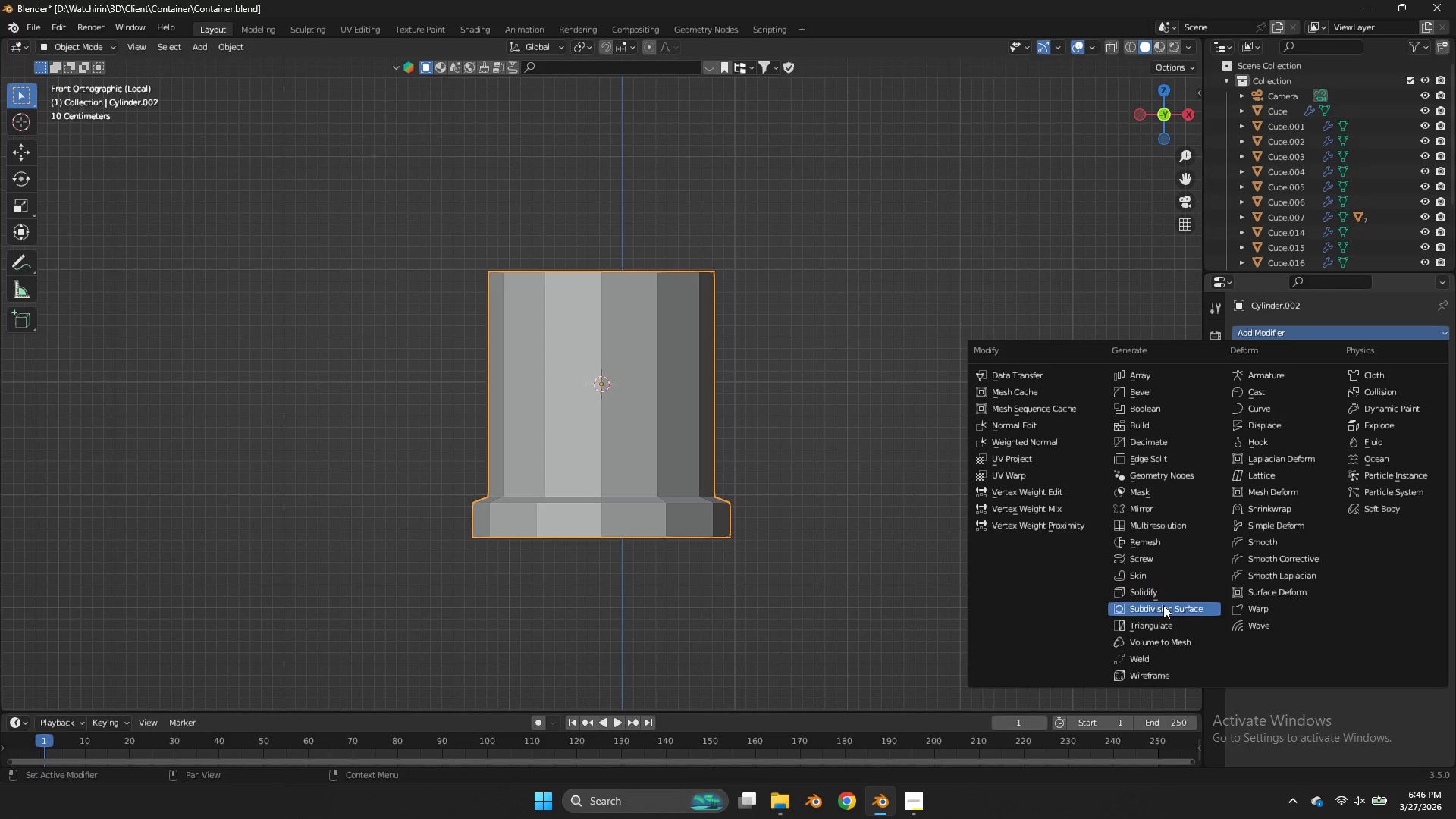 
left_click([1163, 605])
 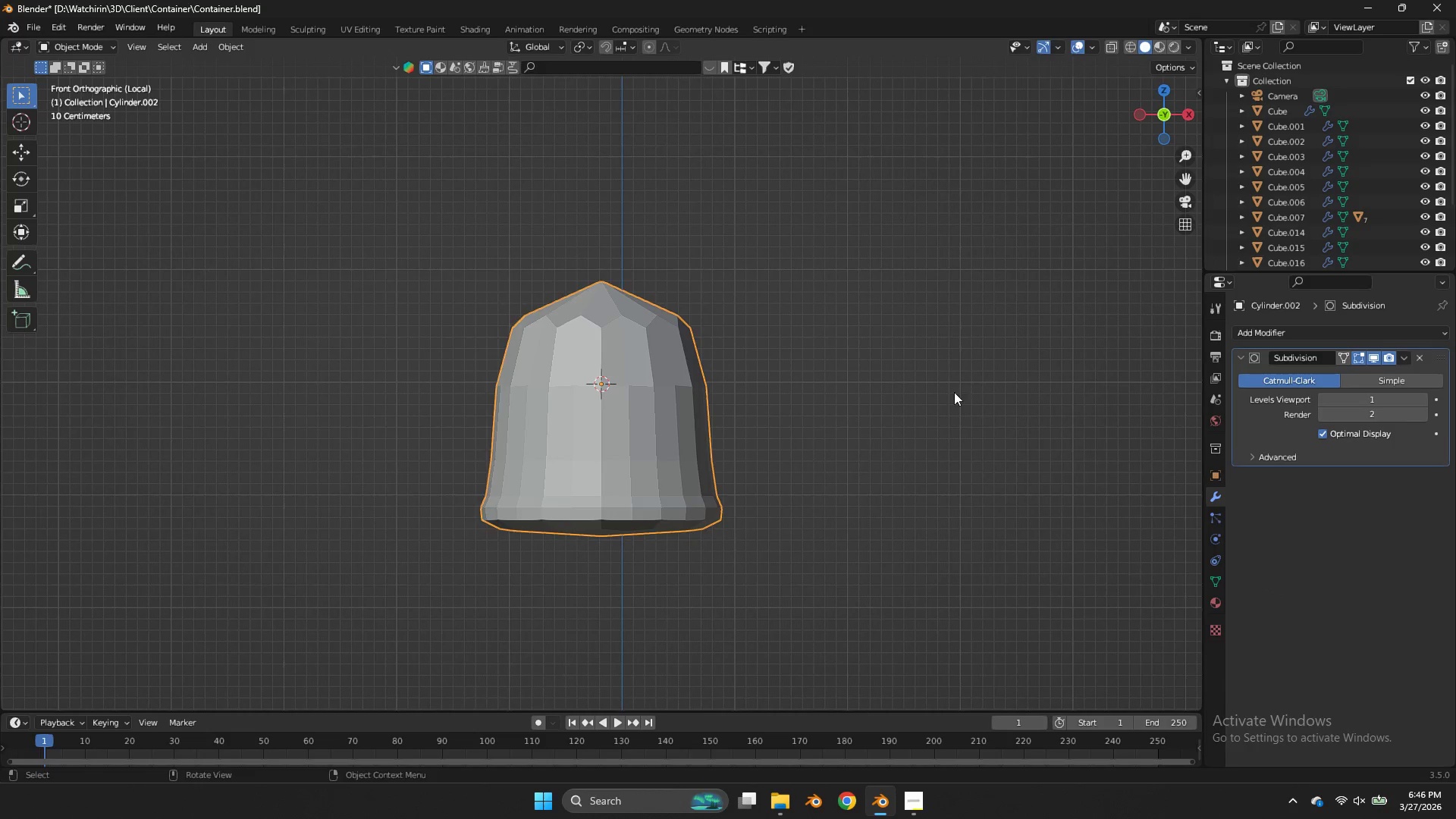 
key(Tab)
type(ze)
 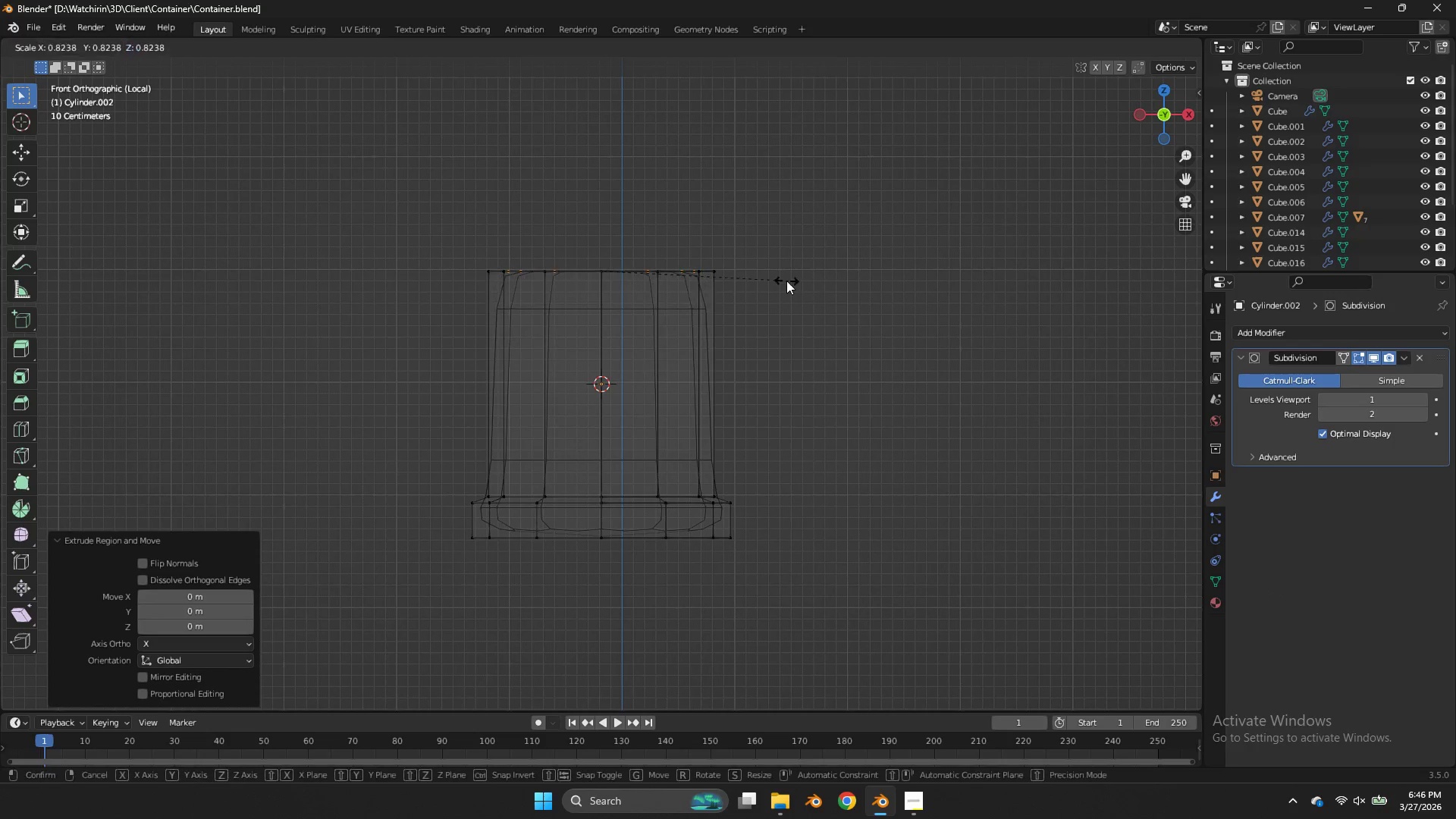 
left_click_drag(start_coordinate=[868, 167], to_coordinate=[347, 298])
 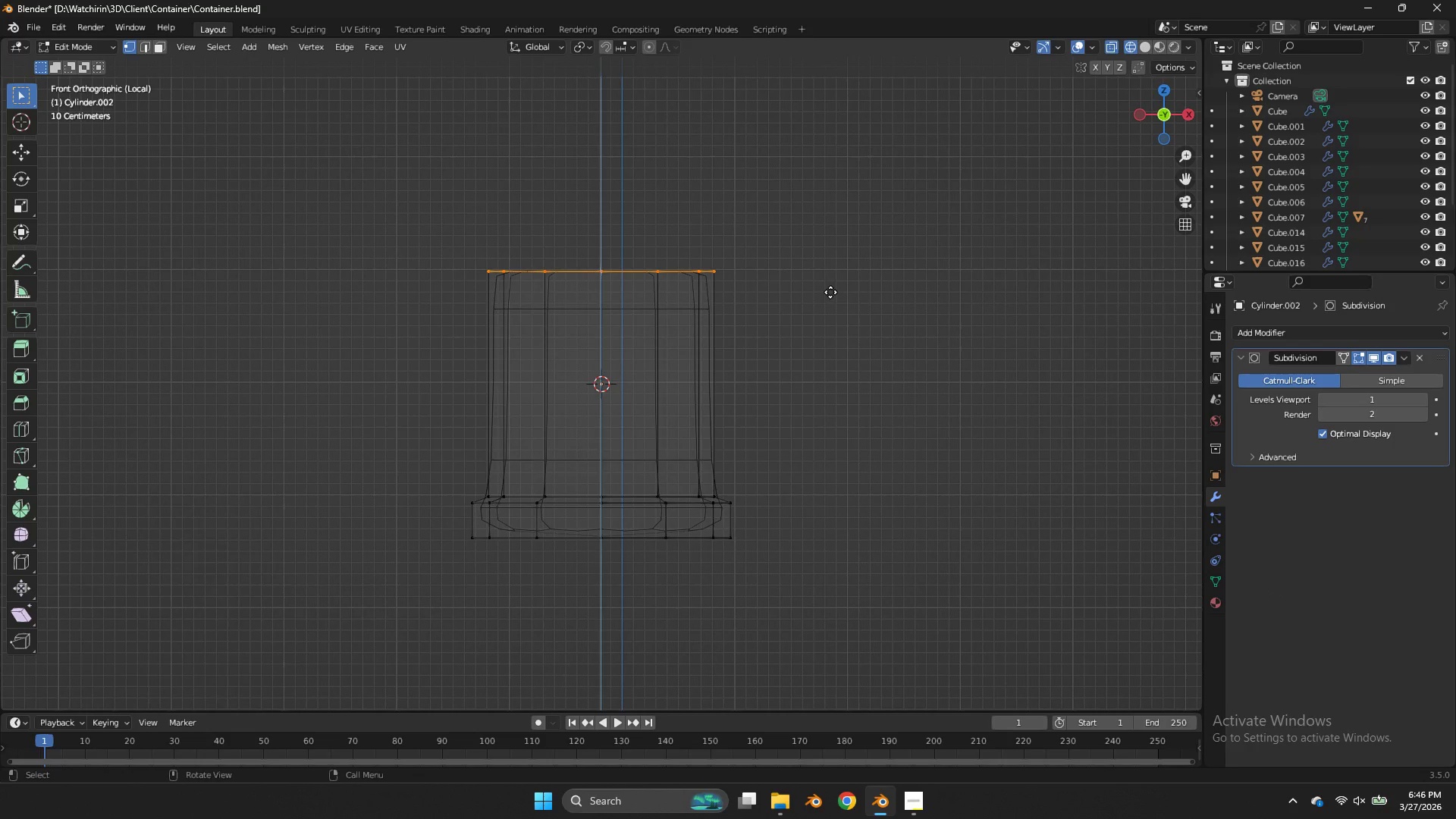 
right_click([830, 292])
 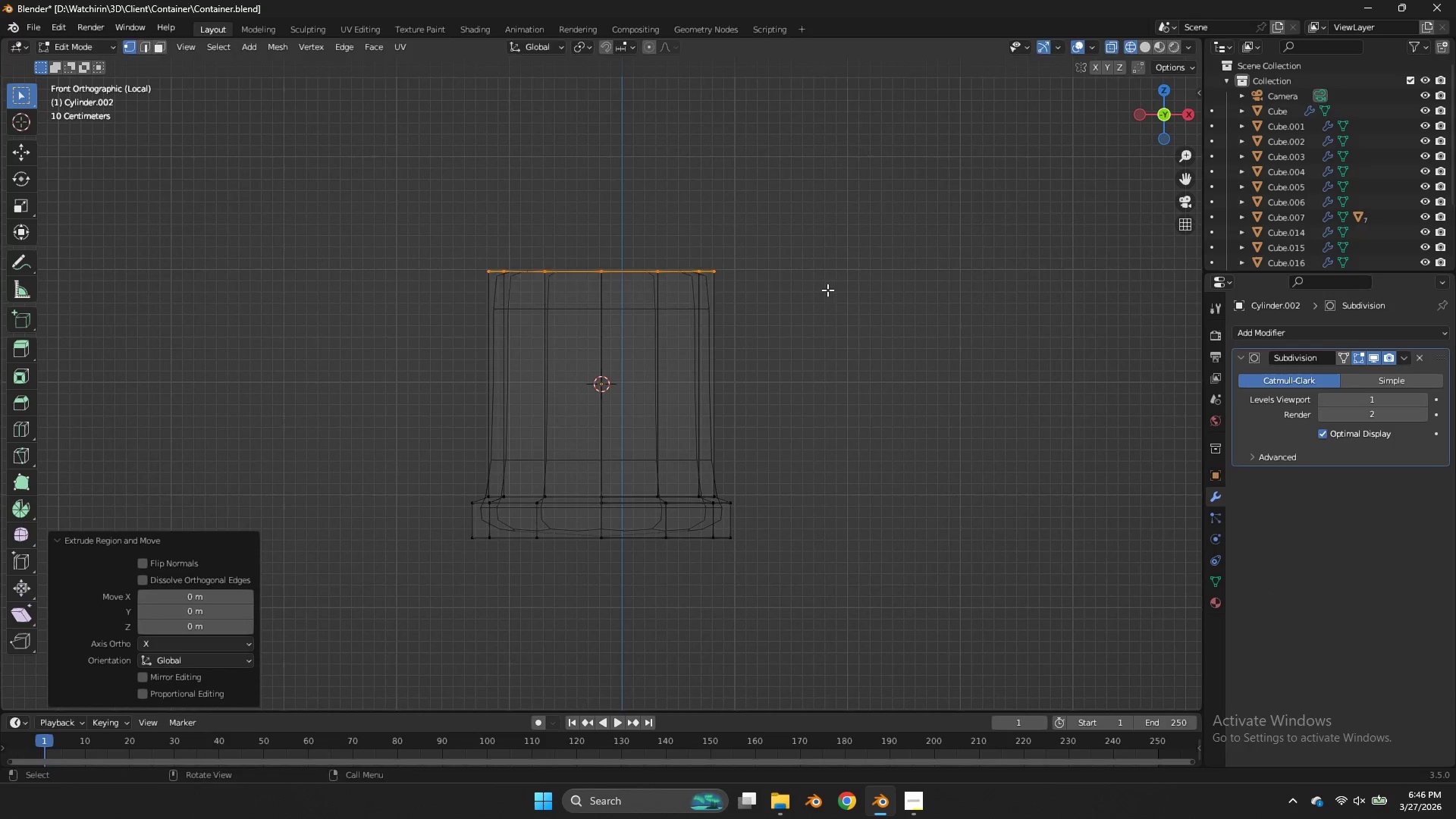 
key(S)
 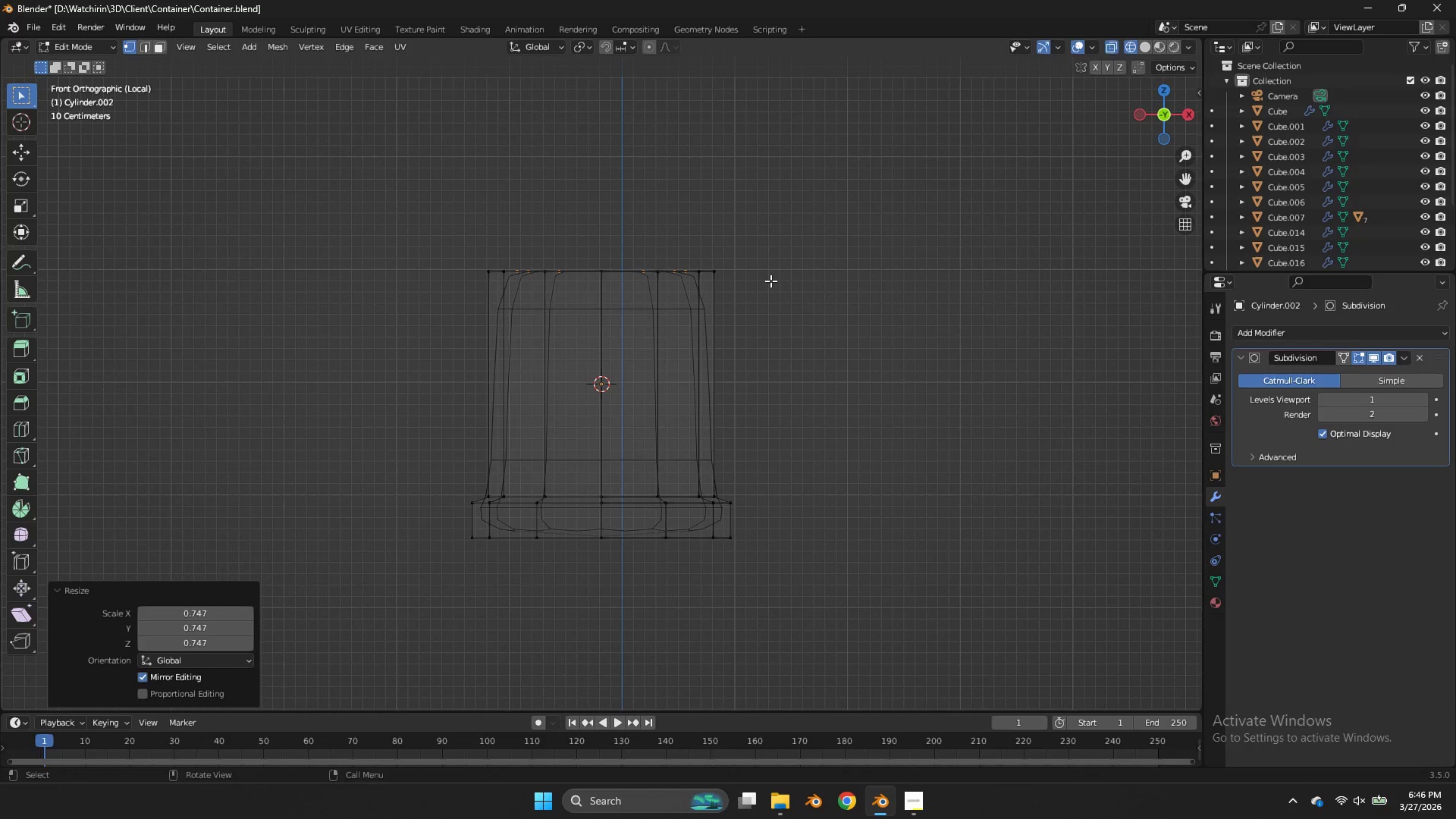 
left_click([770, 281])
 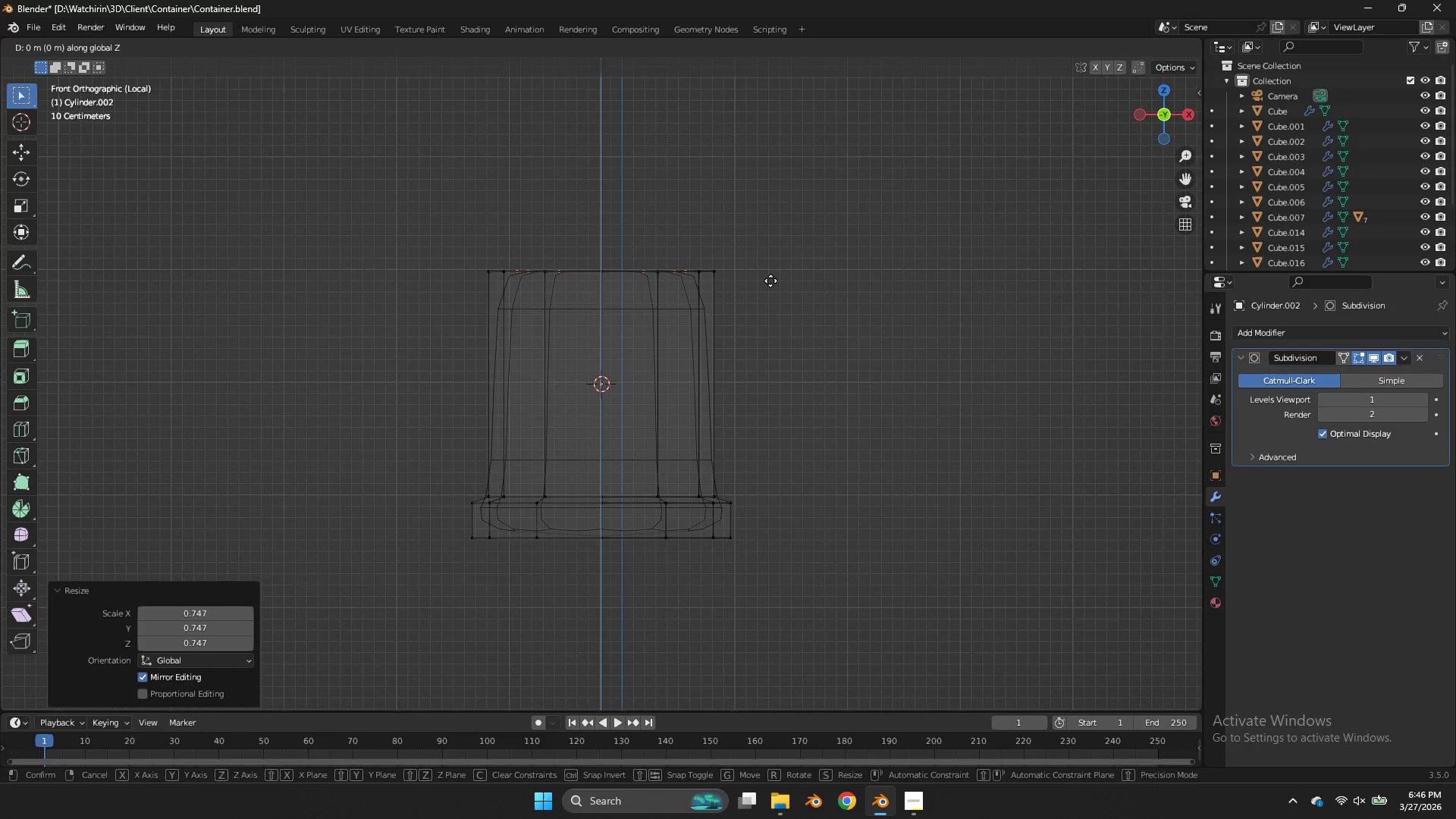 
type(gz)
 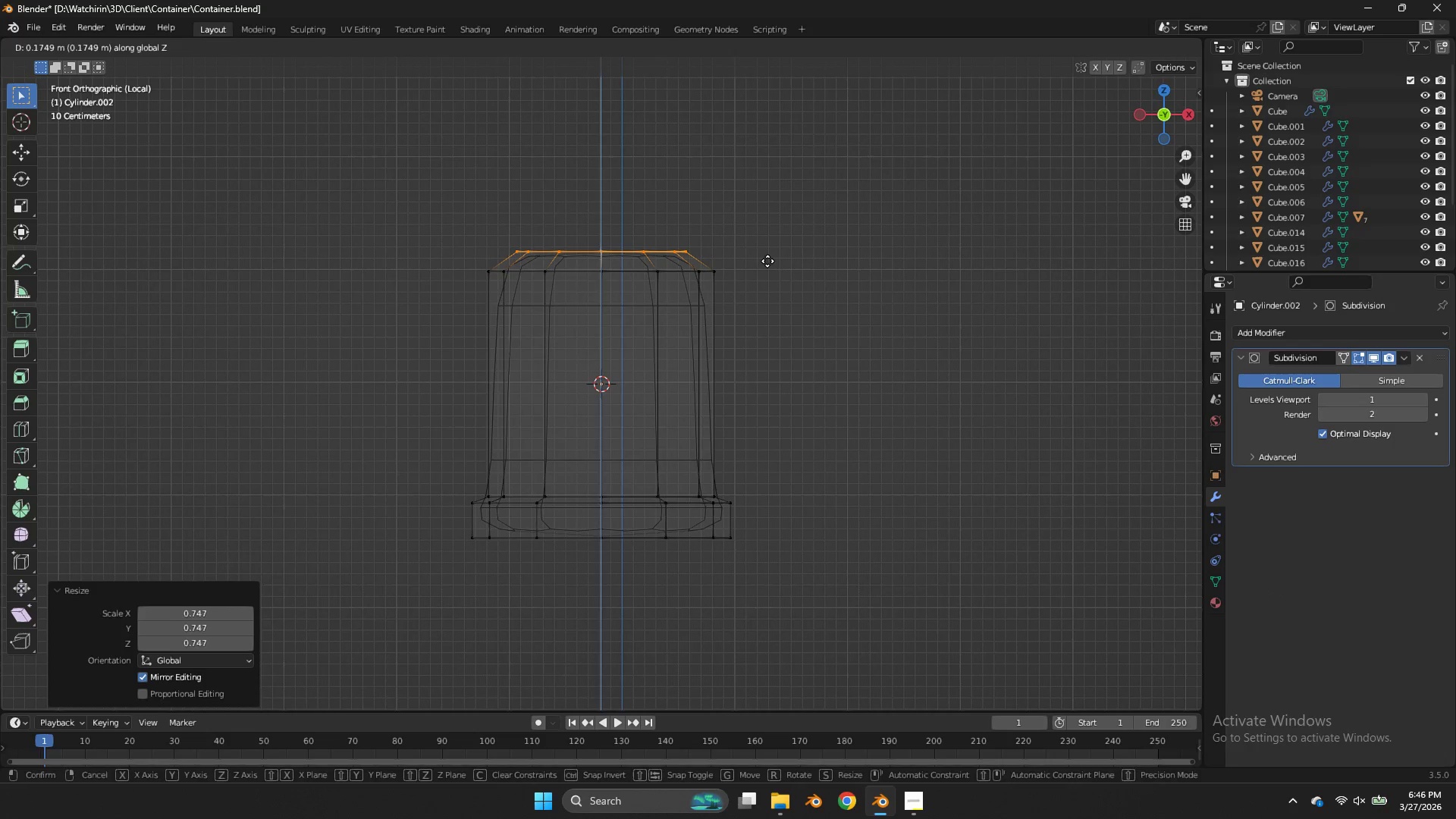 
left_click([767, 261])
 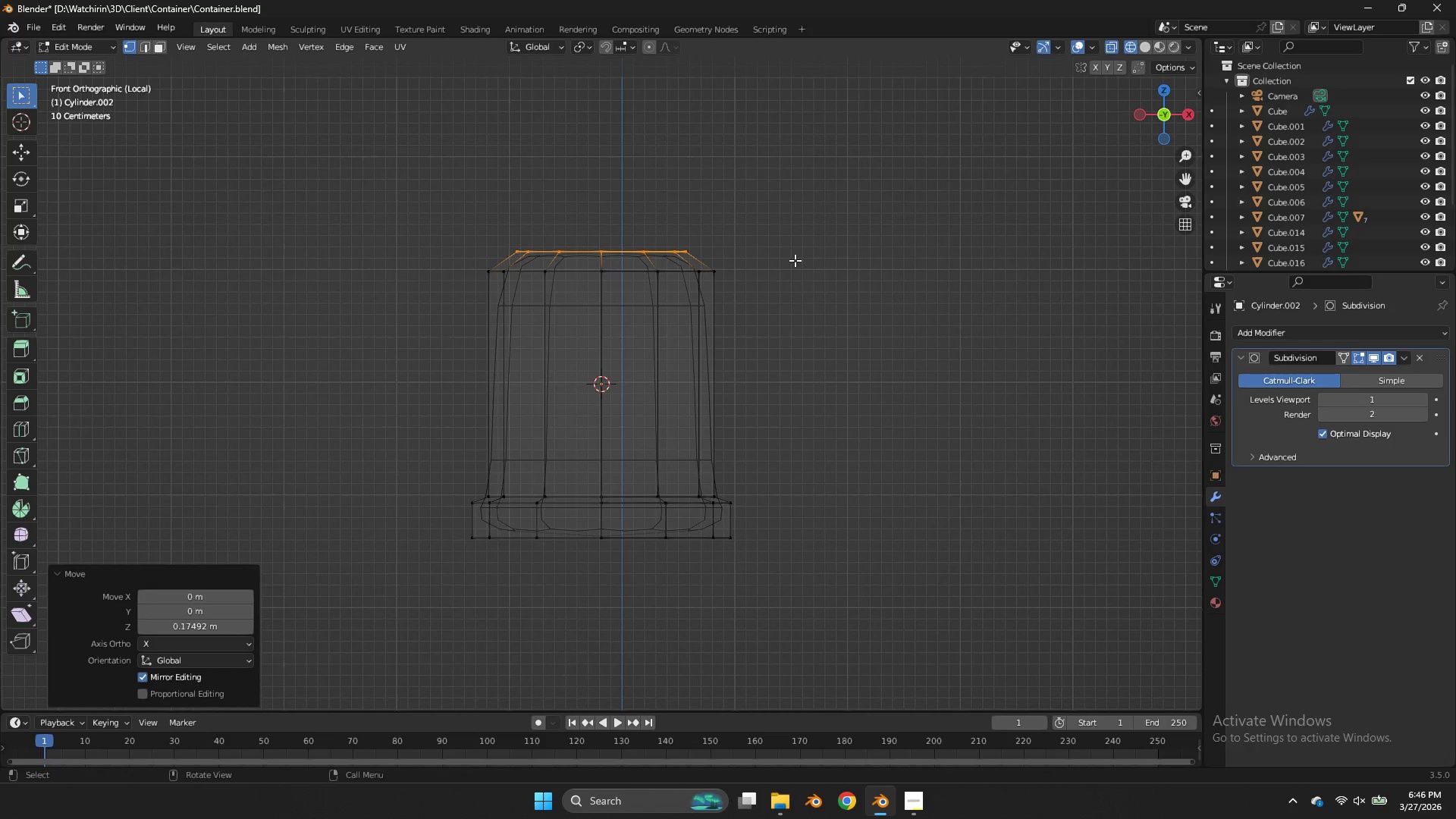 
key(S)
 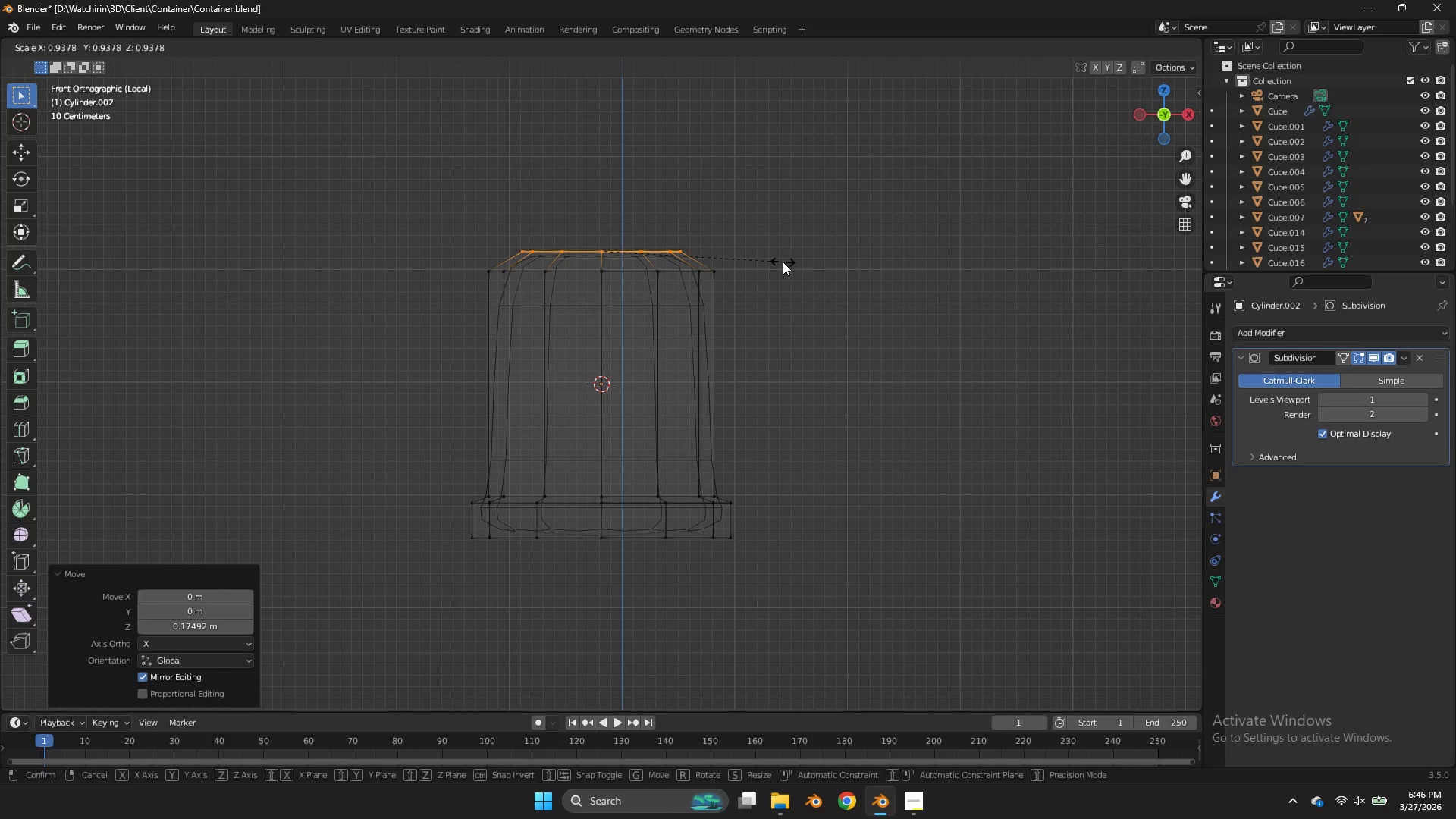 
left_click([783, 262])
 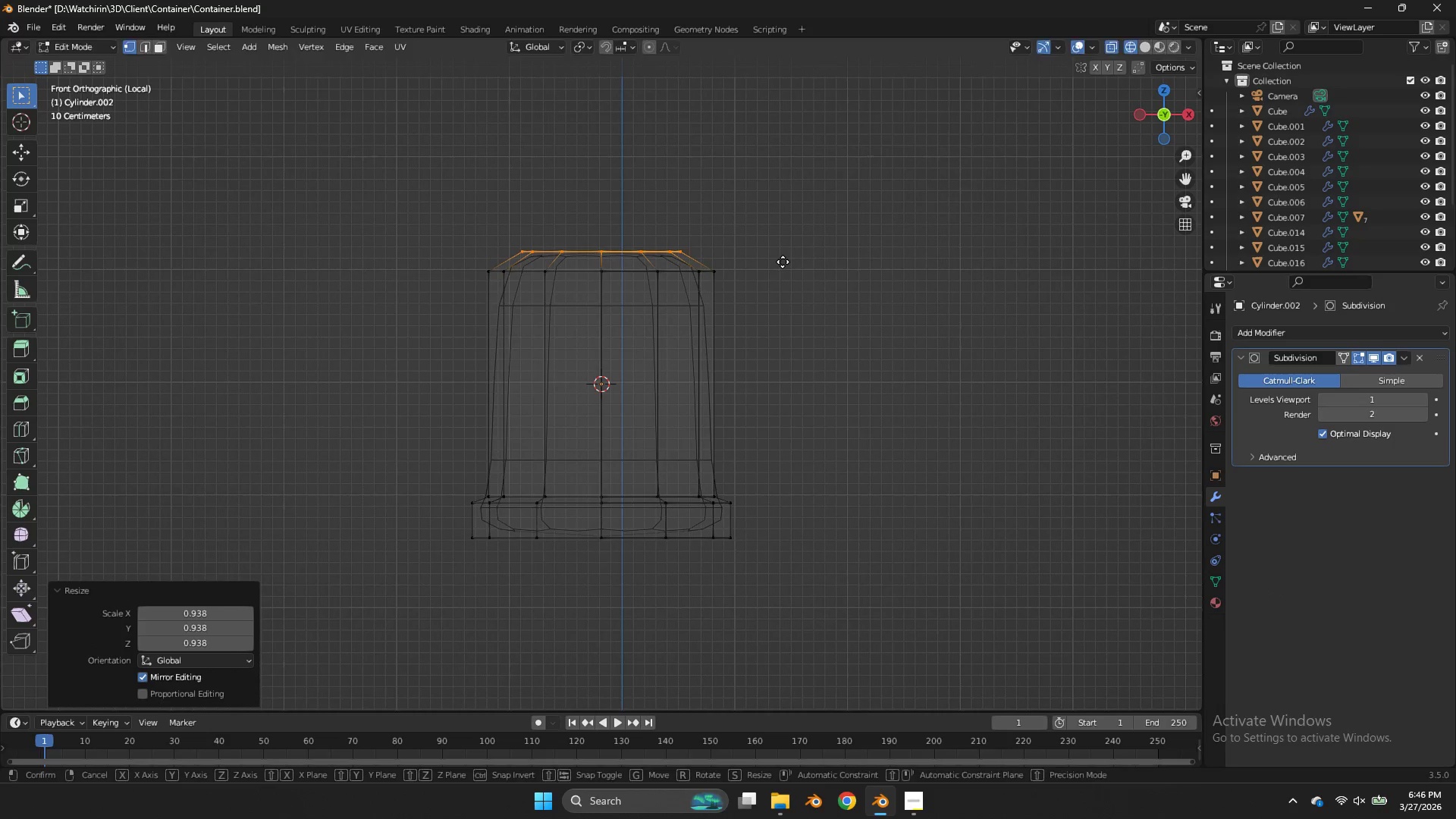 
type(gz)
 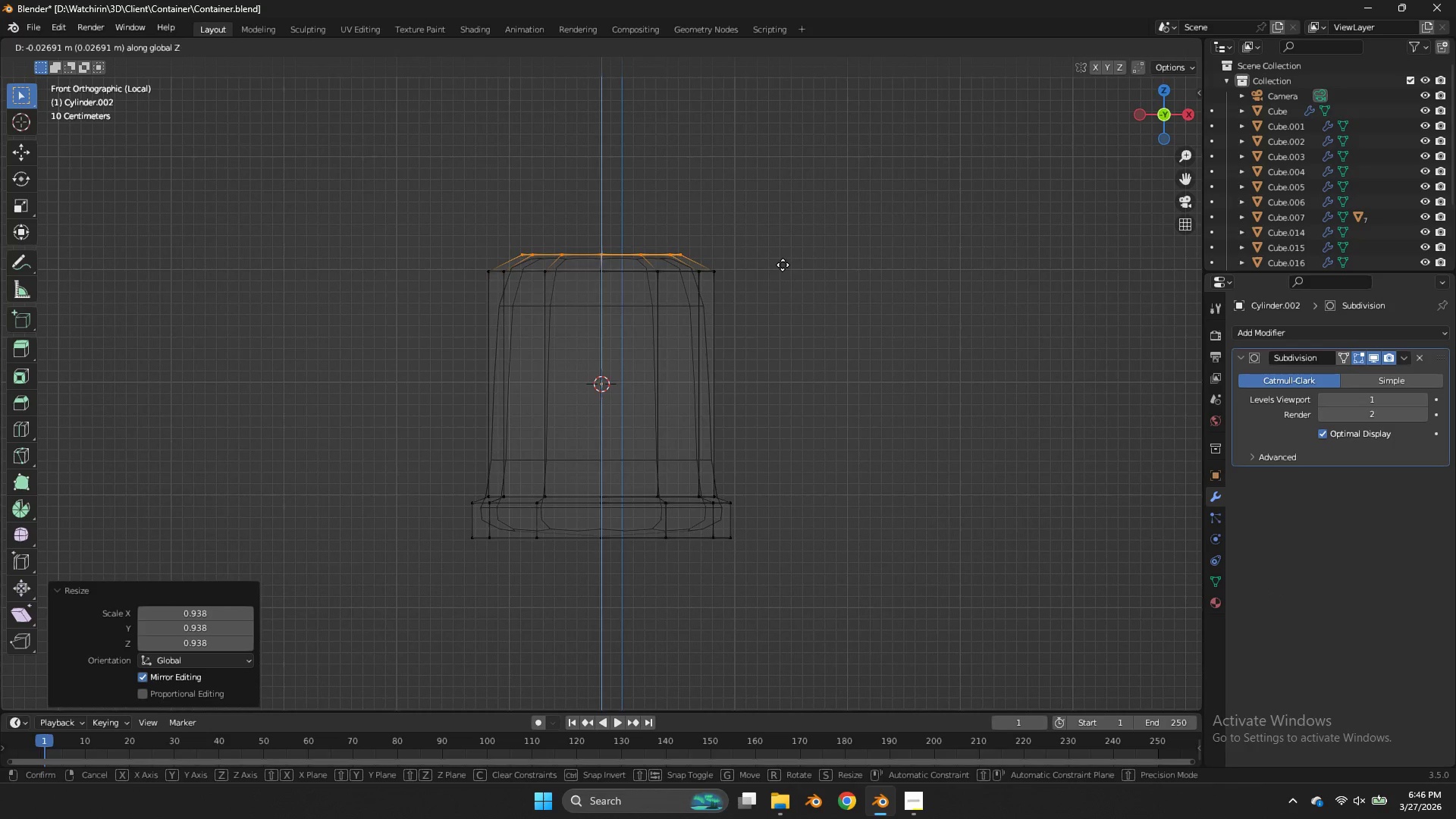 
left_click([783, 265])
 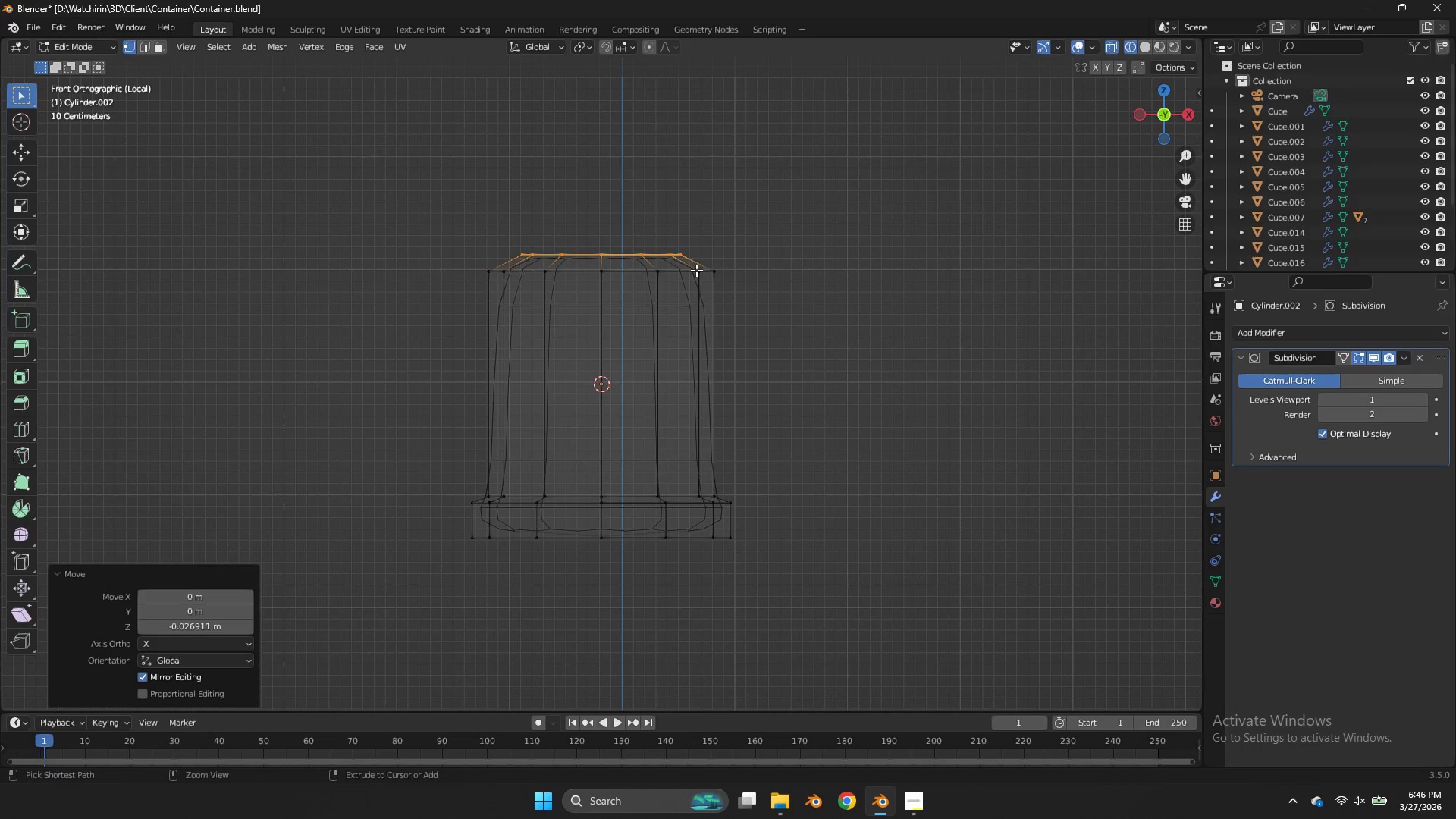 
key(Control+R)
 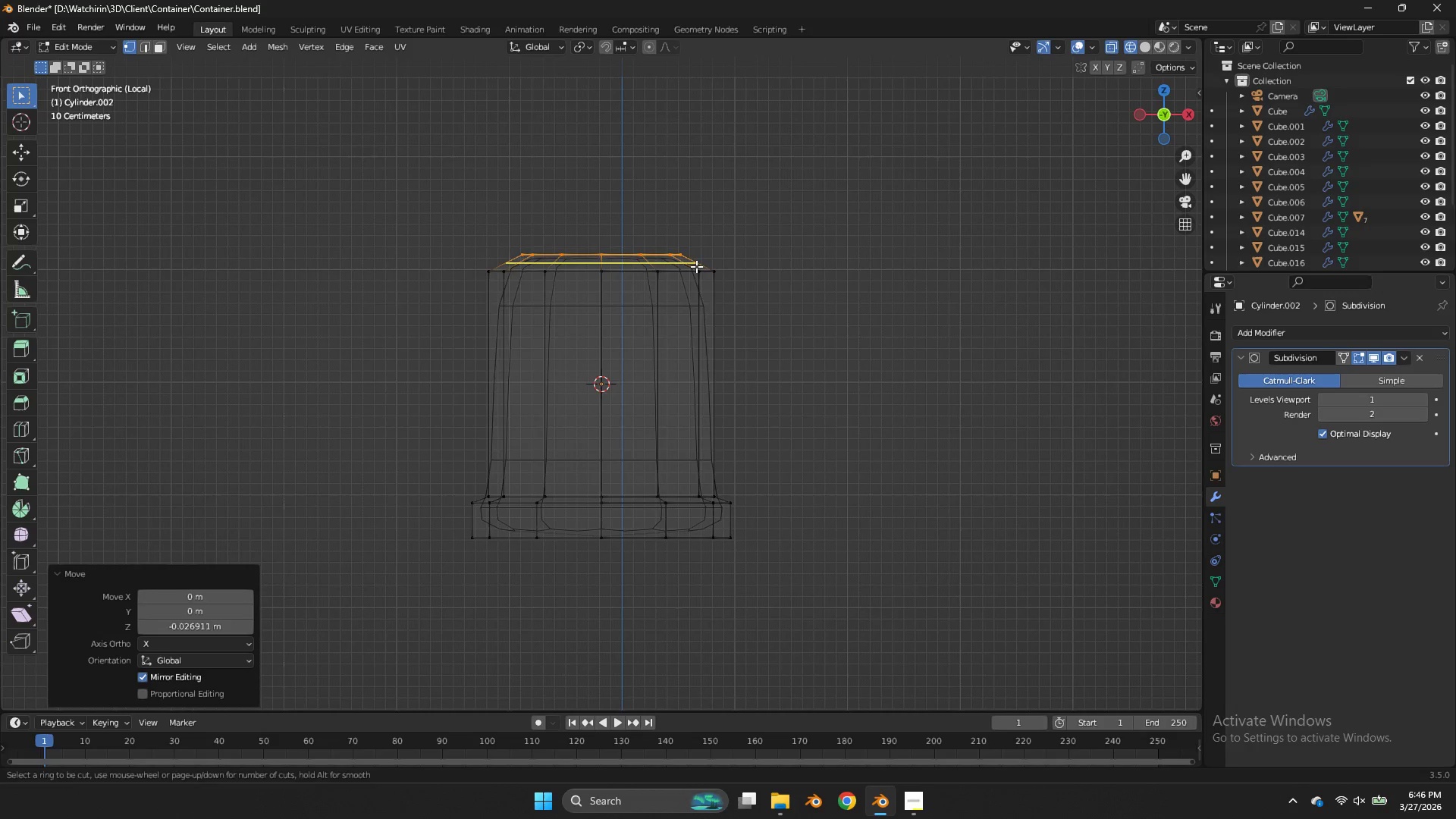 
left_click([696, 266])
 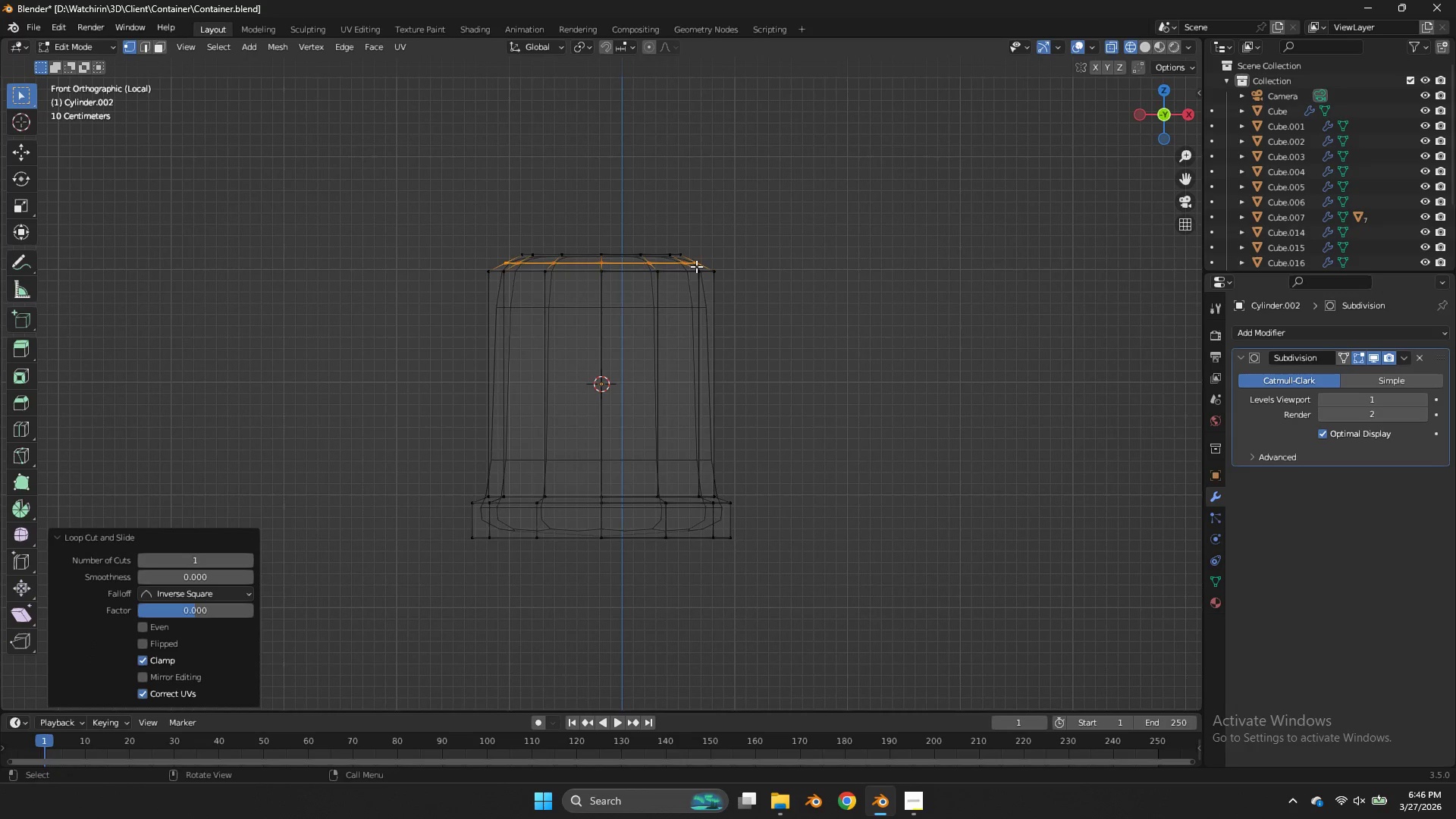 
right_click([696, 266])
 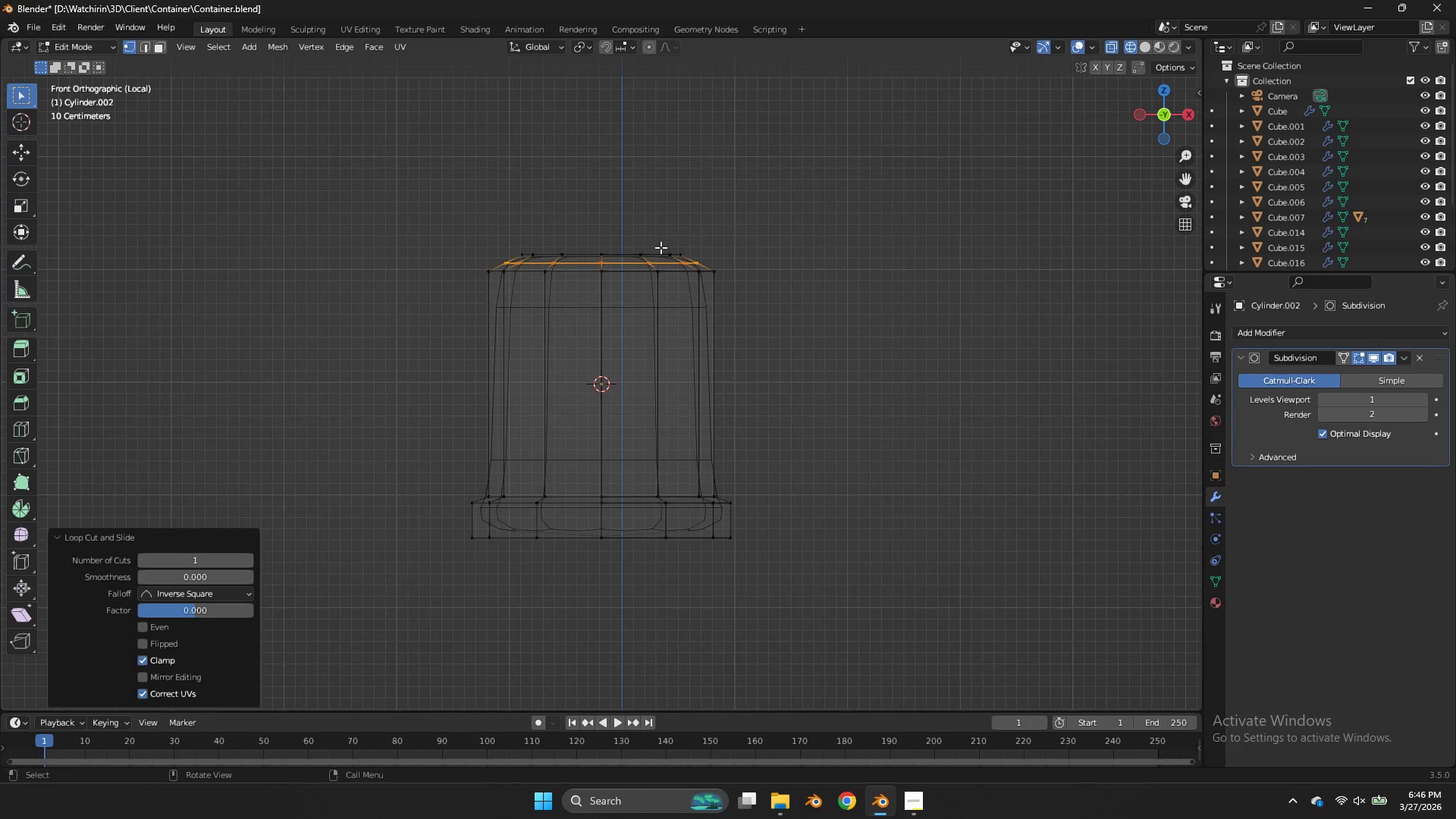 
hold_key(key=AltLeft, duration=0.61)
left_click([657, 247])
 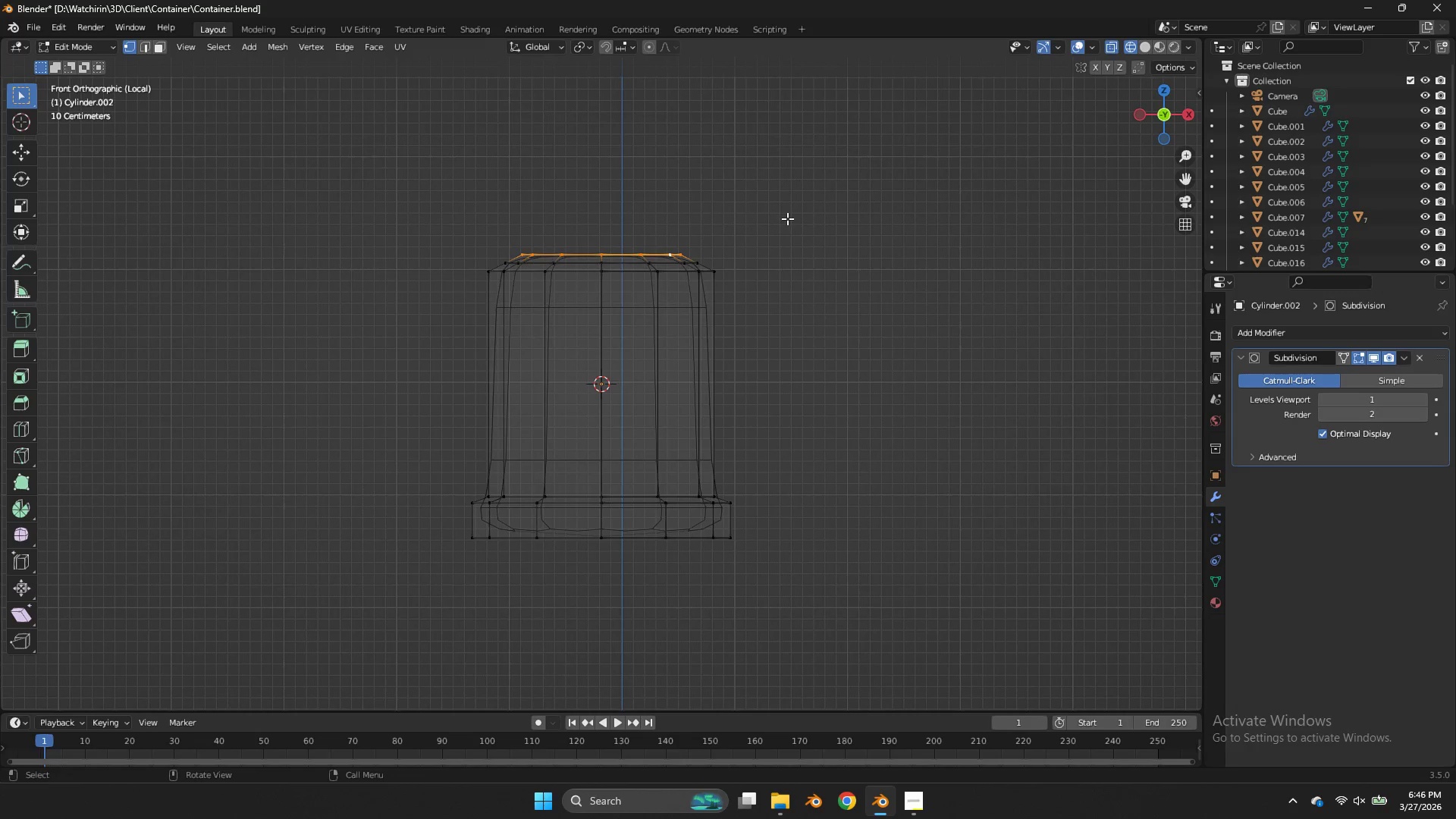 
type(ezz)
 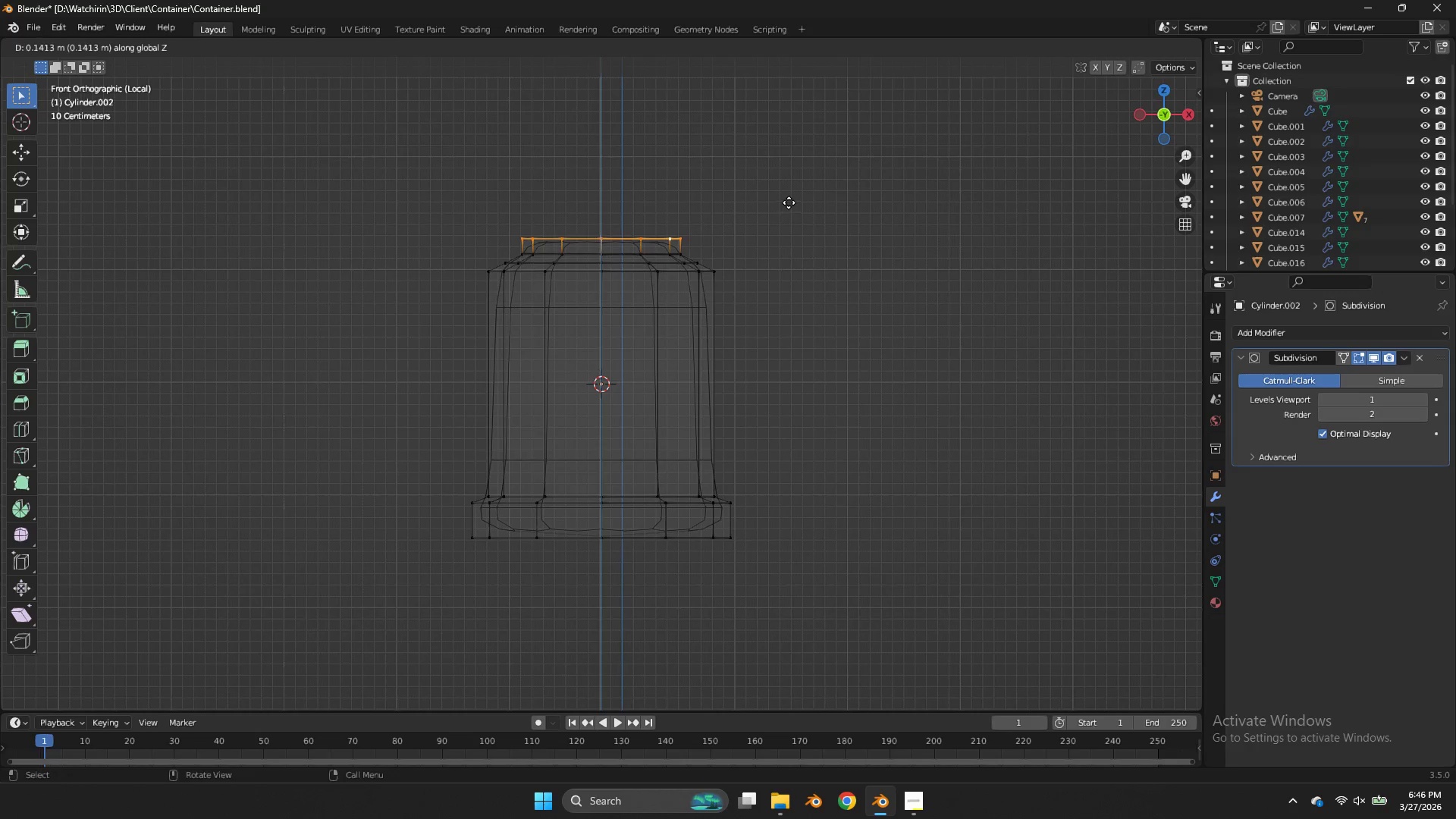 
left_click([789, 202])
 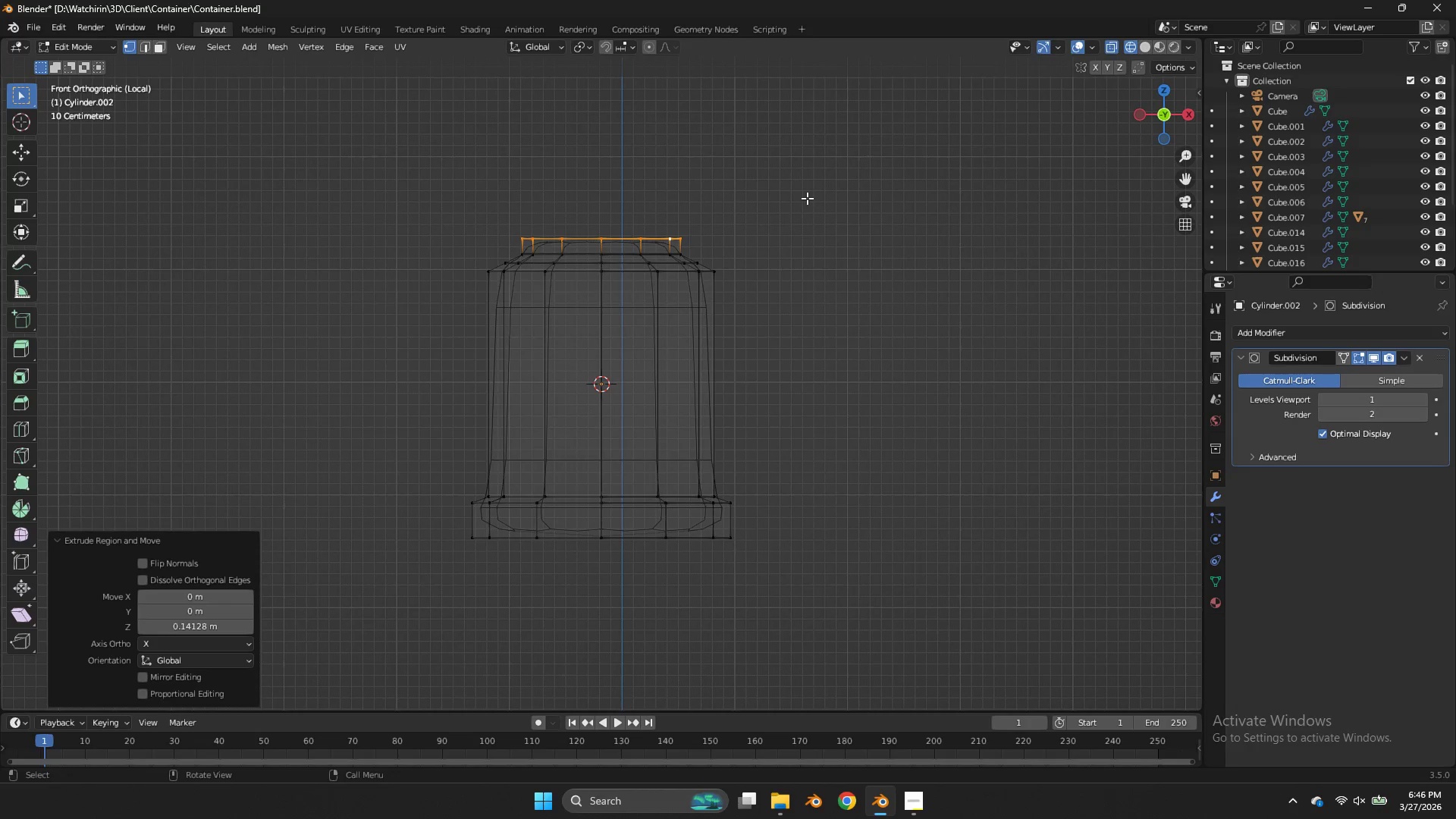 
key(E)
 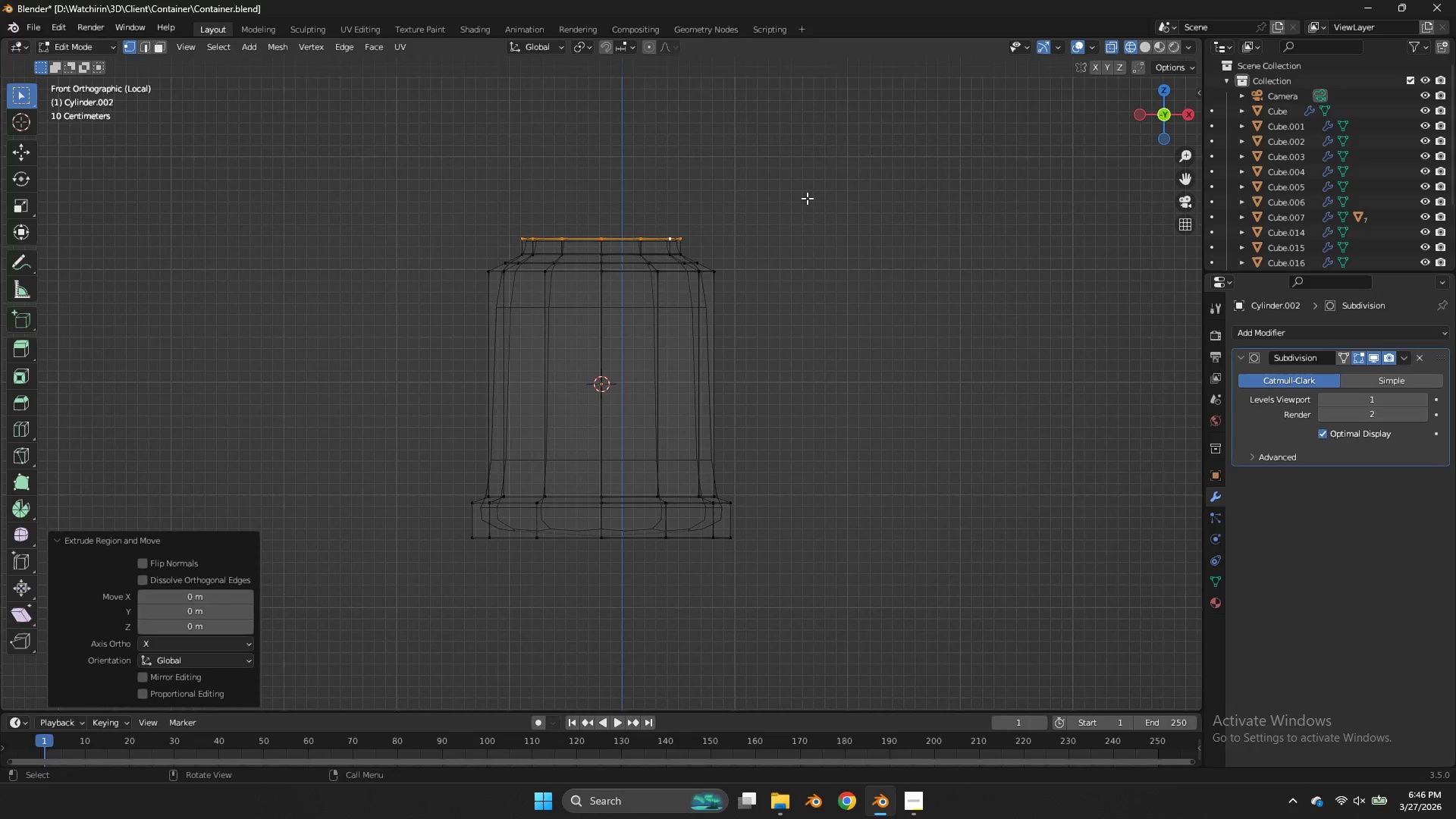 
right_click([807, 198])
 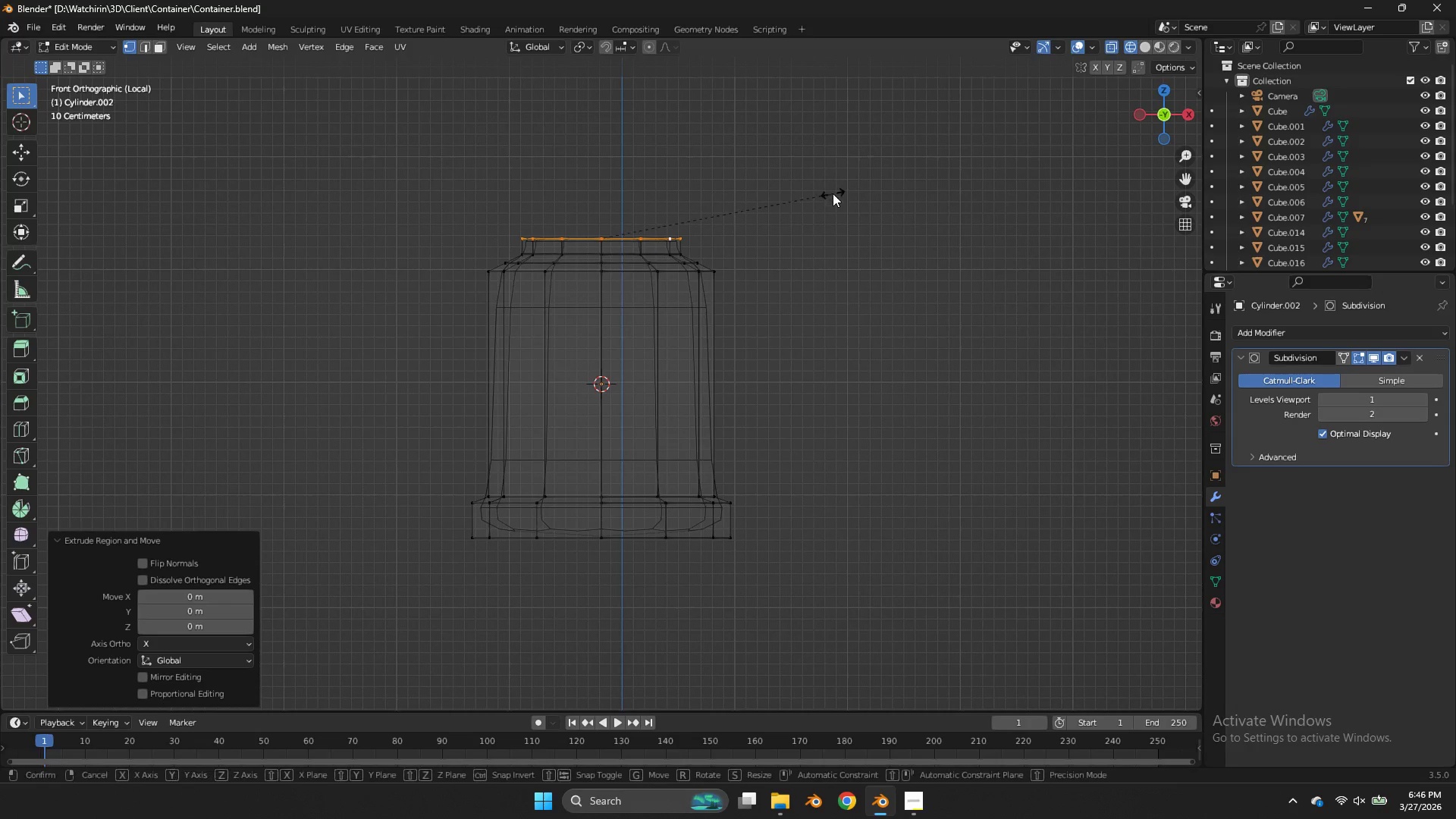 
key(S)
 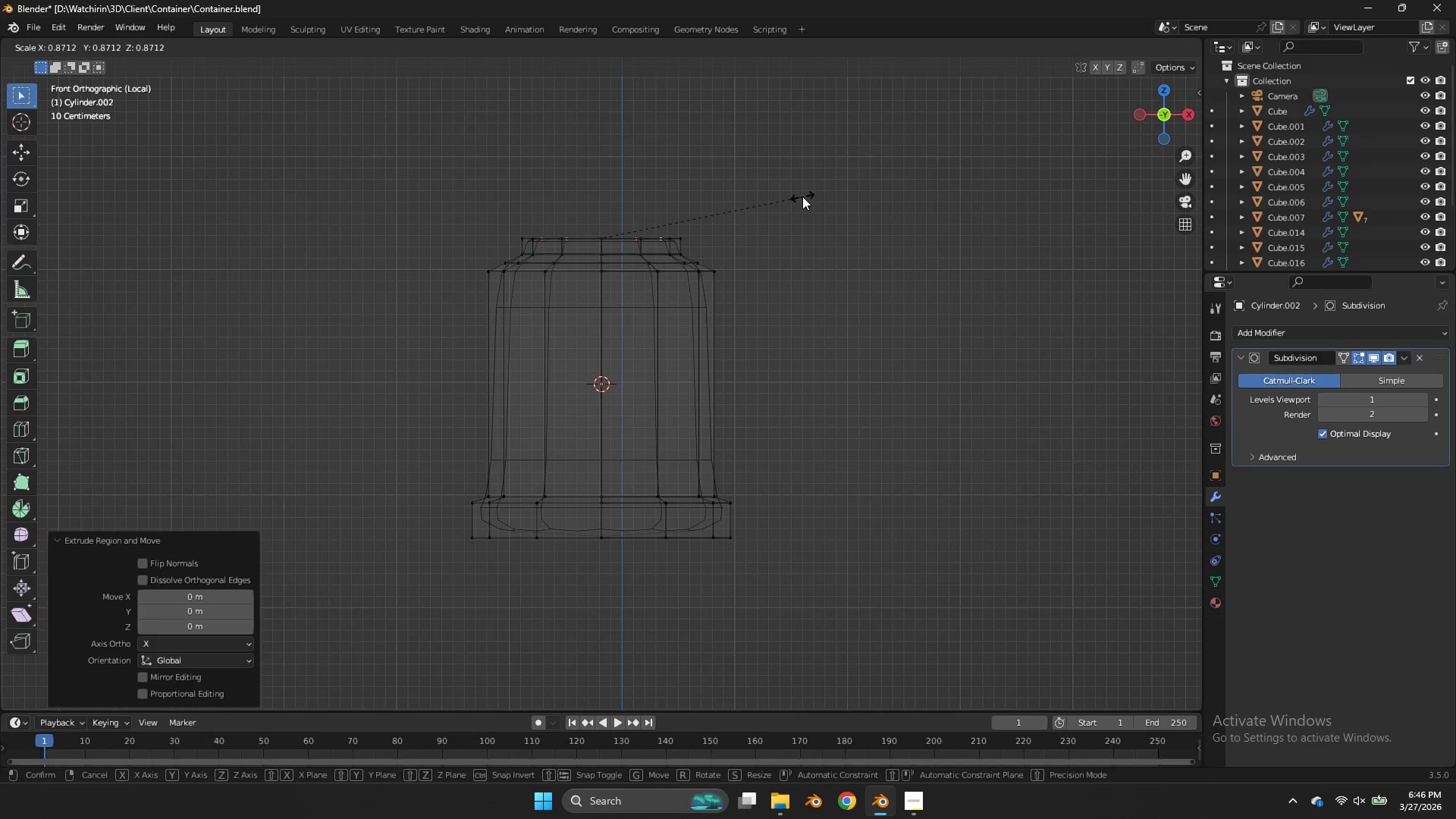 
left_click([802, 196])
 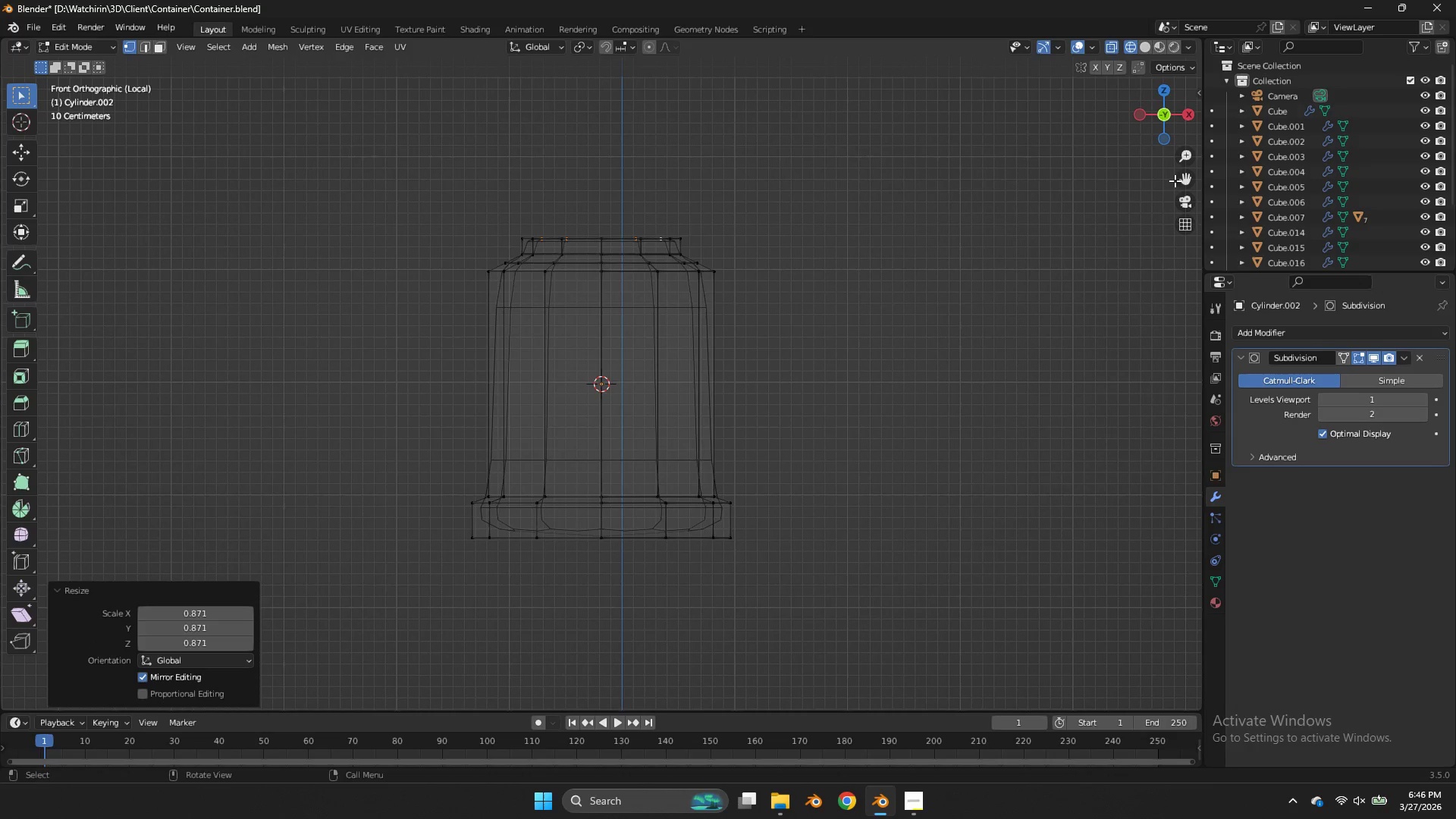 
left_click_drag(start_coordinate=[1181, 180], to_coordinate=[1178, 251])
 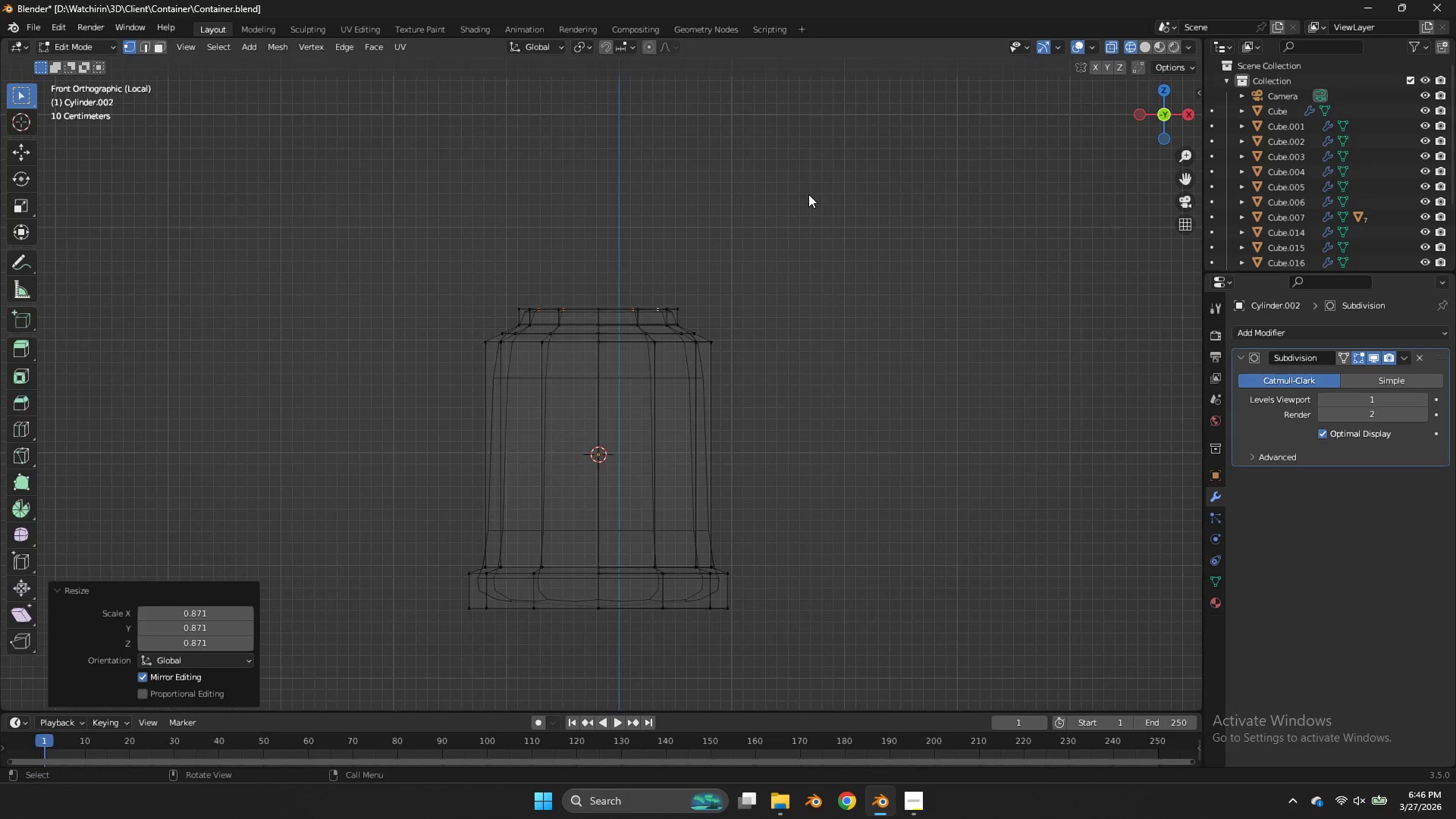 
key(Tab)
 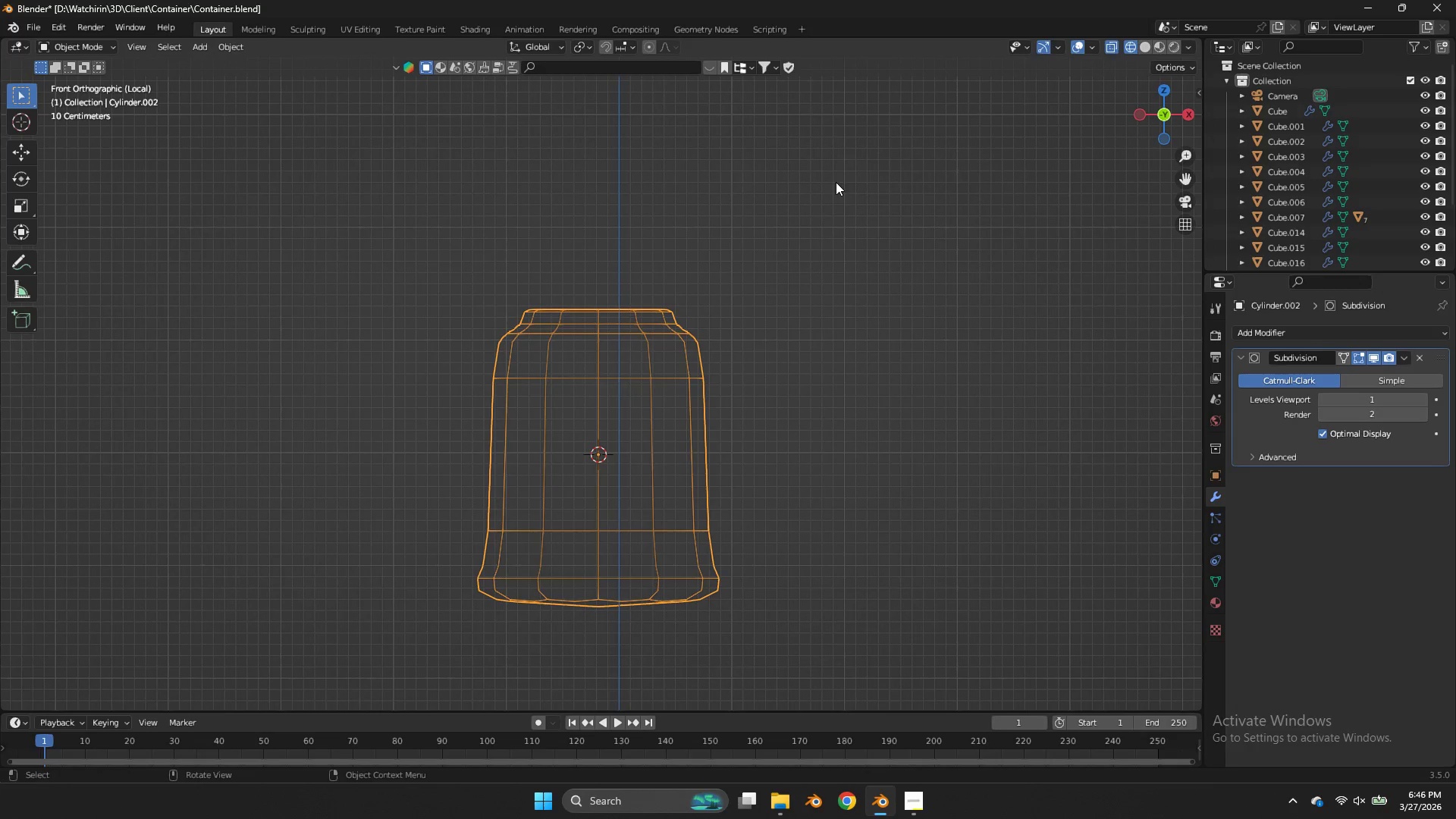 
key(Z)
 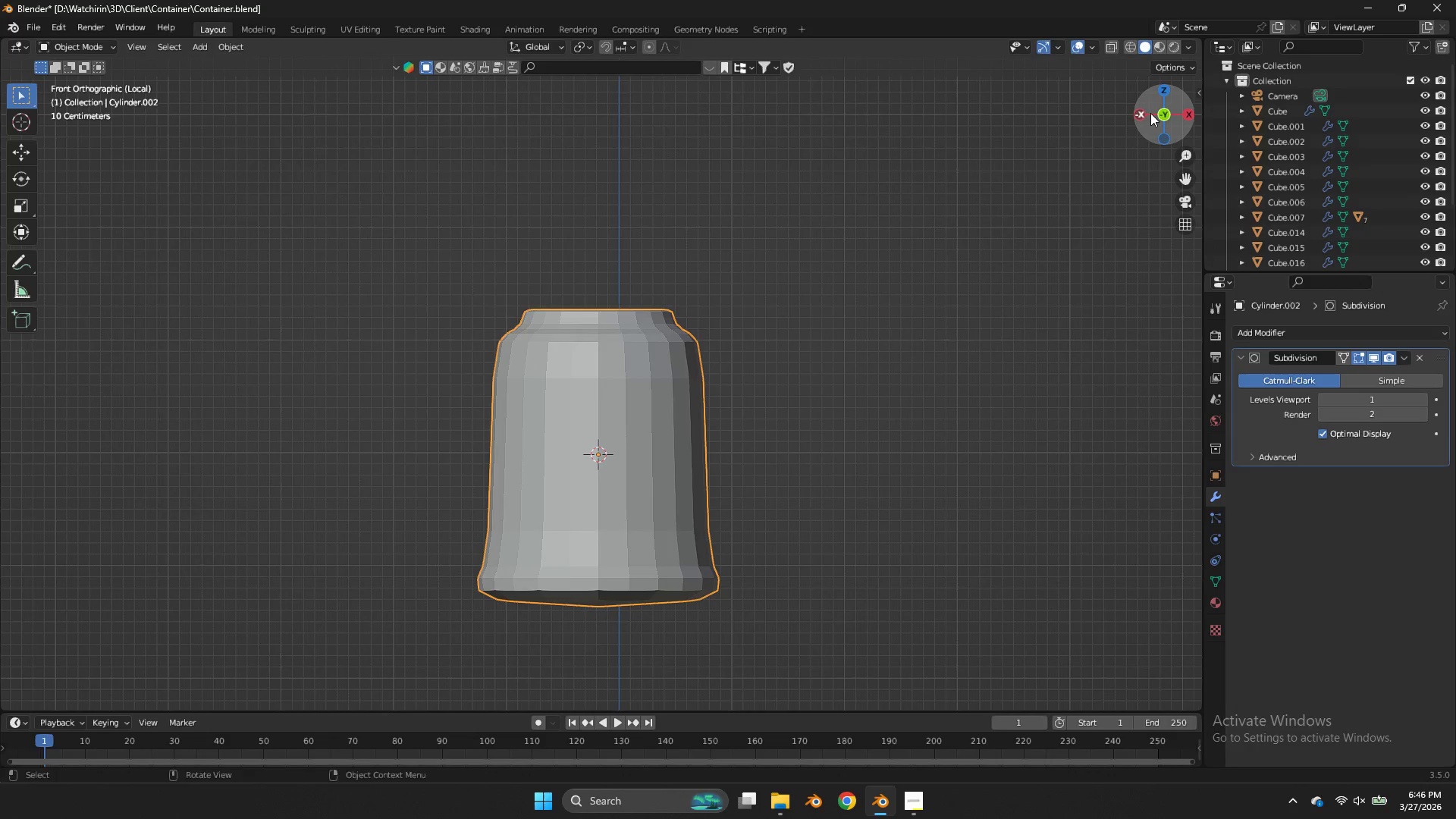 
left_click_drag(start_coordinate=[1154, 117], to_coordinate=[1171, 170])
 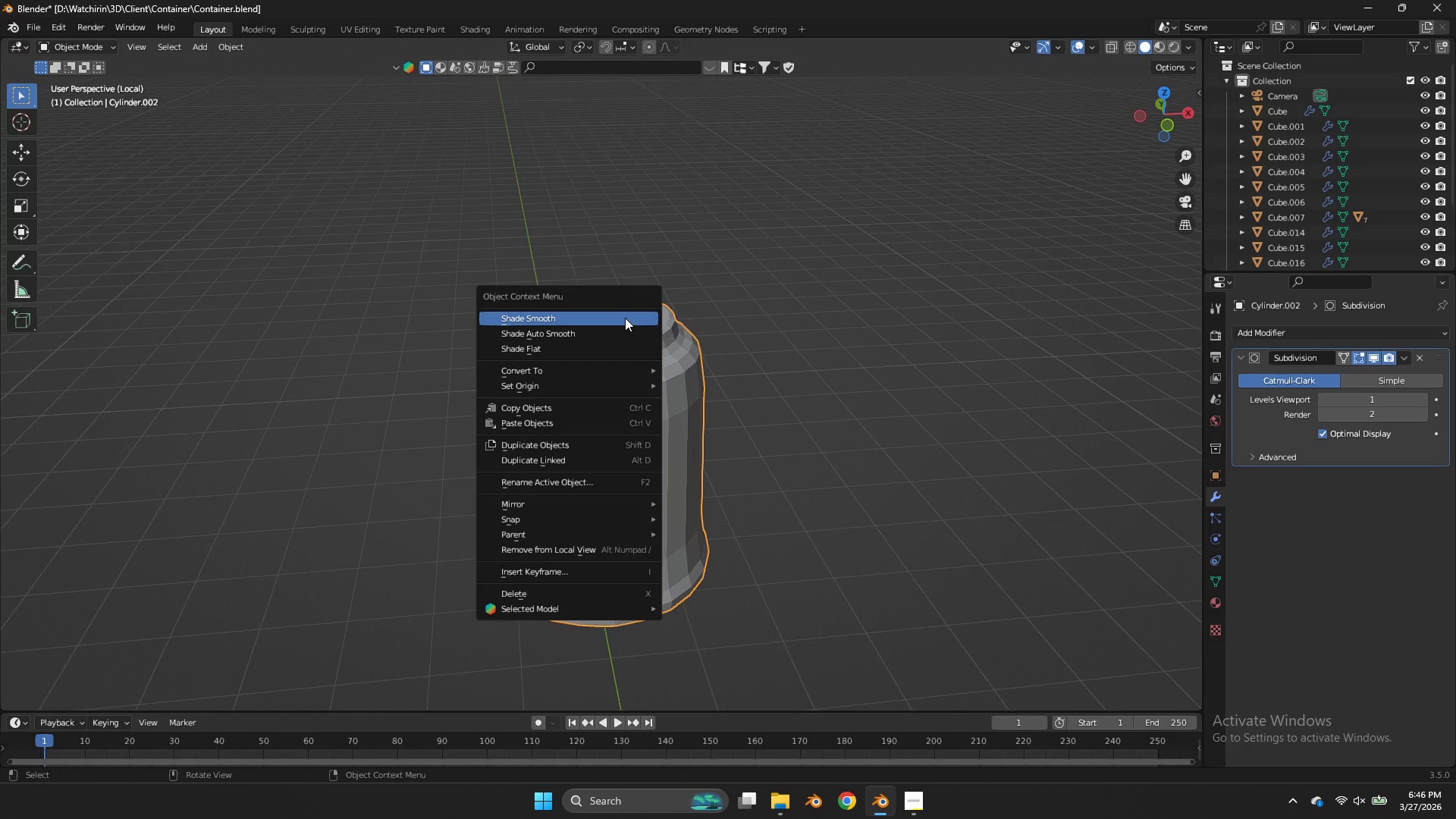 
right_click([625, 318])
 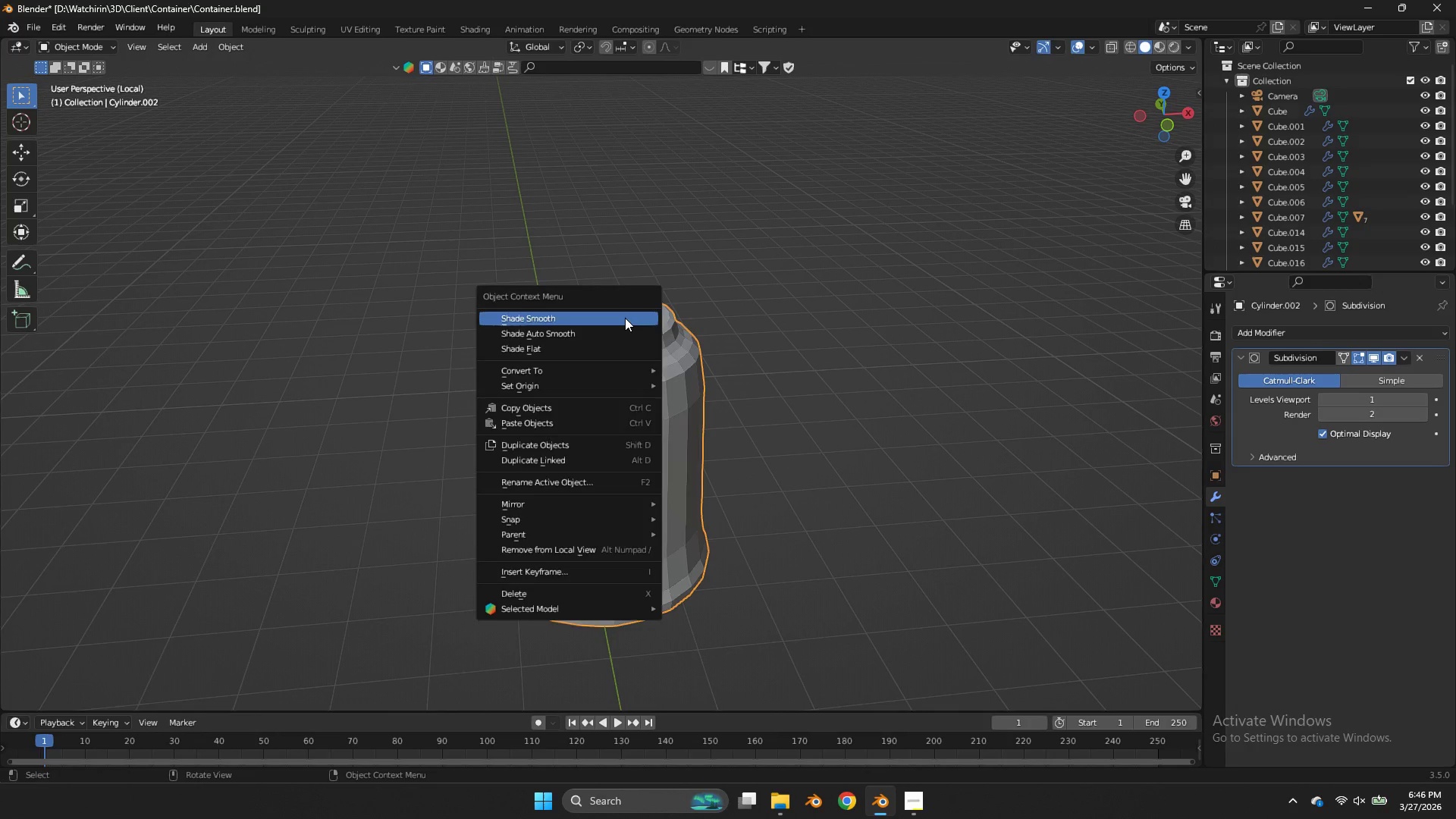 
left_click([625, 318])
 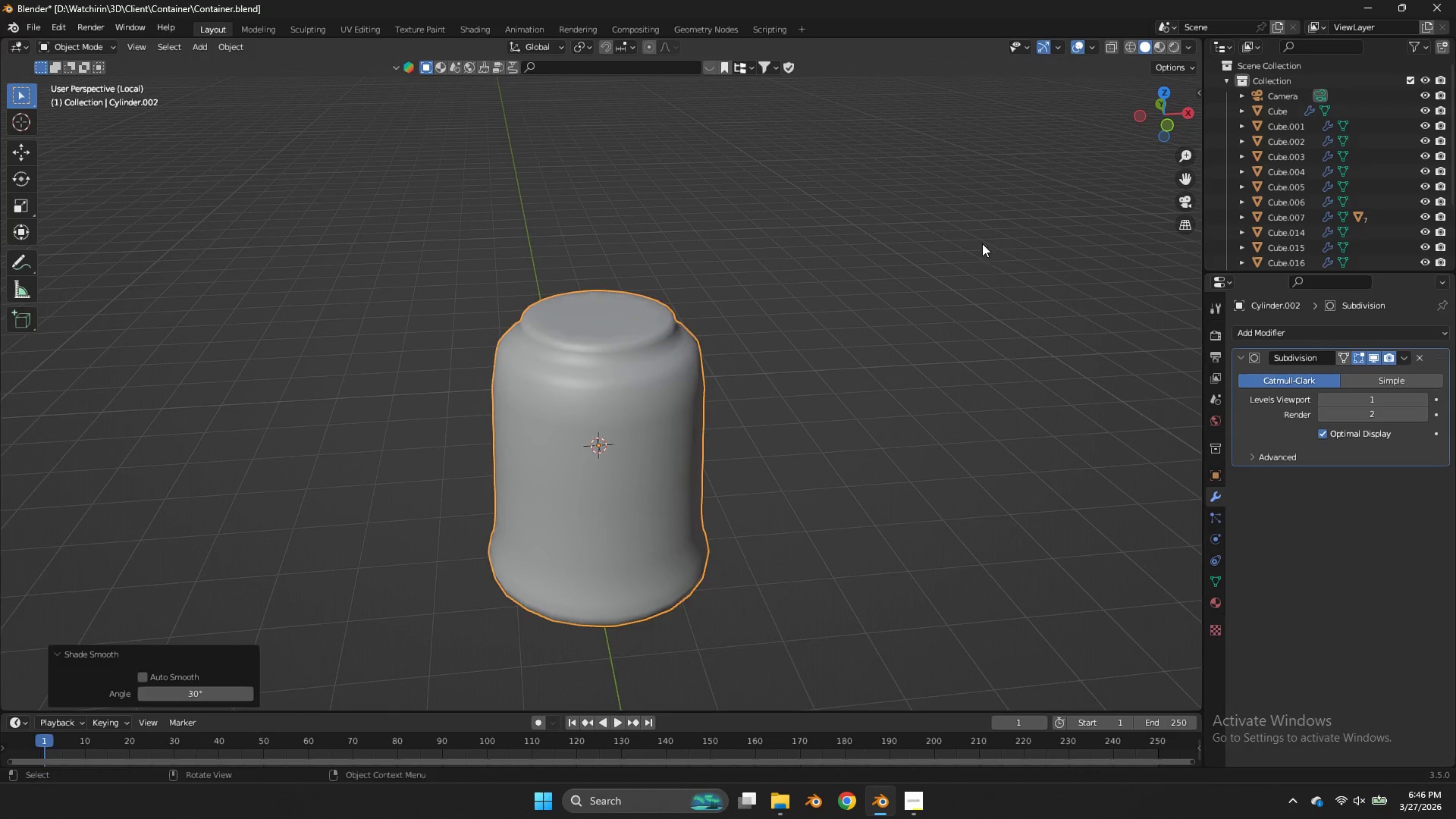 
key(Tab)
 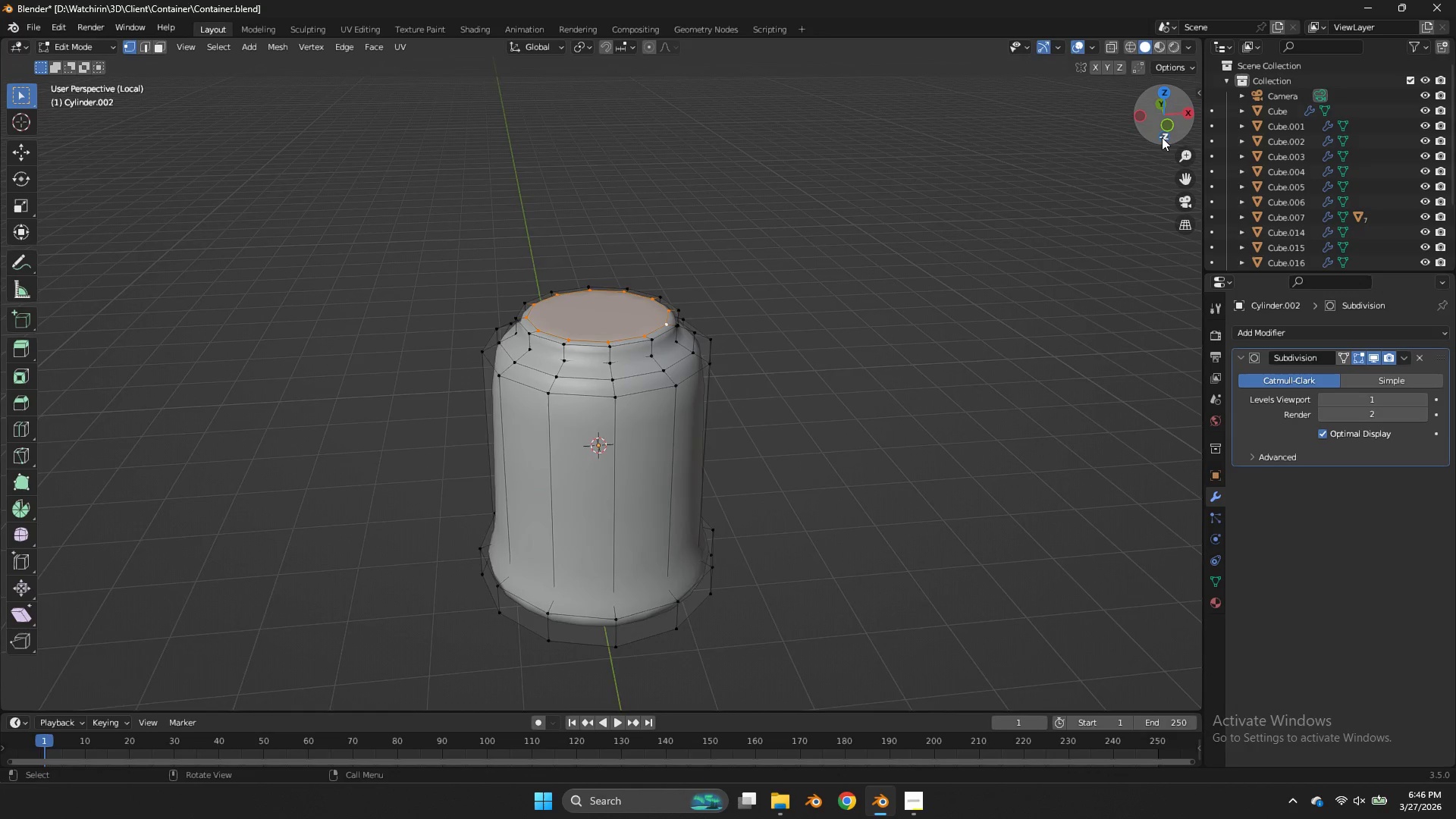 
left_click([1162, 137])
 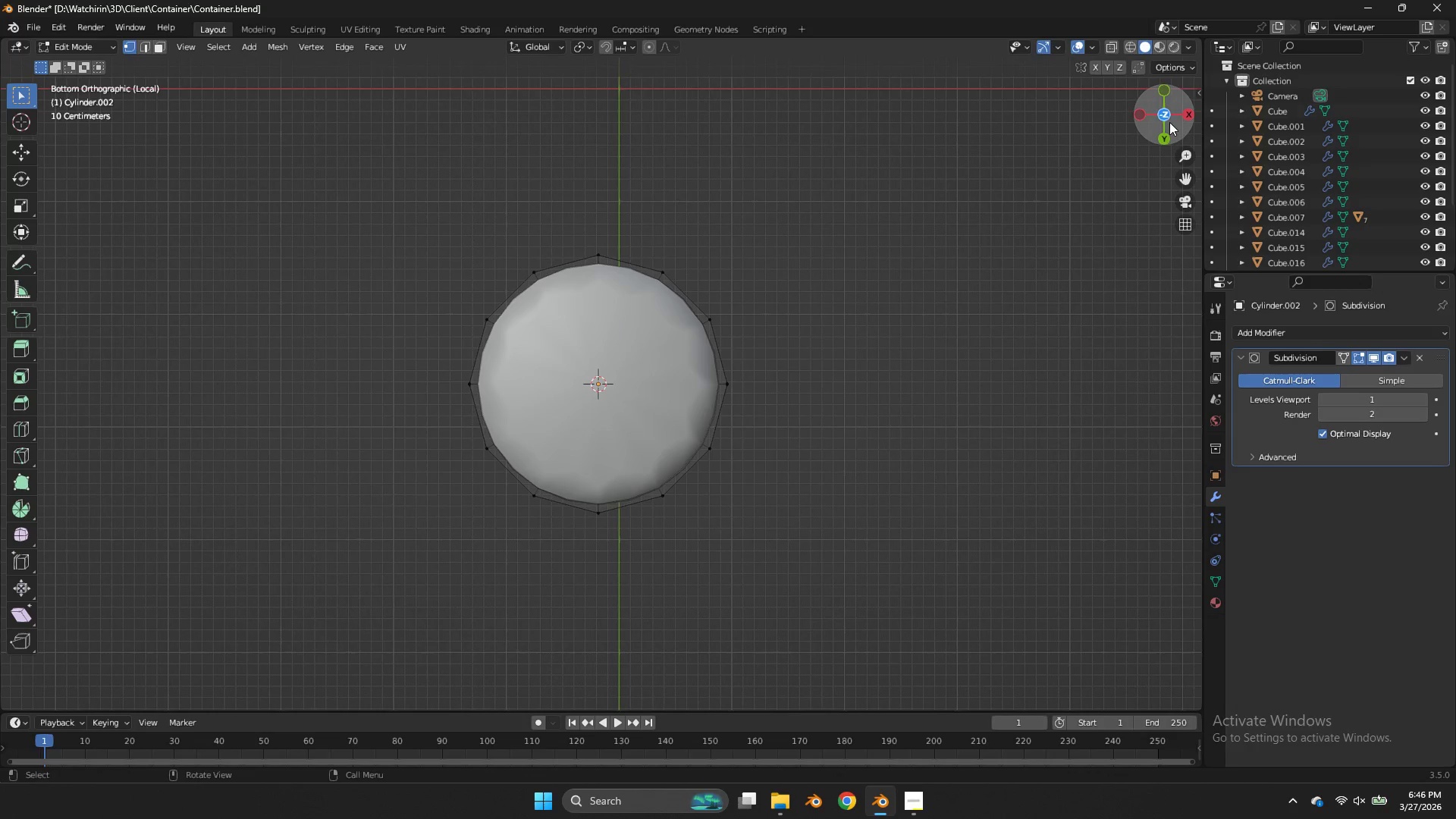 
left_click([1165, 97])
 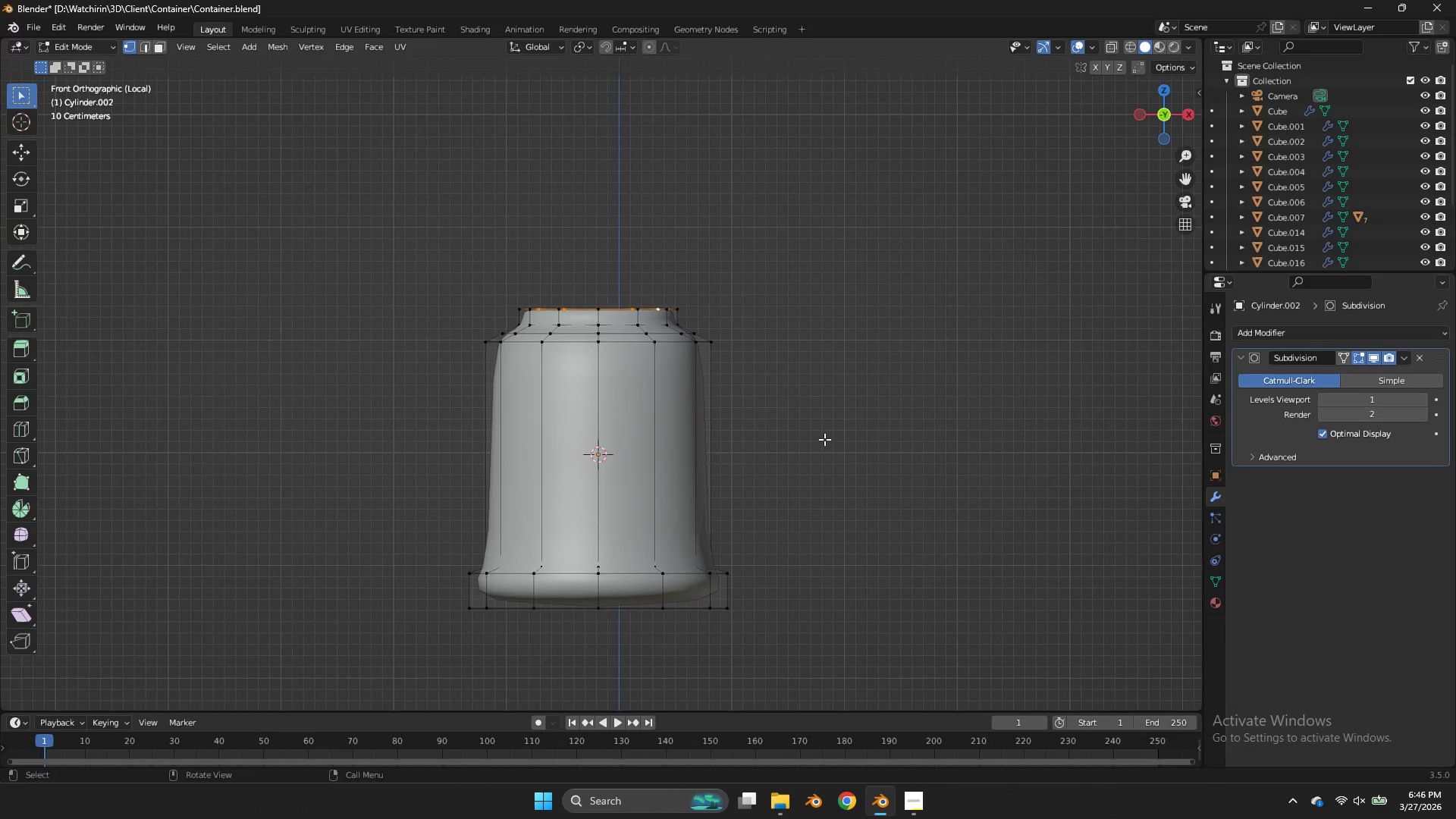 
key(Tab)
key(Tab)
type(zE)
 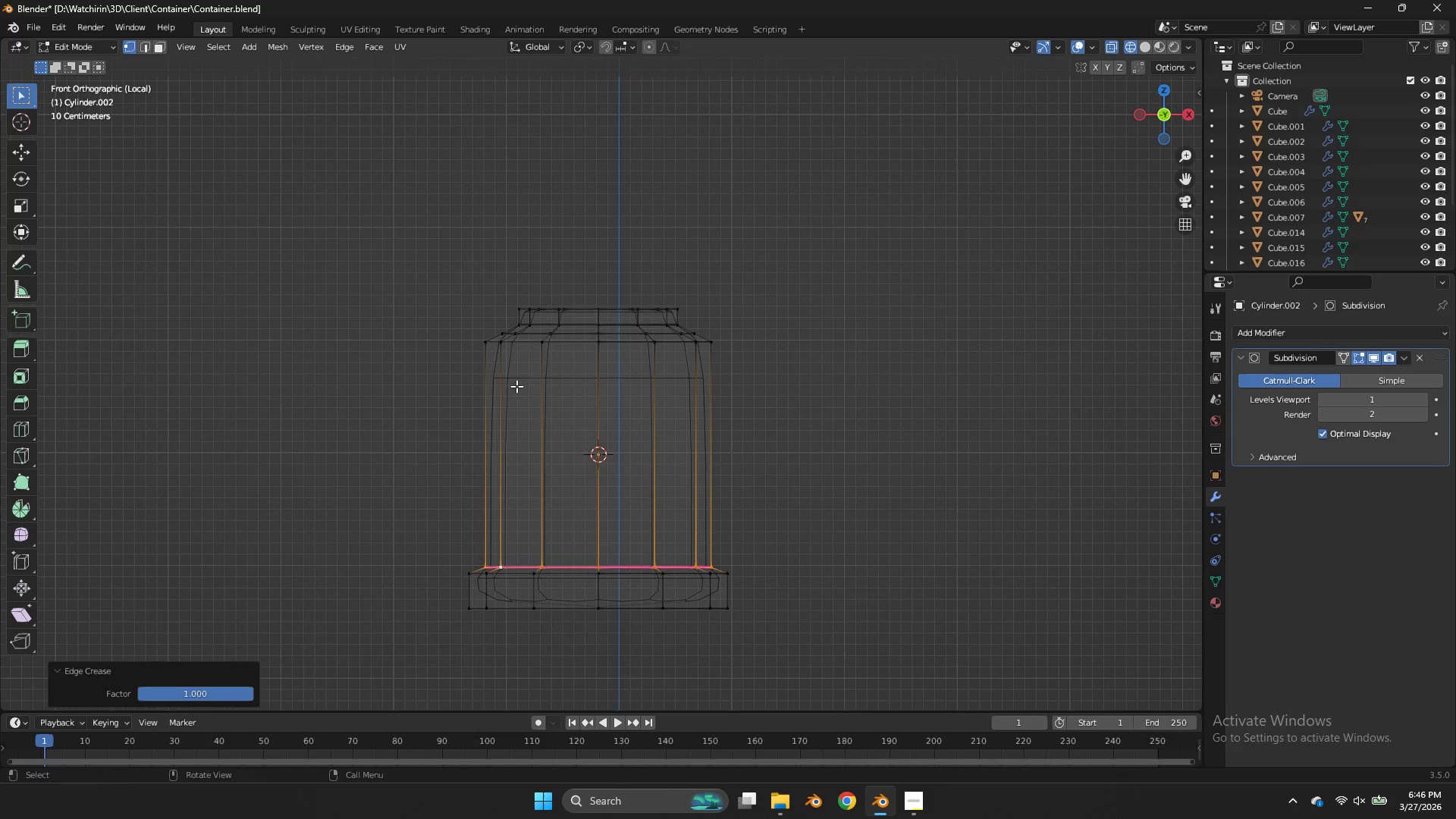 
hold_key(key=AltLeft, duration=0.7)
 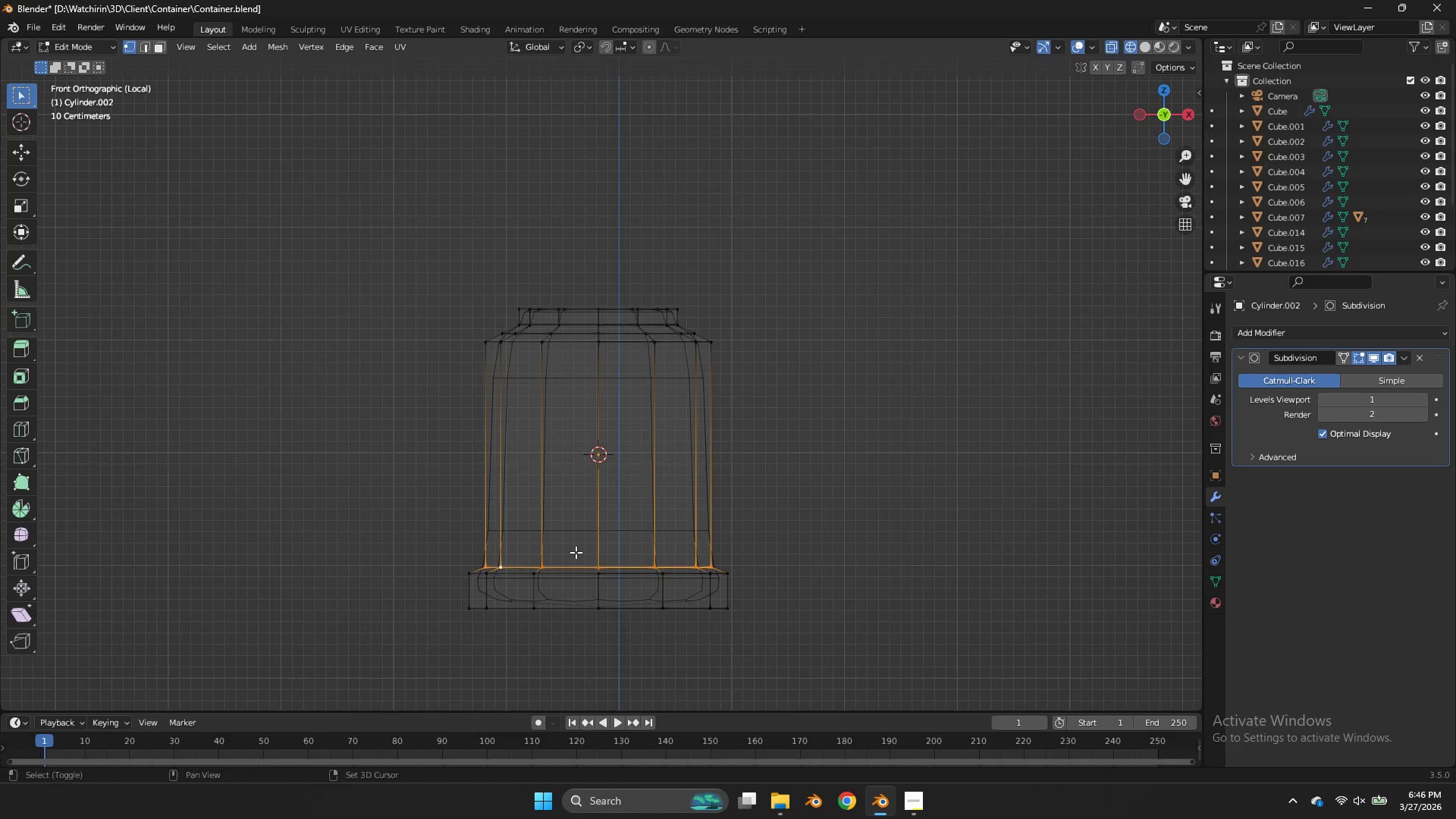 
hold_key(key=AltLeft, duration=0.67)
left_click([646, 611])
 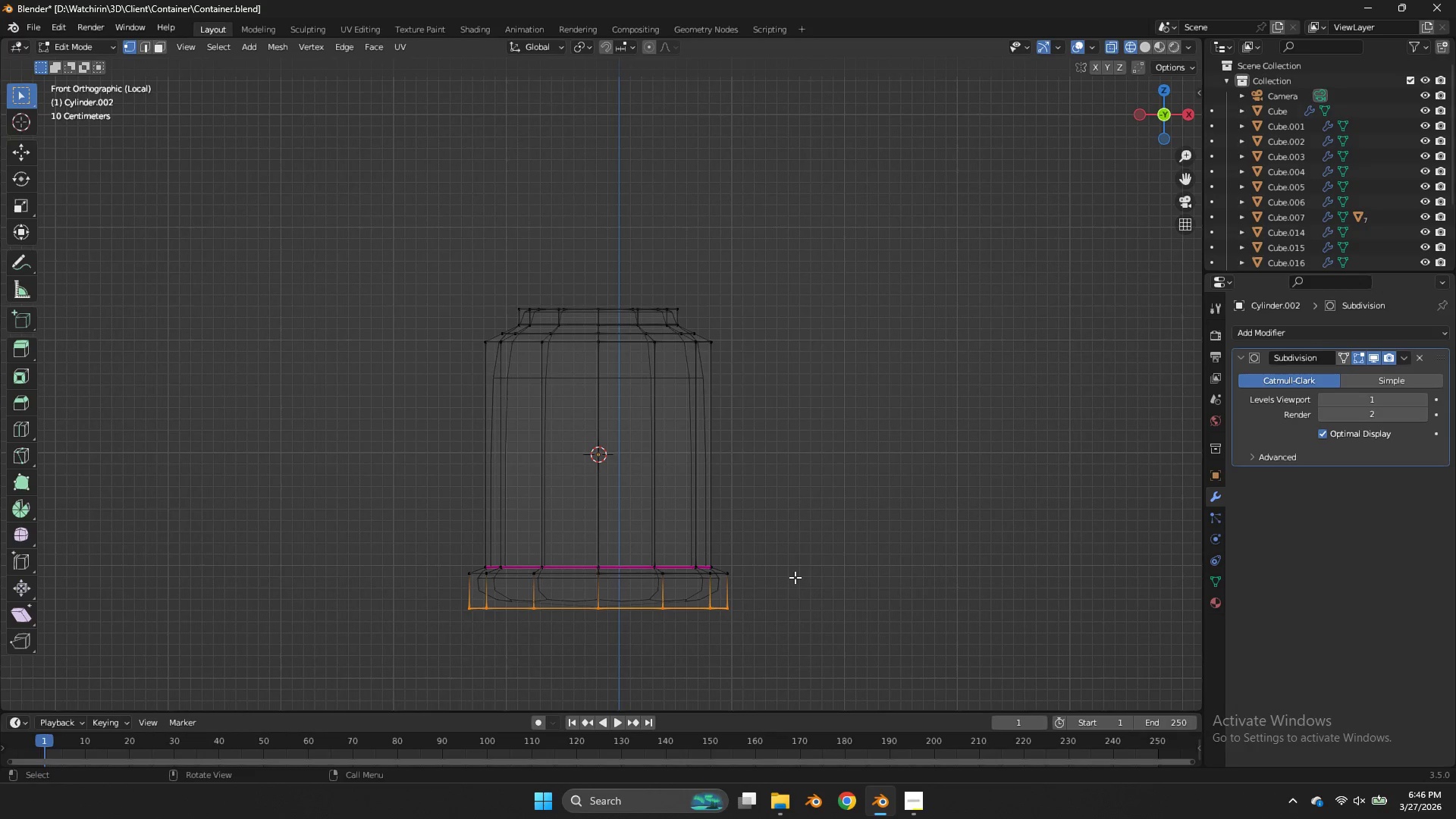 
key(Shift+E)
 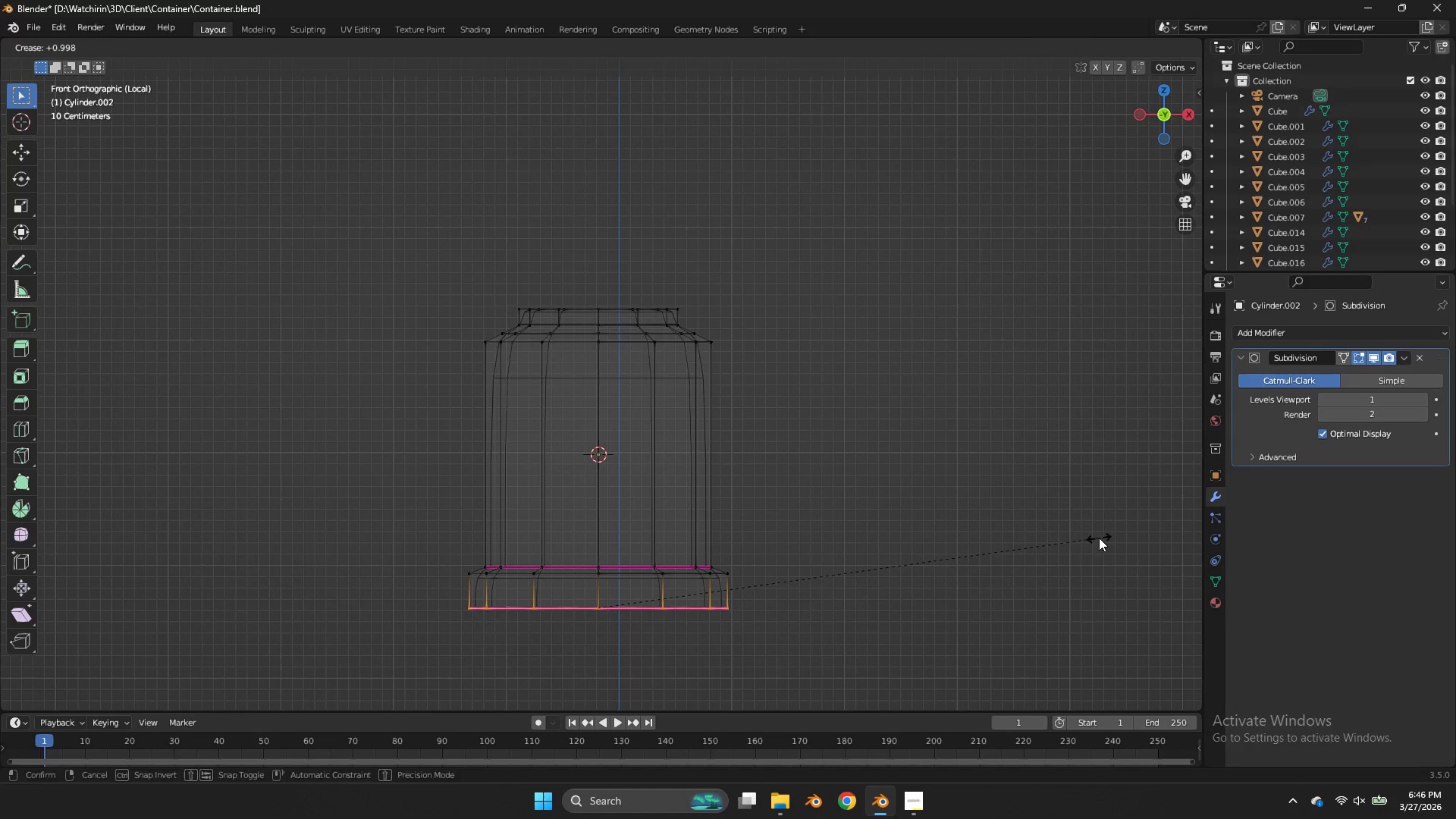 
left_click([1099, 538])
 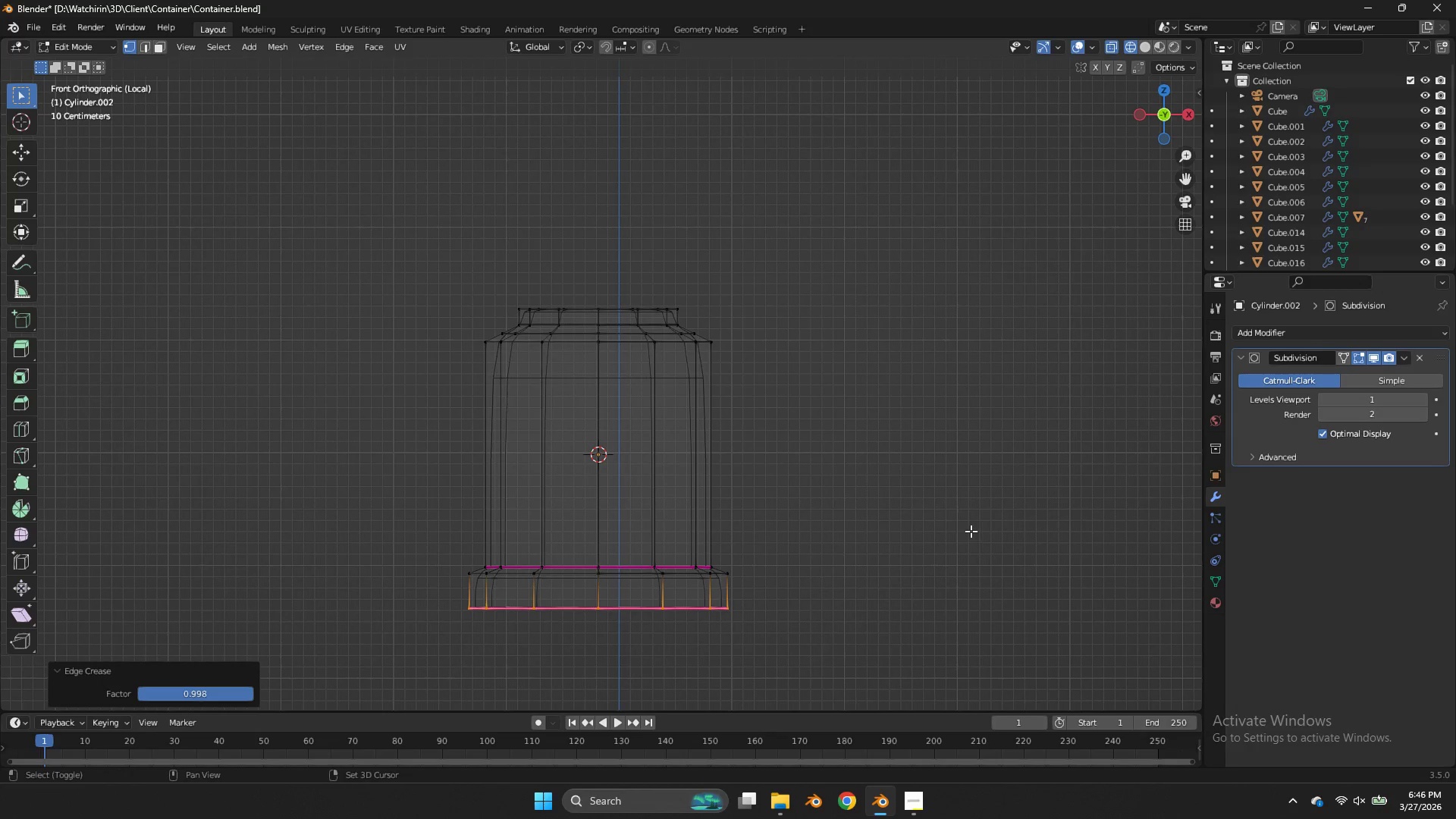 
key(Shift+E)
 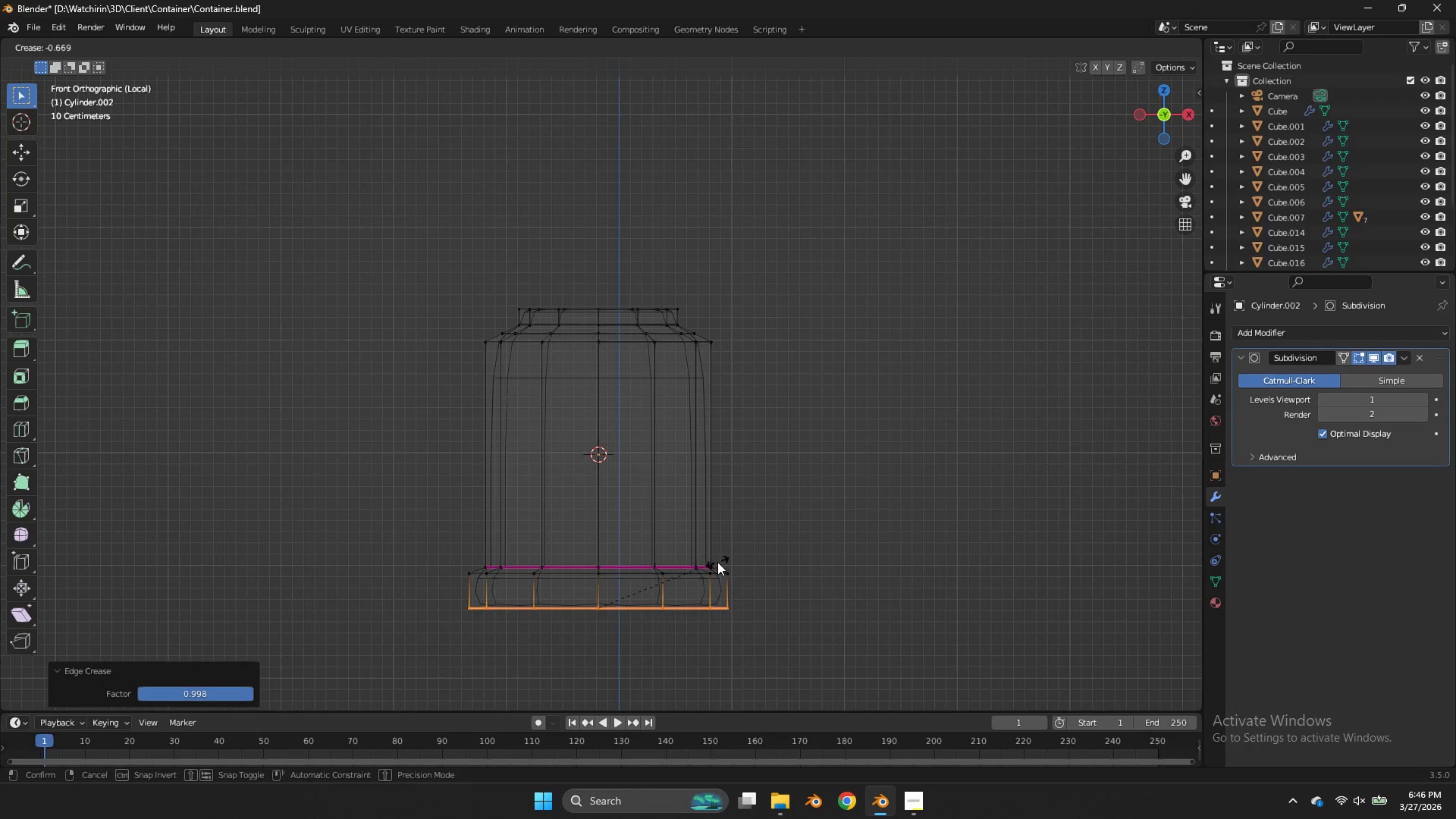 
key(Control+R)
 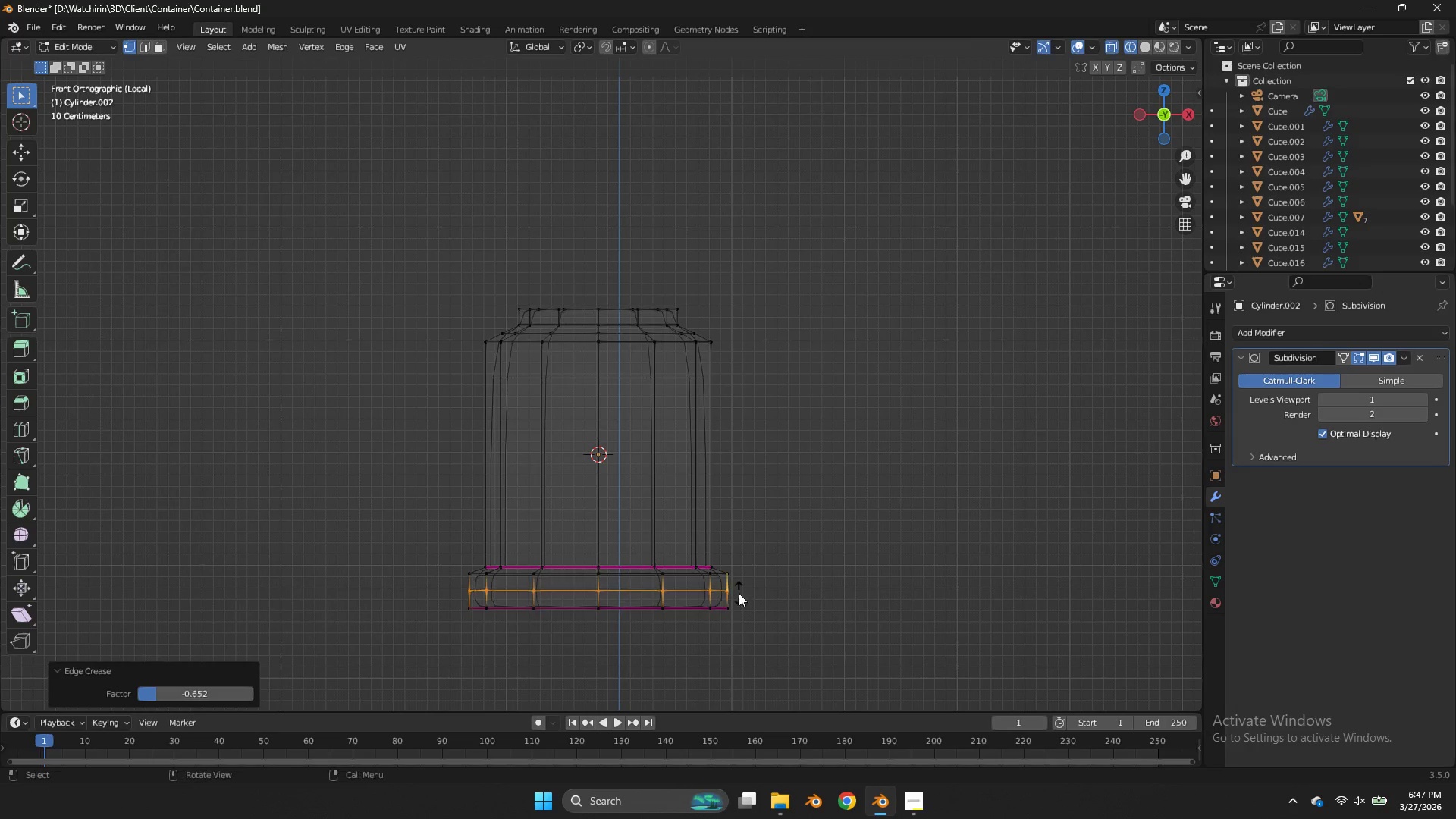 
left_click([739, 593])
 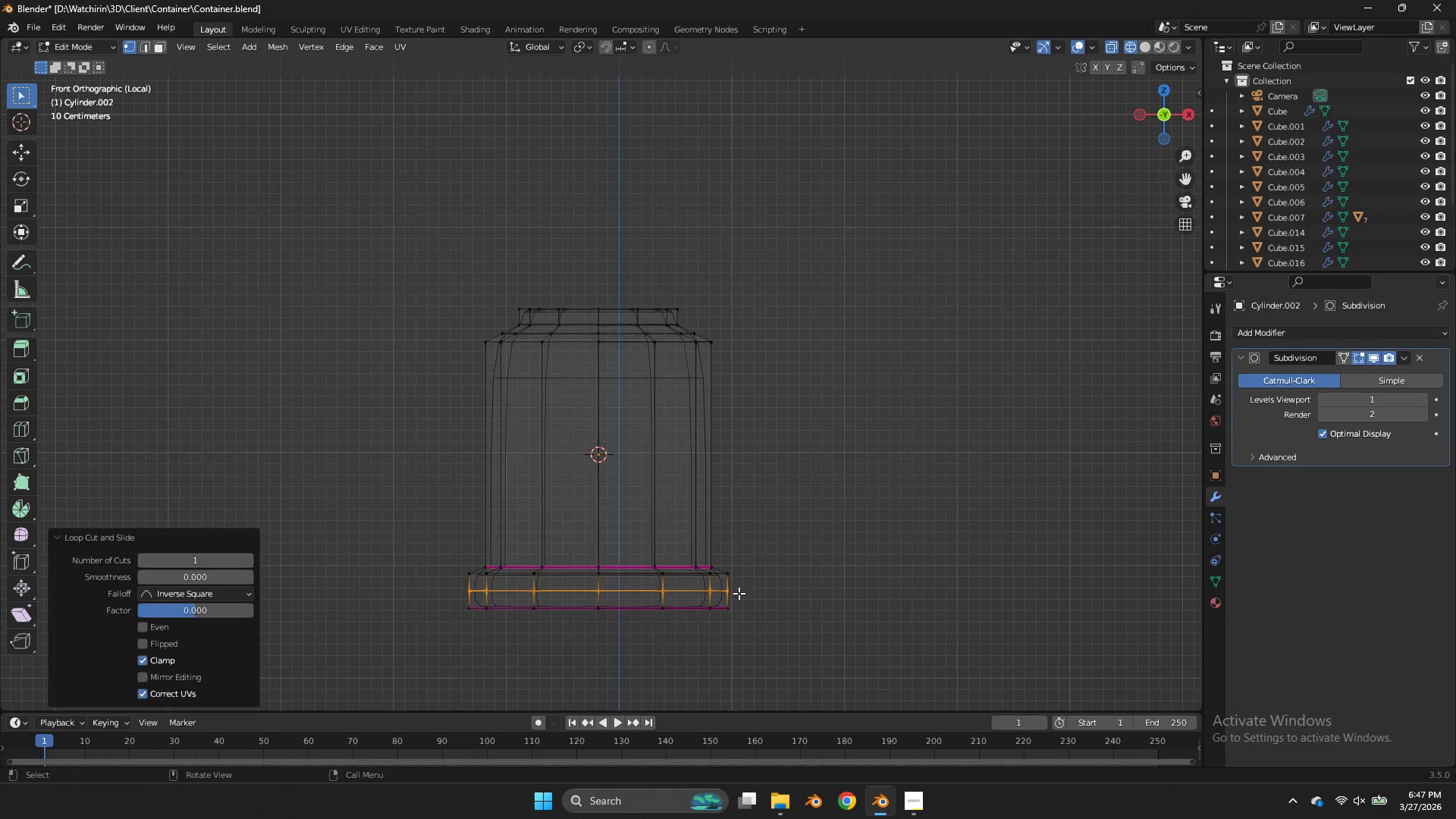 
right_click([739, 593])
 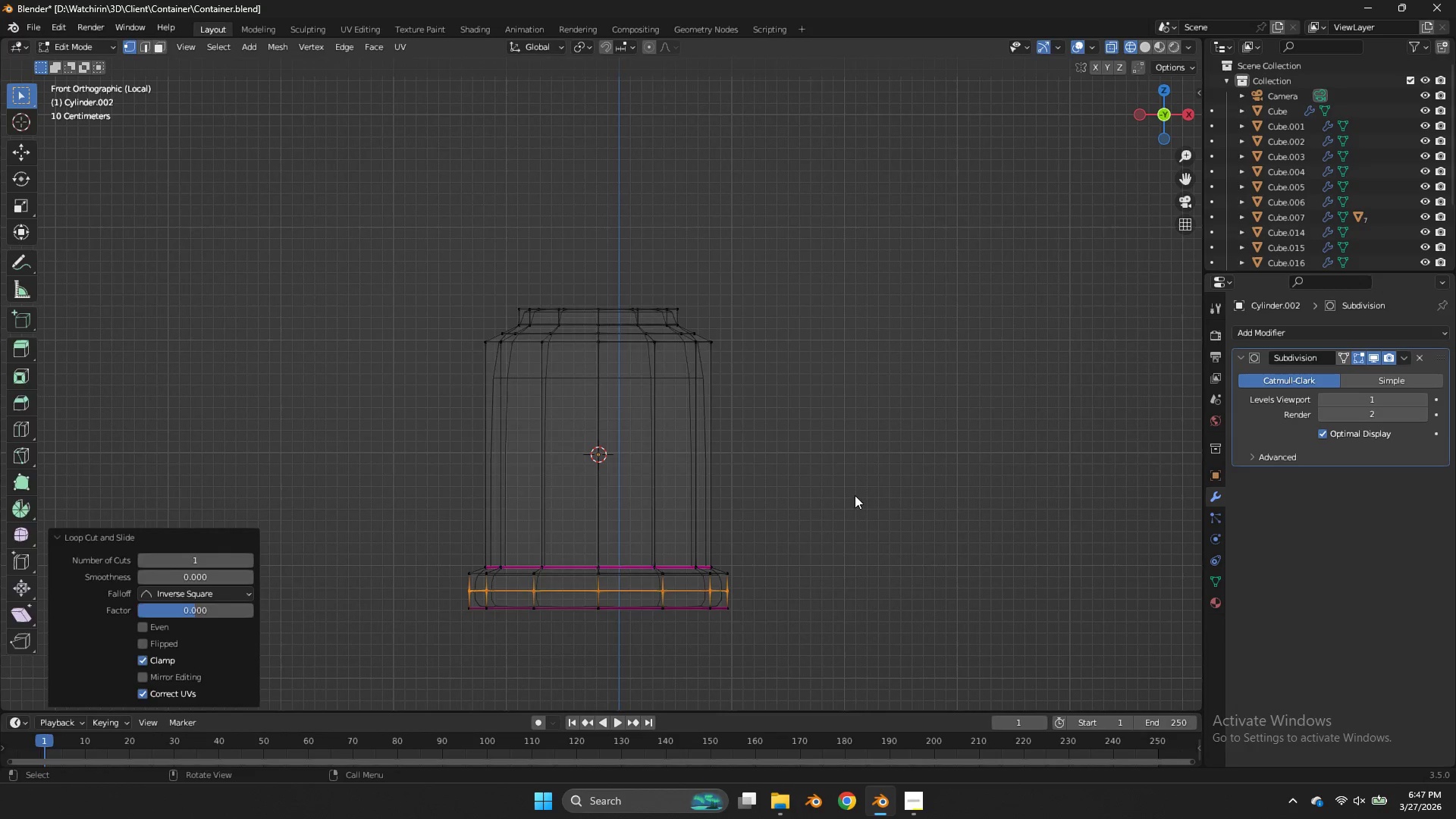 
key(Tab)
 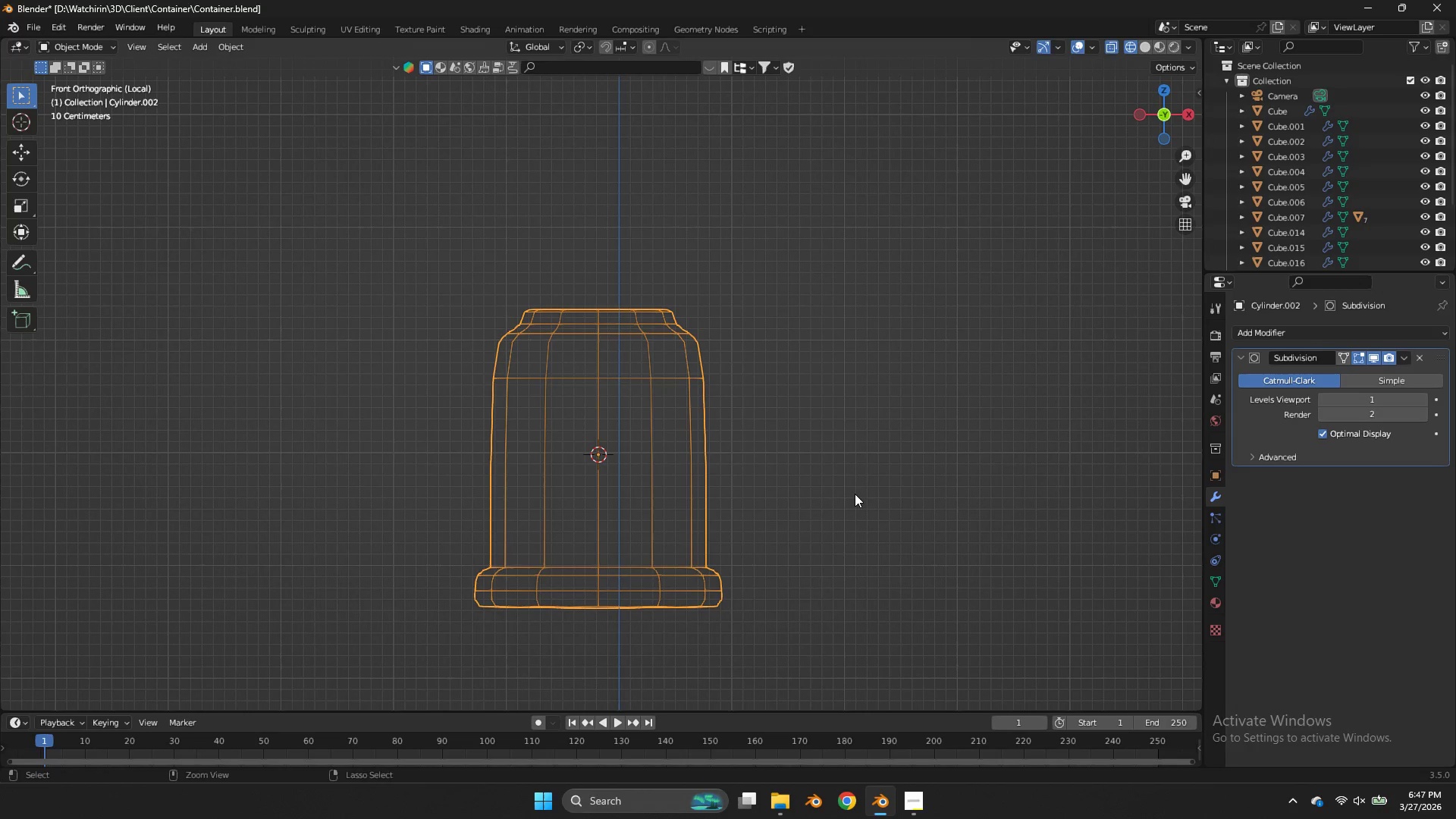 
key(Control+ControlLeft)
 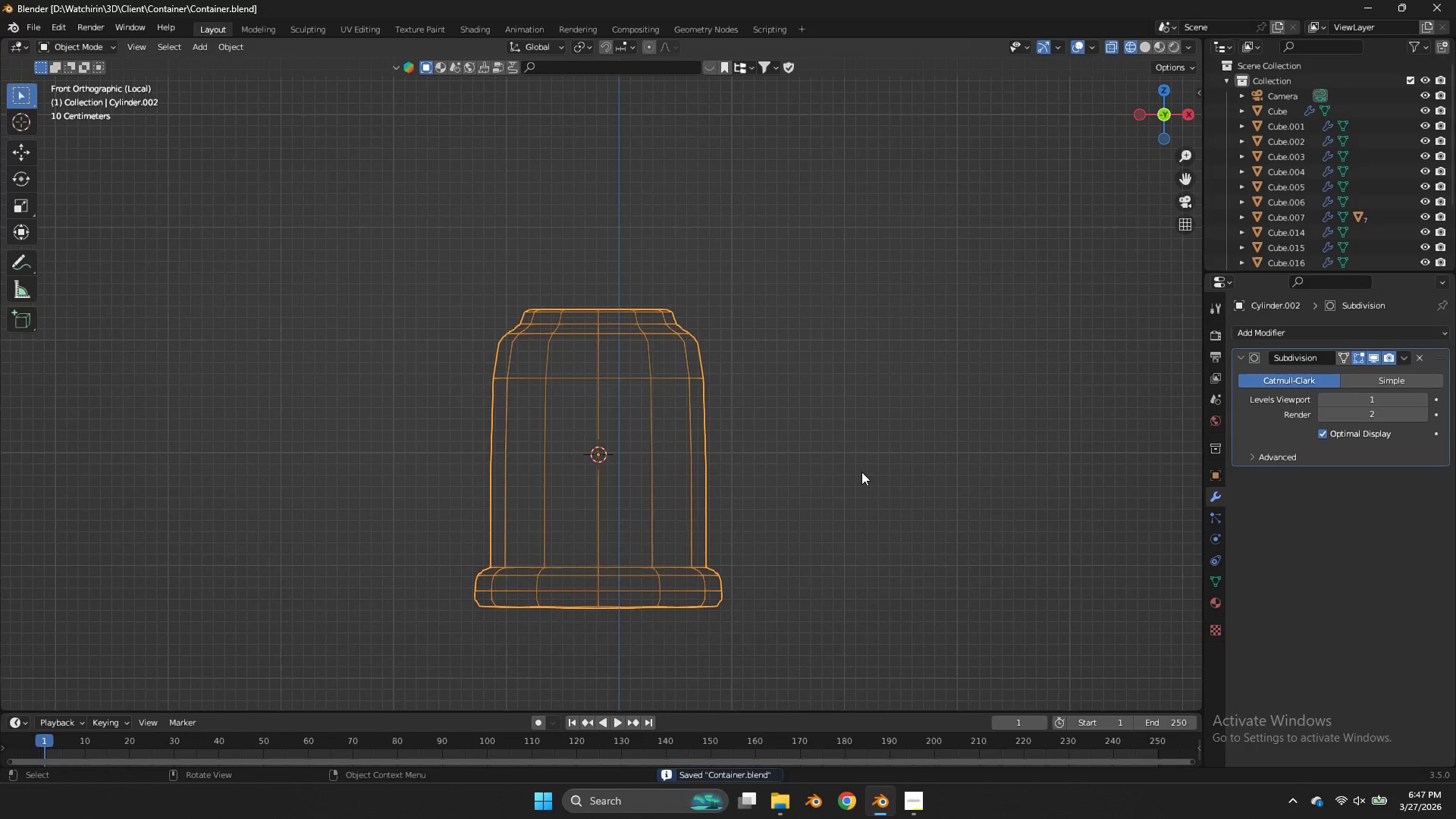 
key(Control+S)
 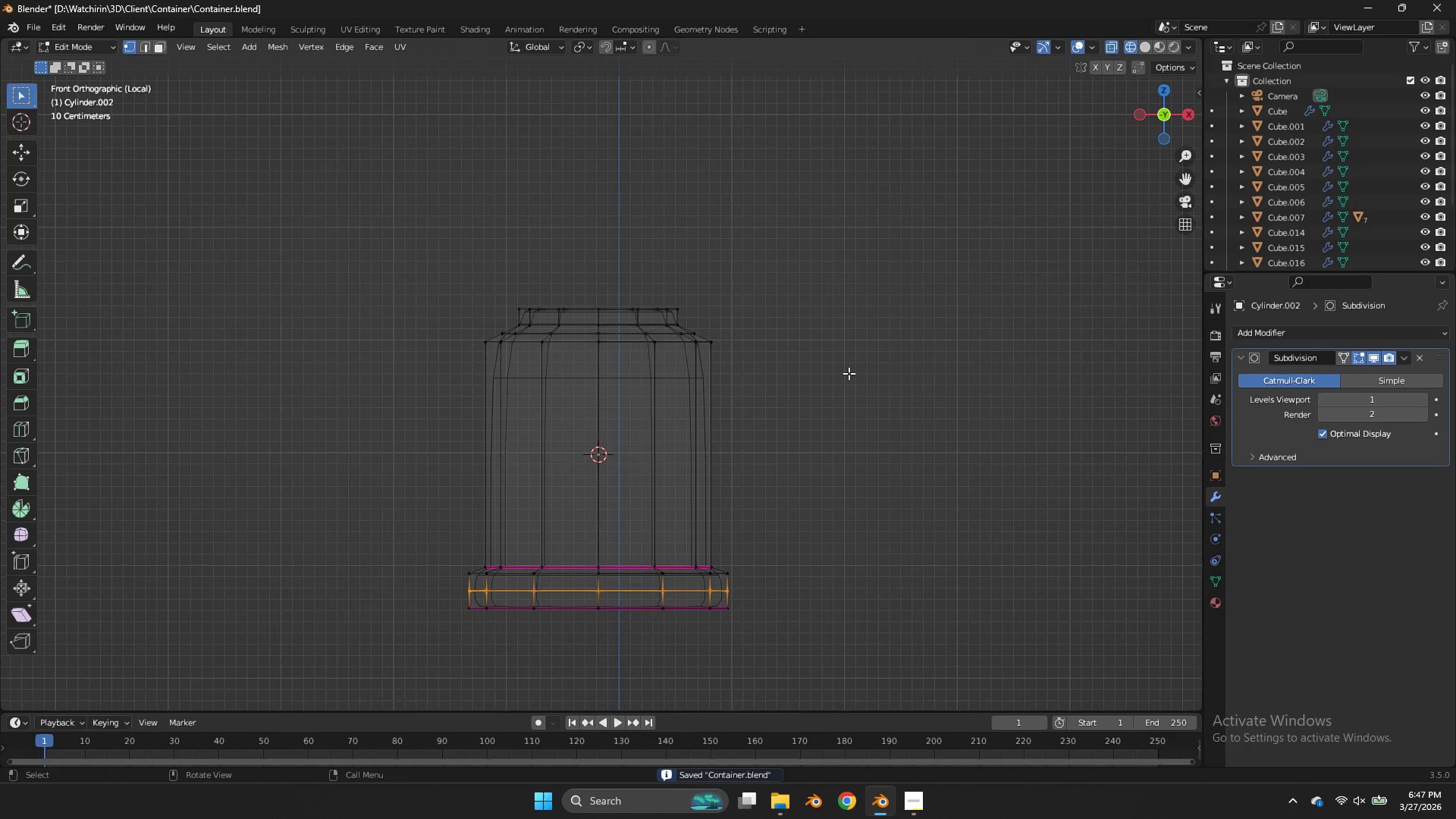 
key(Tab)
 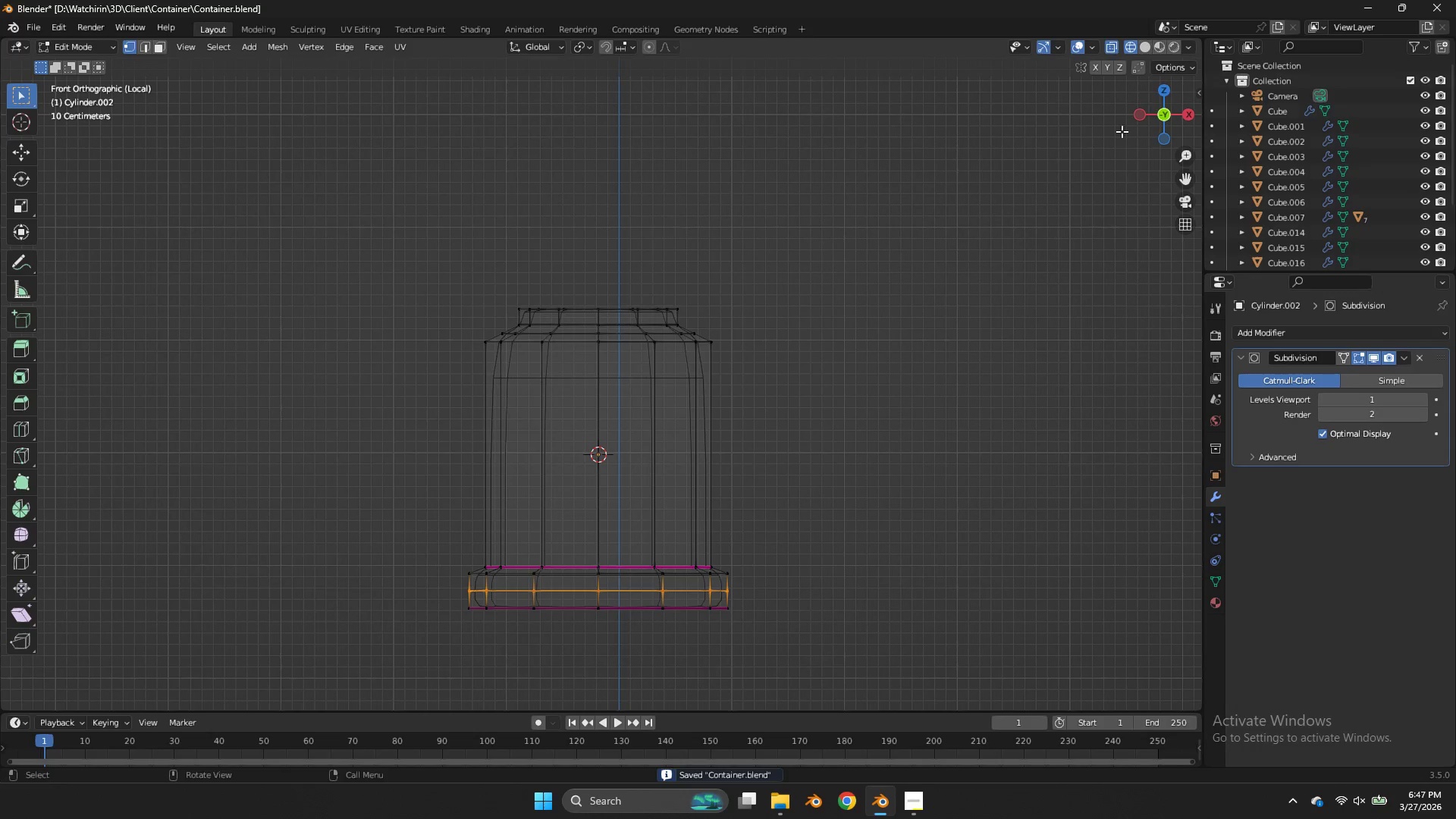 
left_click_drag(start_coordinate=[1155, 110], to_coordinate=[1159, 176])
 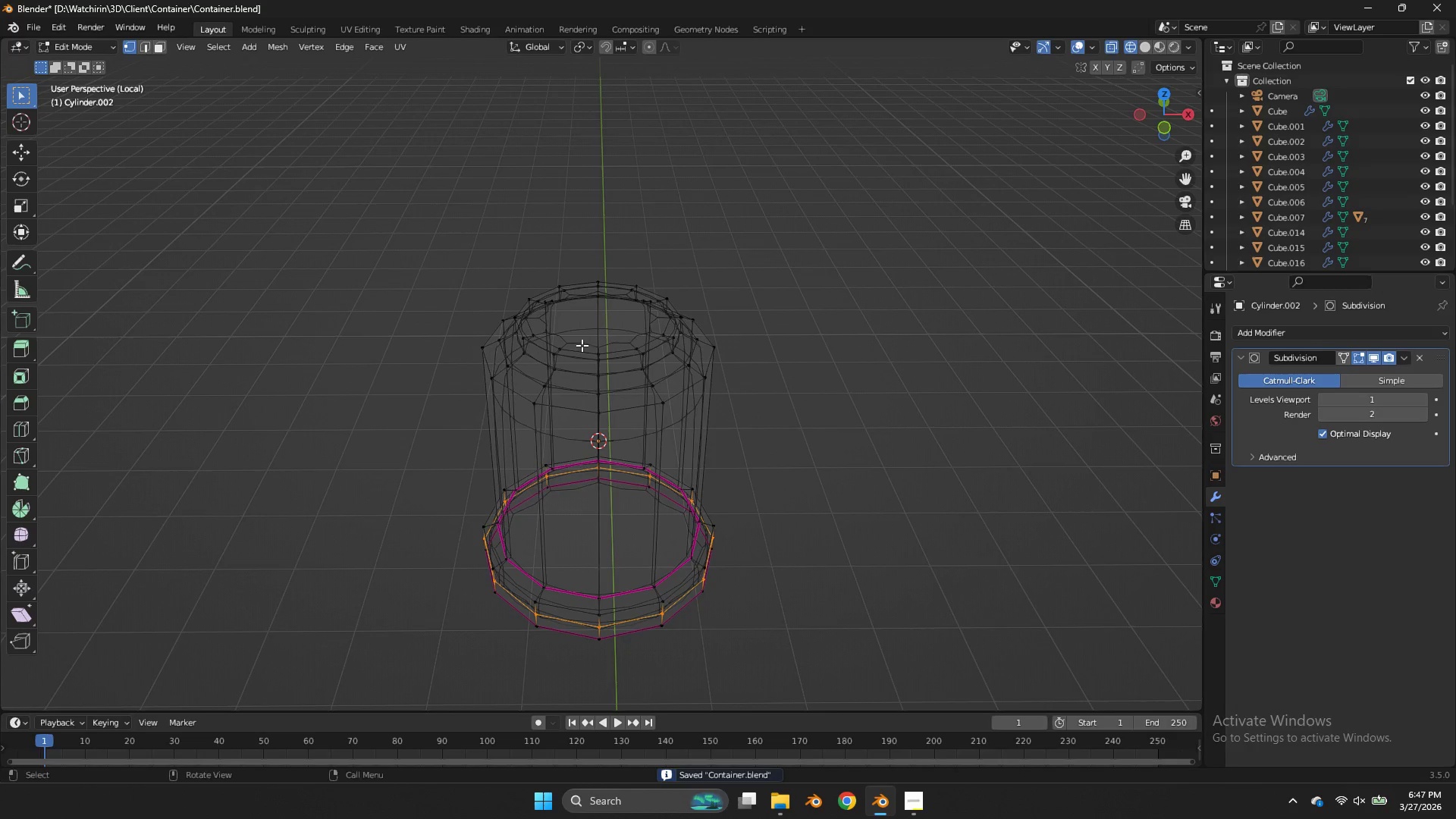 
hold_key(key=AltLeft, duration=0.92)
left_click([593, 354])
 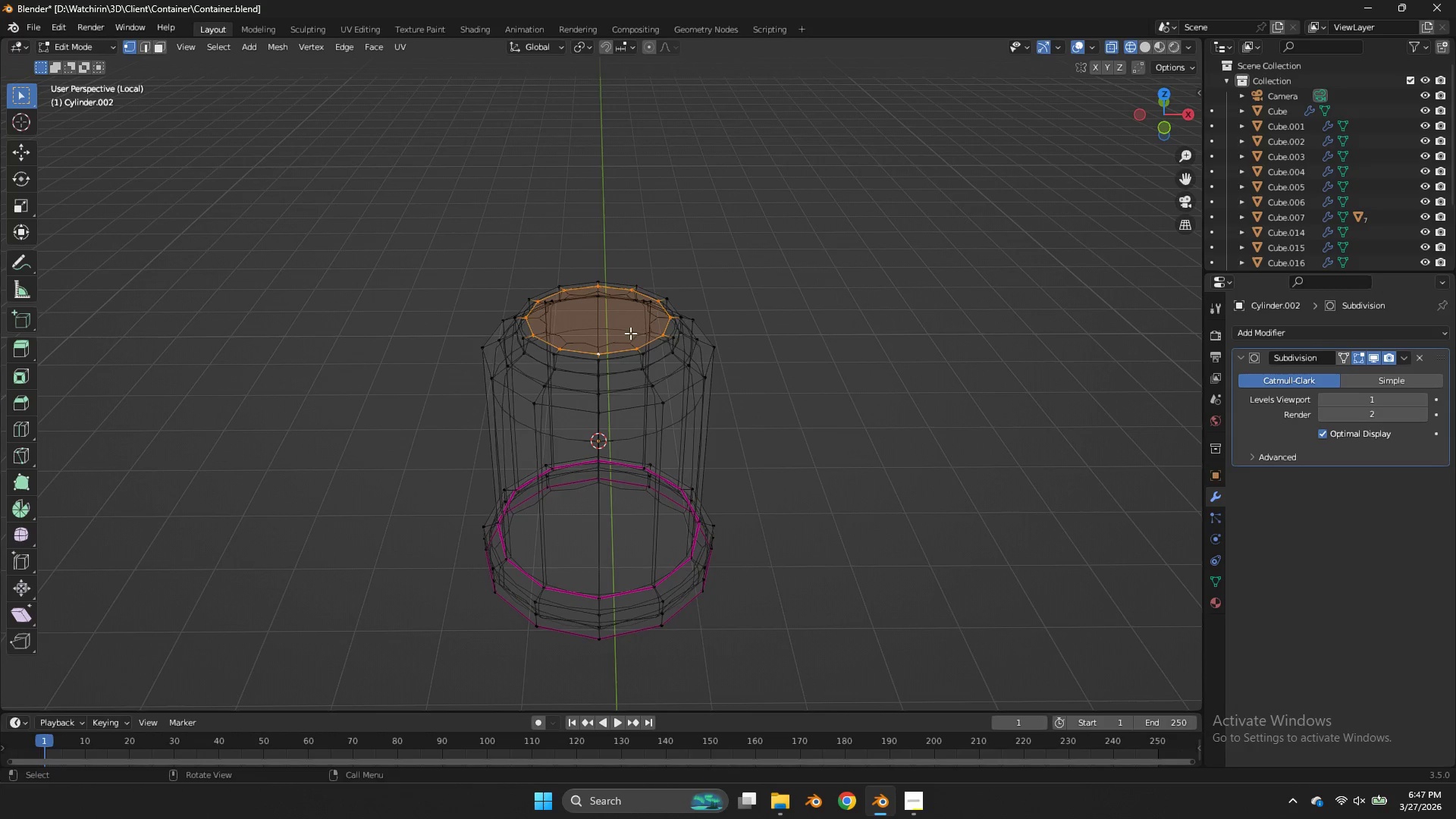 
key(Z)
 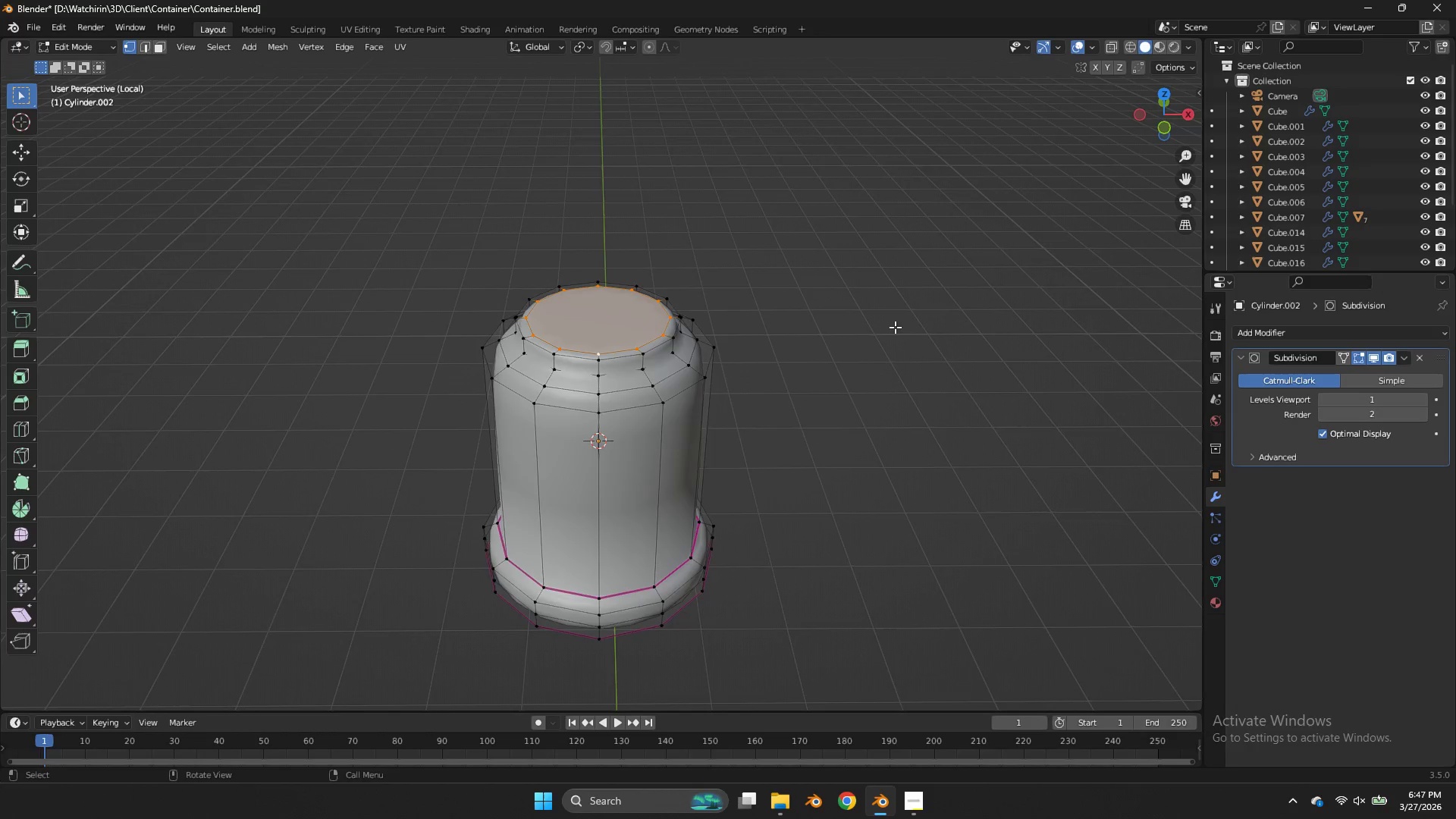 
key(Shift+ShiftLeft)
 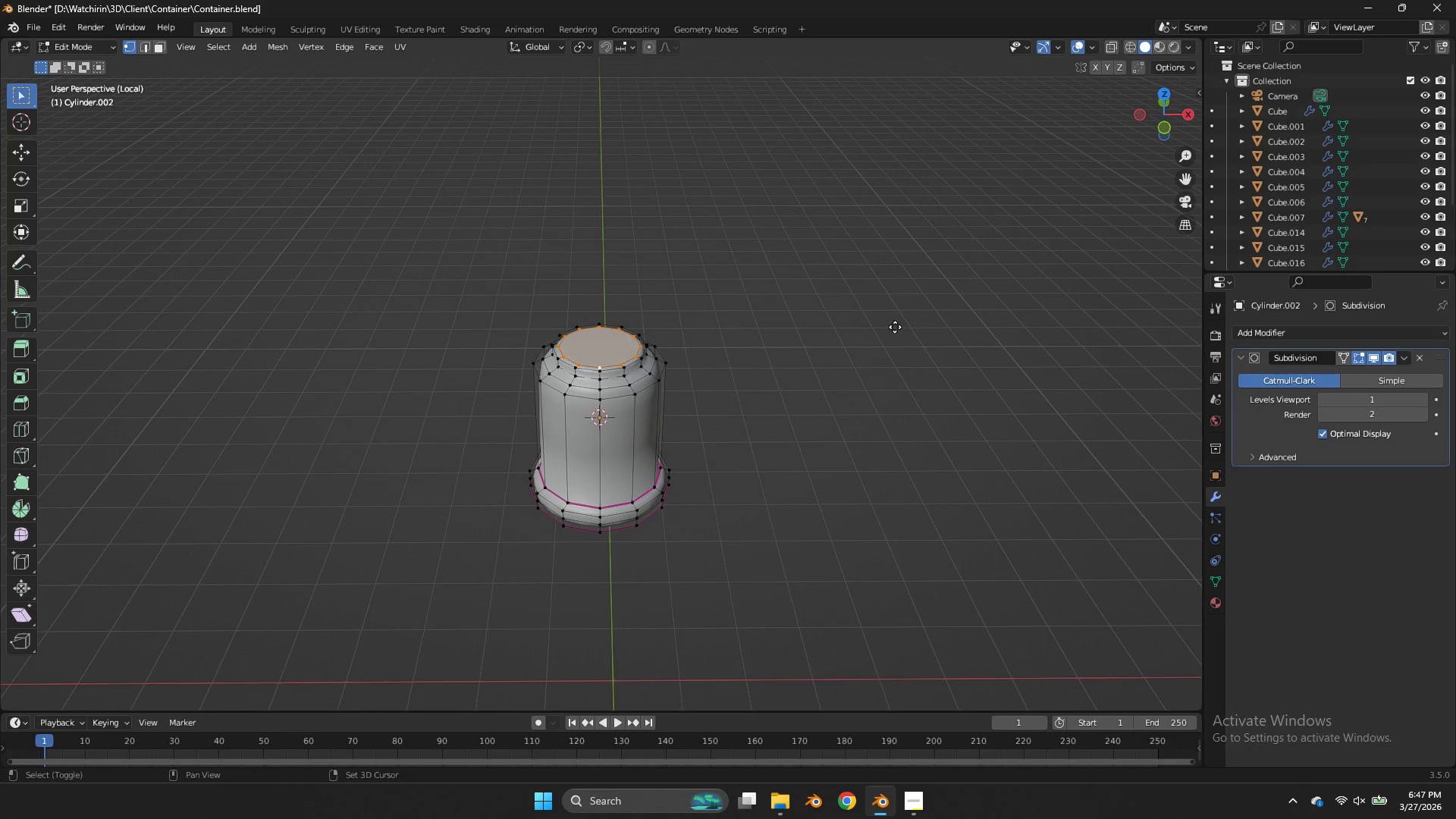 
key(Shift+D)
 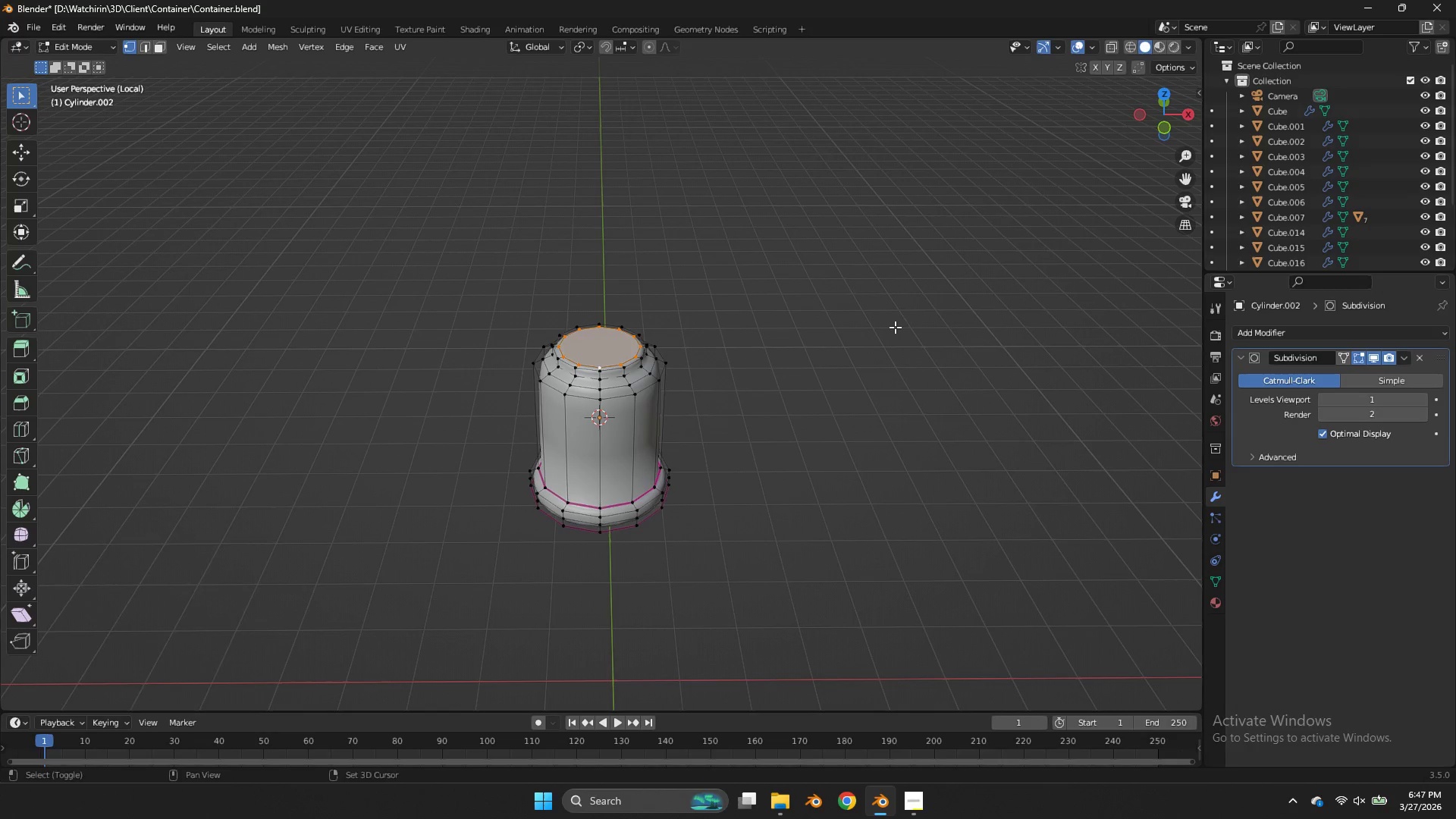 
scroll: coordinate [895, 327], scroll_direction: down, amount: 3.0
 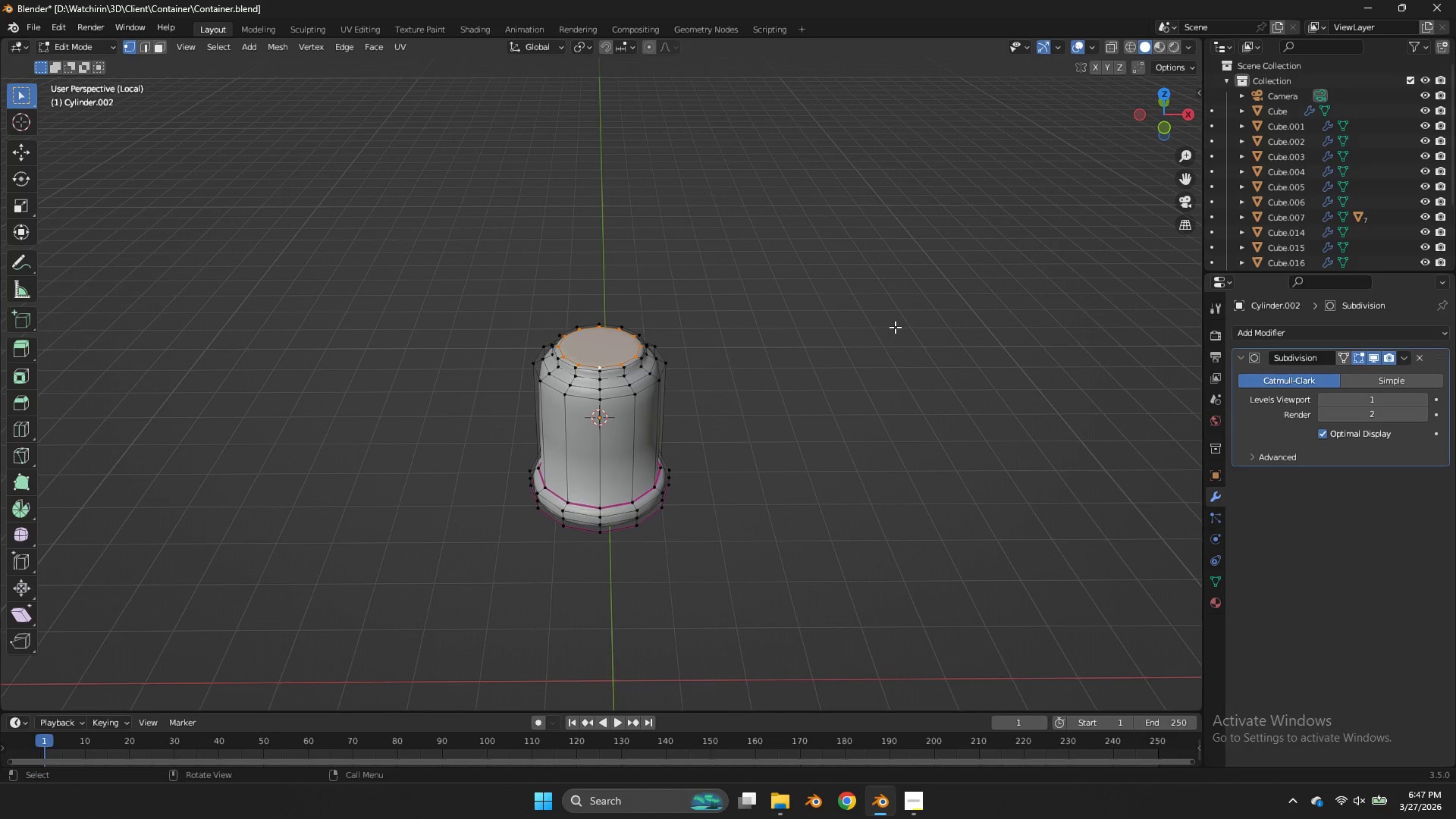 
right_click([895, 327])
 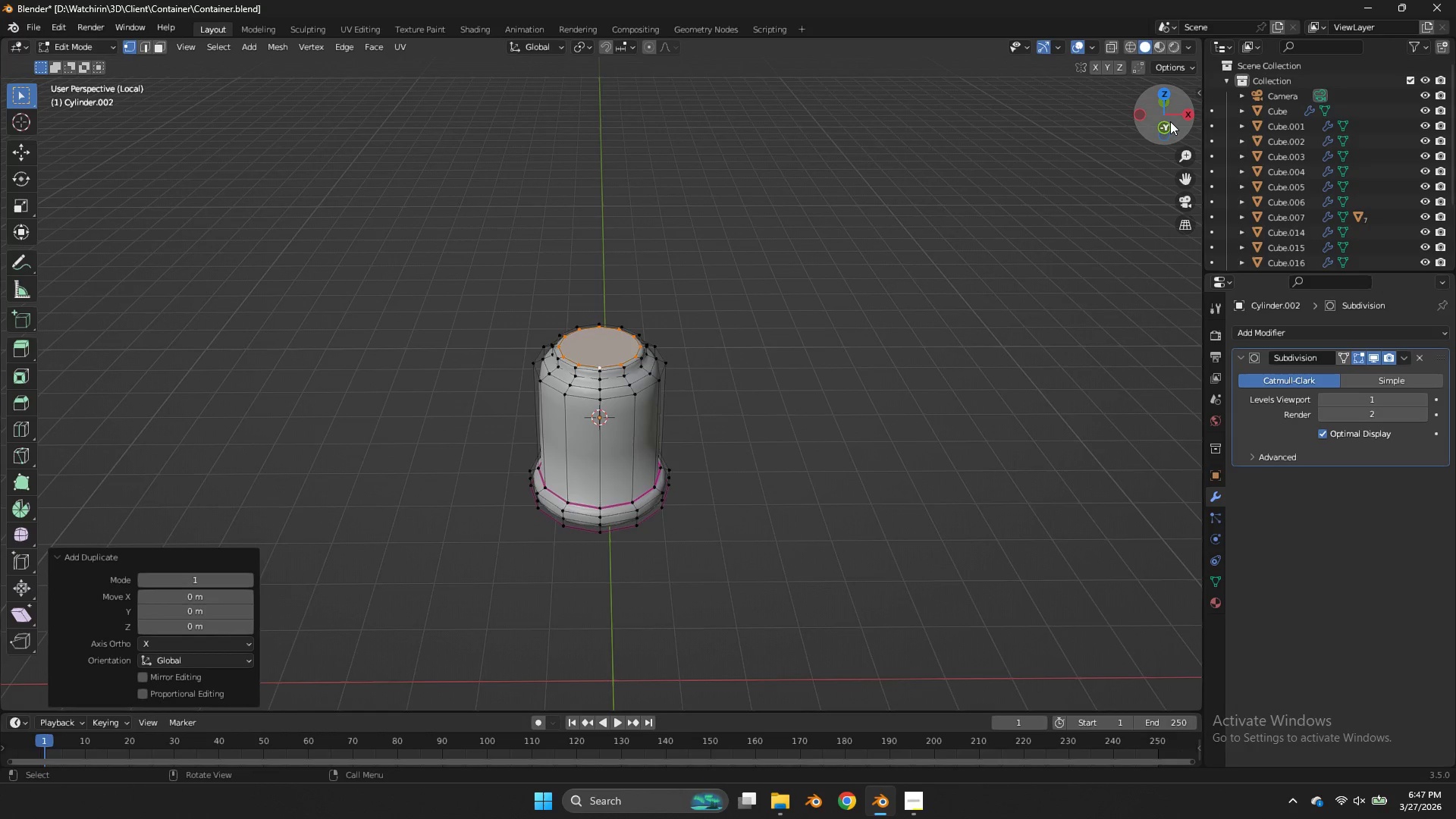 
left_click([1167, 122])
 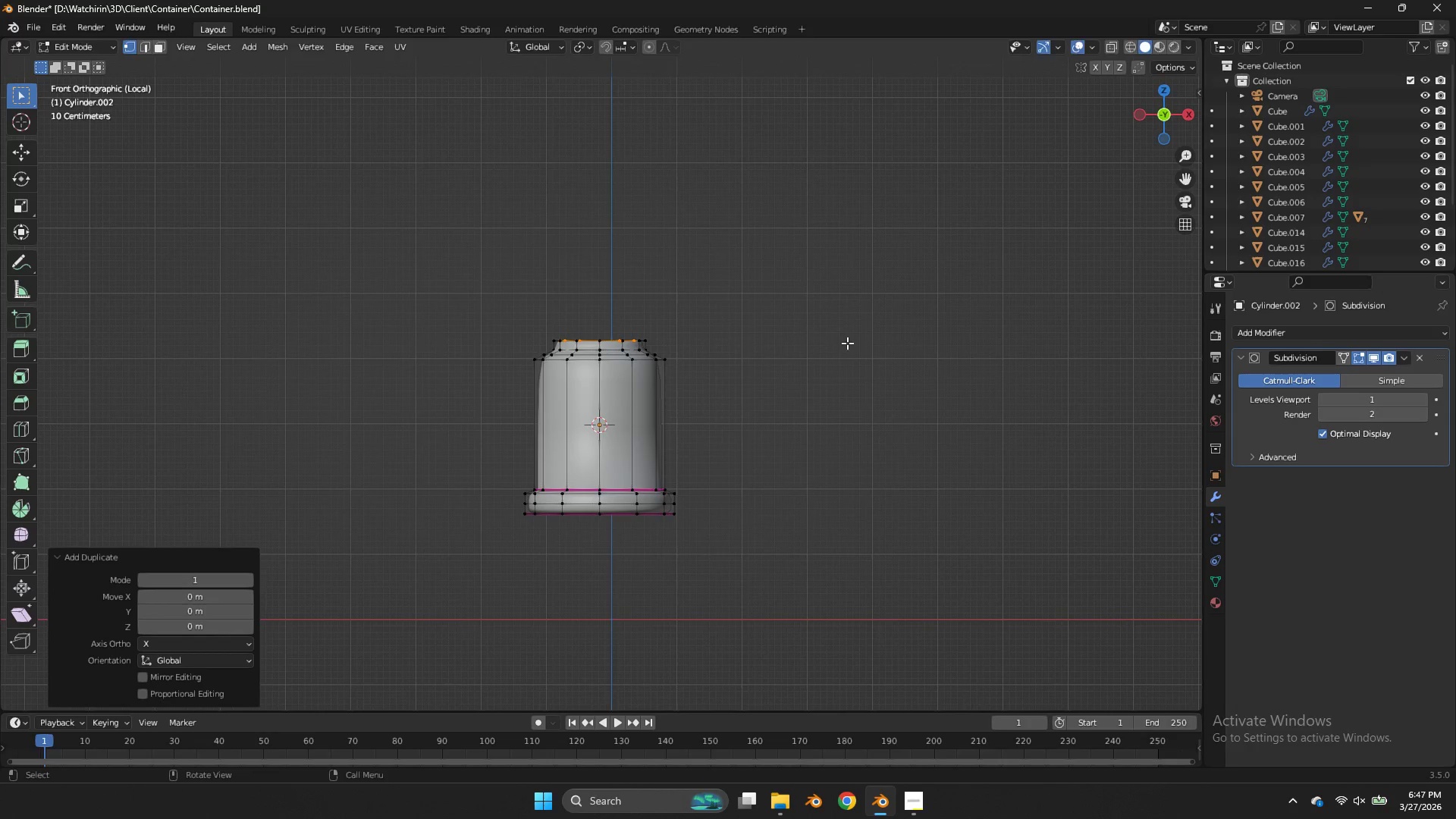 
type(ezz)
 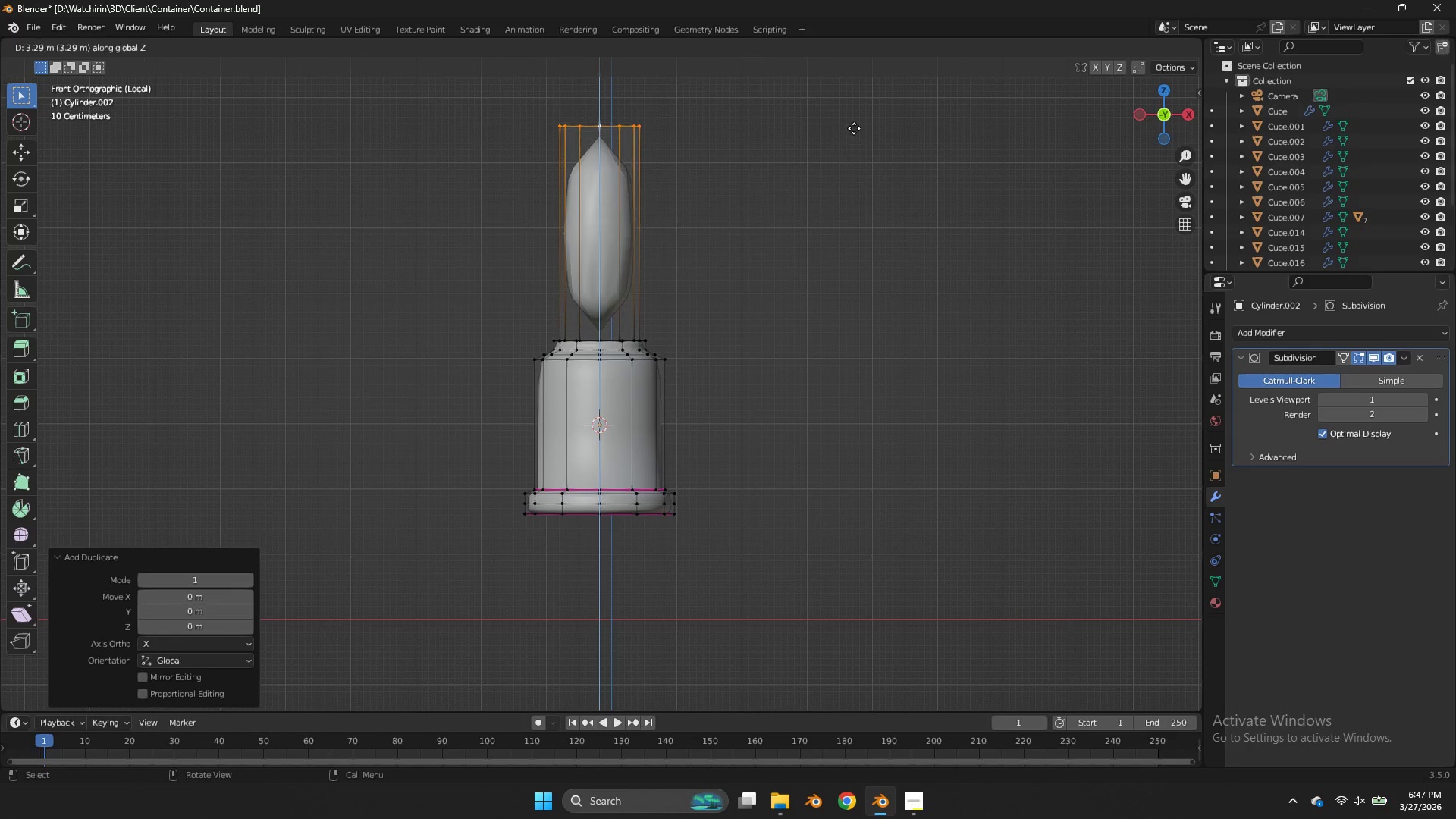 
left_click([854, 128])
 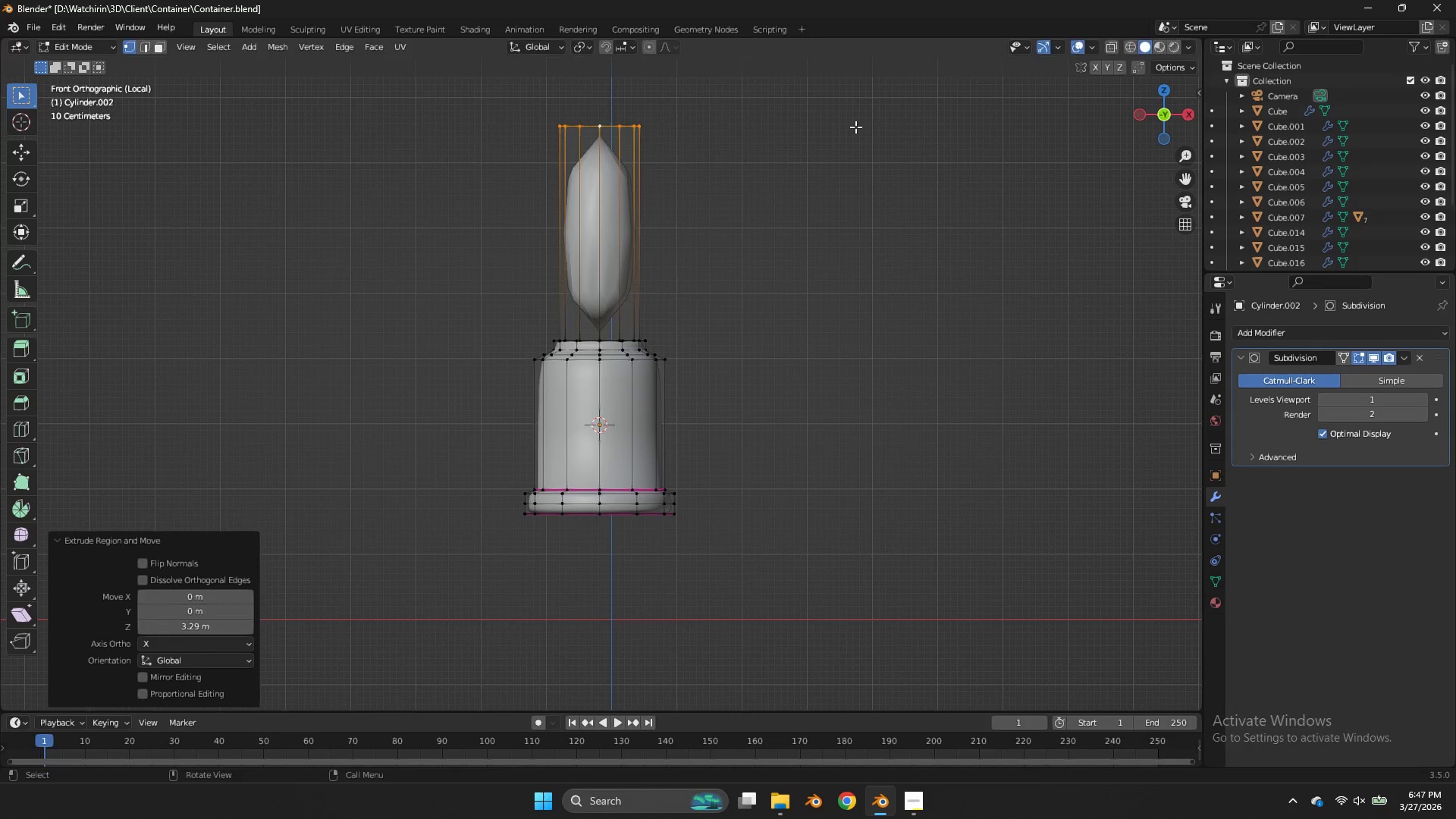 
key(S)
 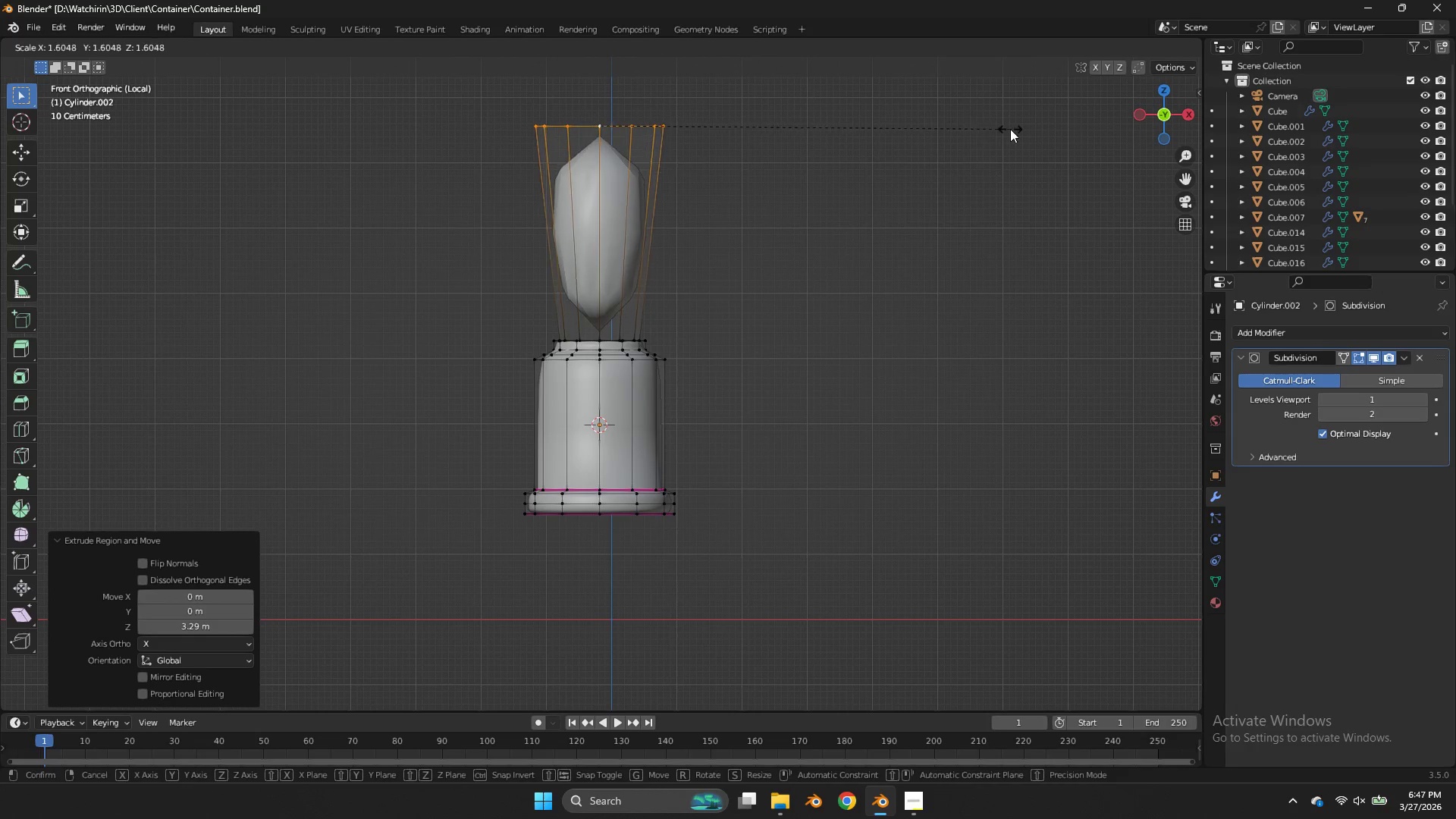 
left_click([1010, 129])
 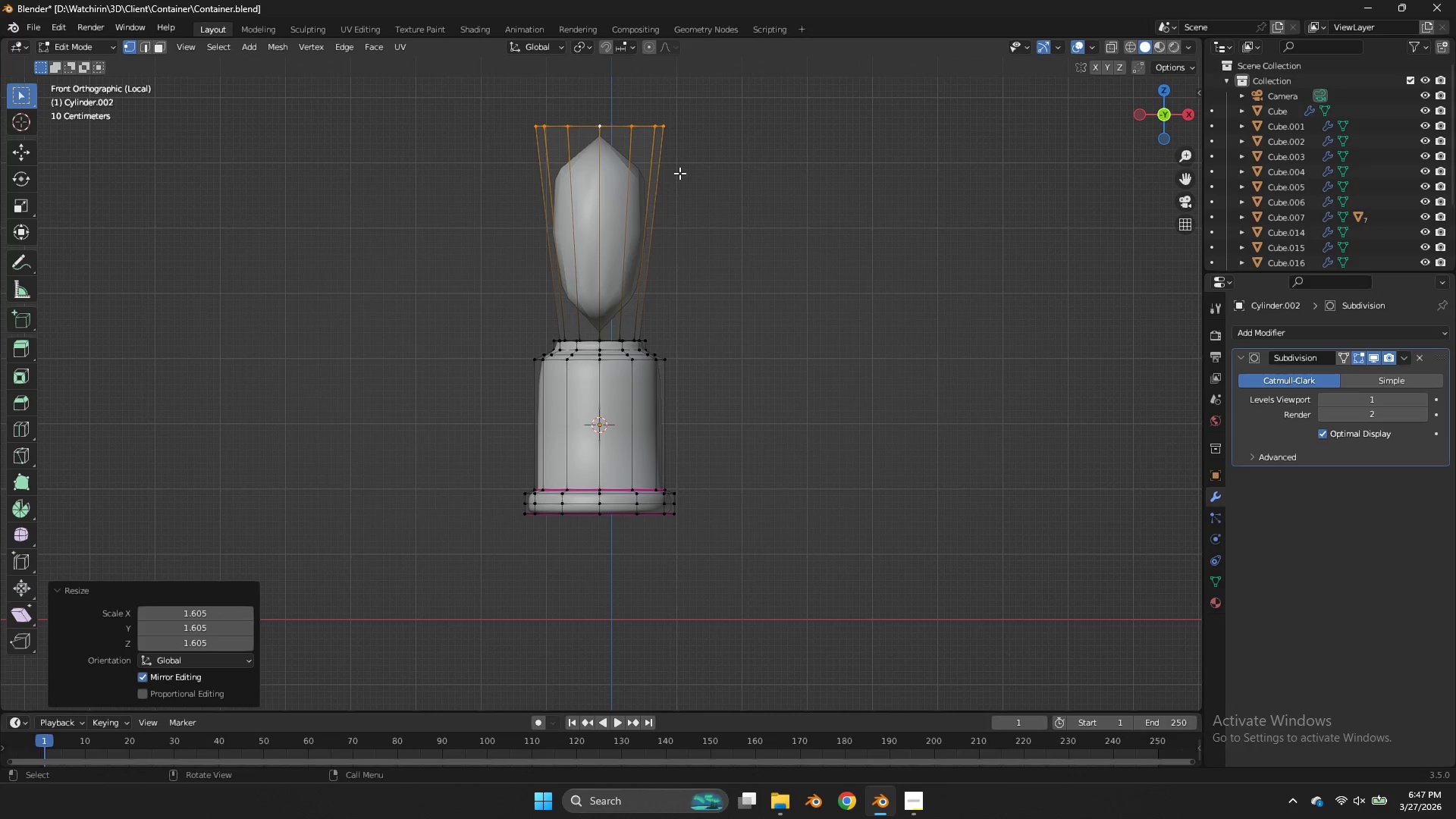 
key(Control+ControlLeft)
 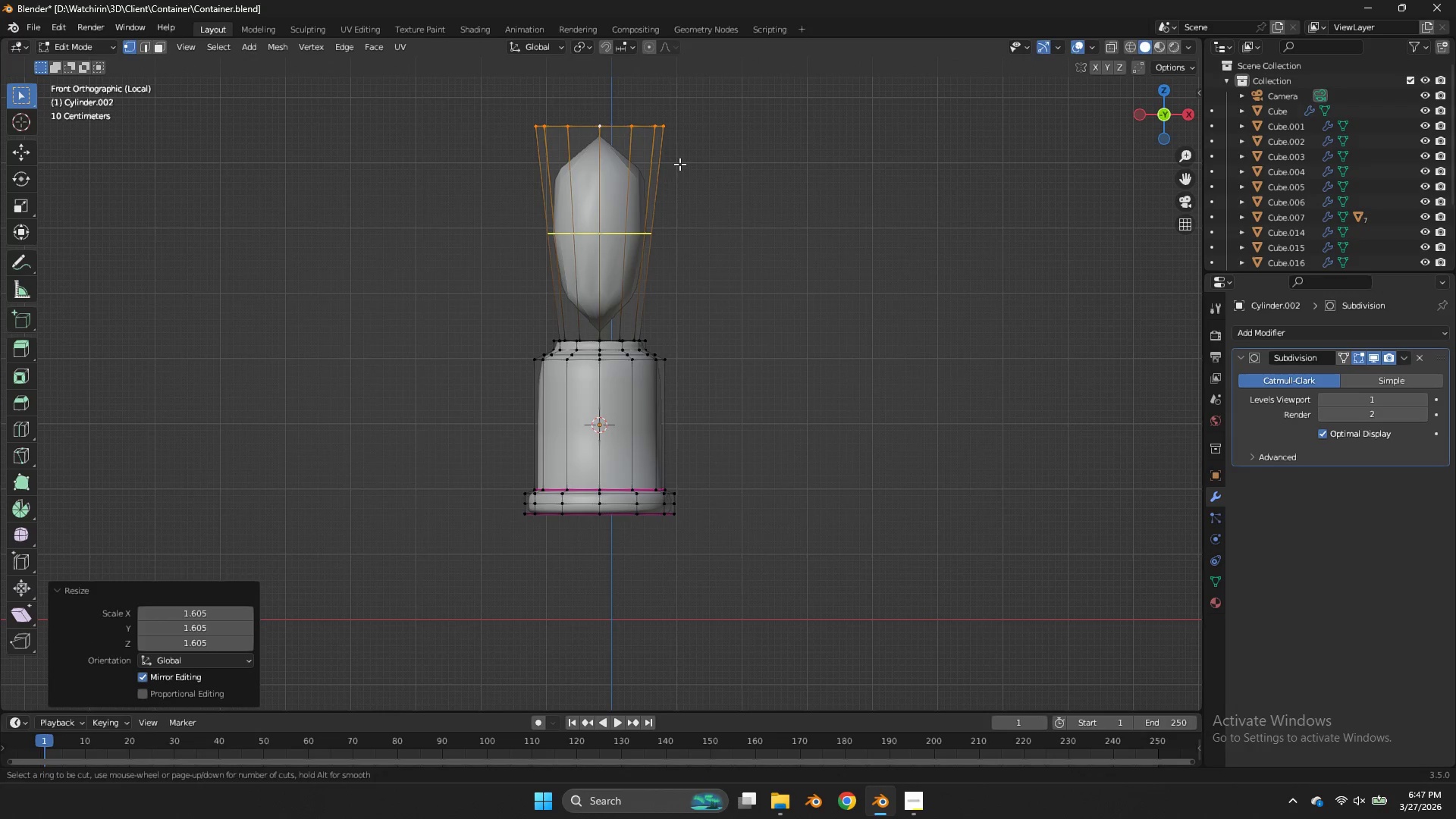 
key(Control+R)
 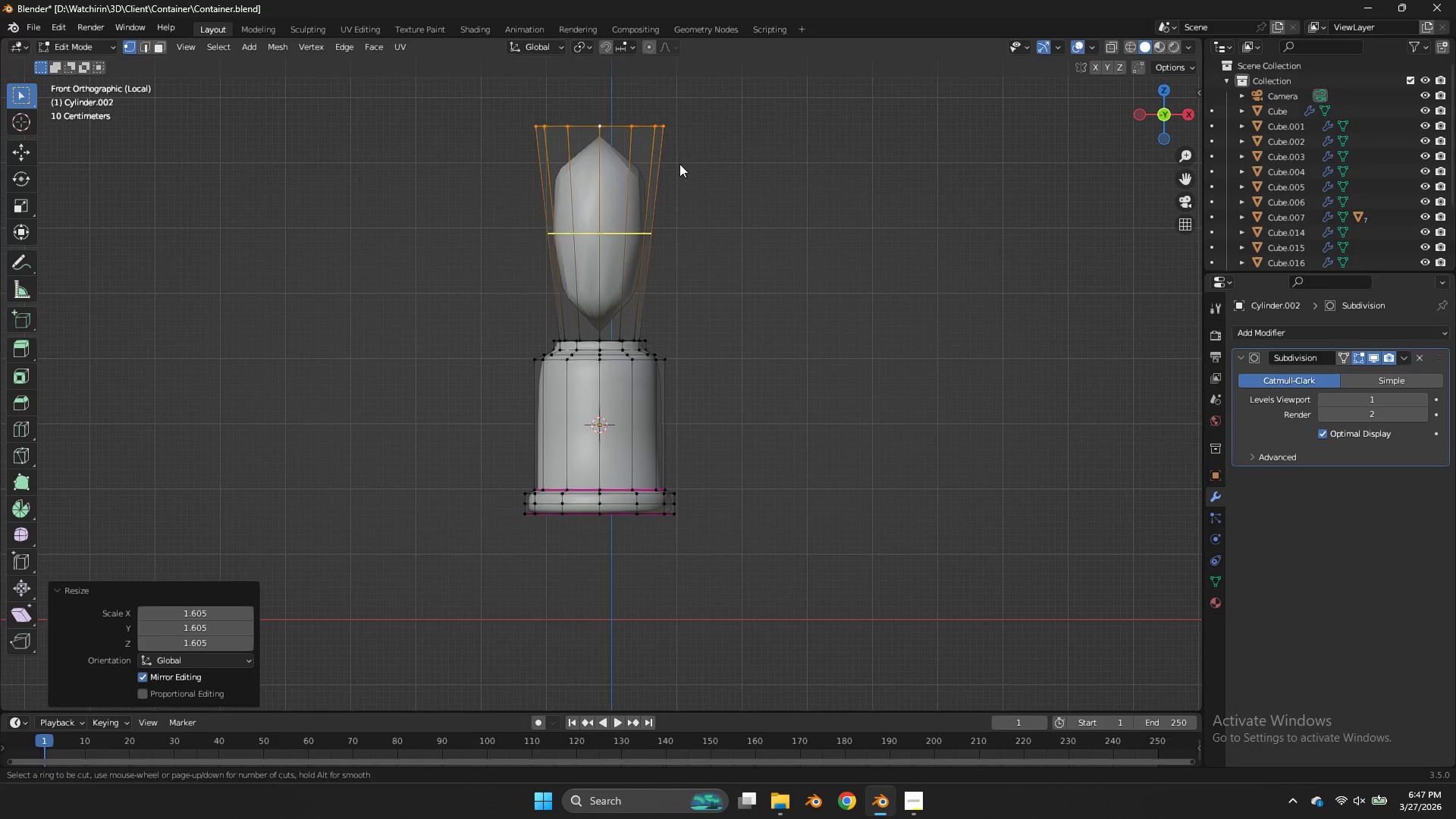 
left_click([679, 164])
 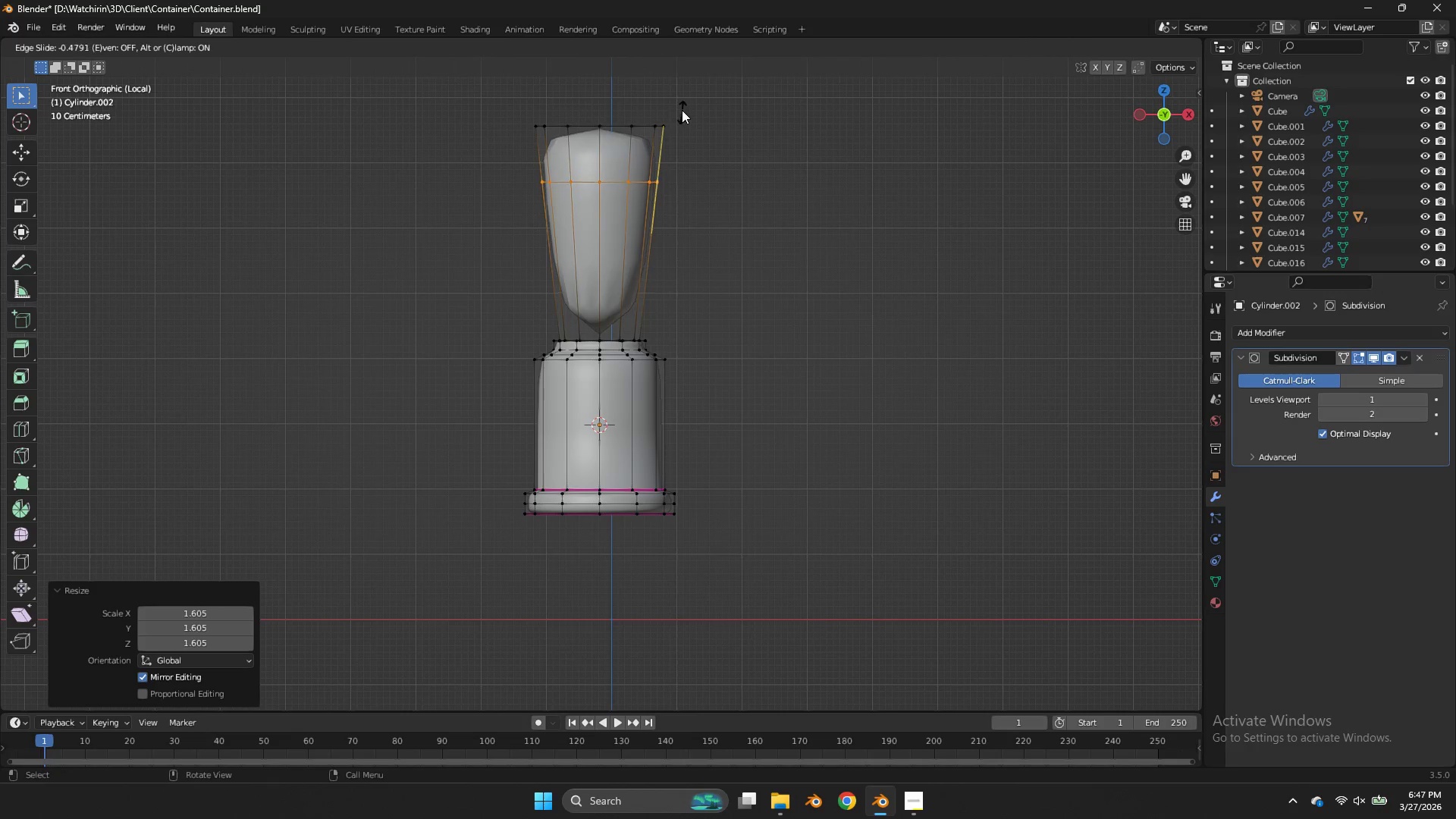 
left_click([682, 109])
 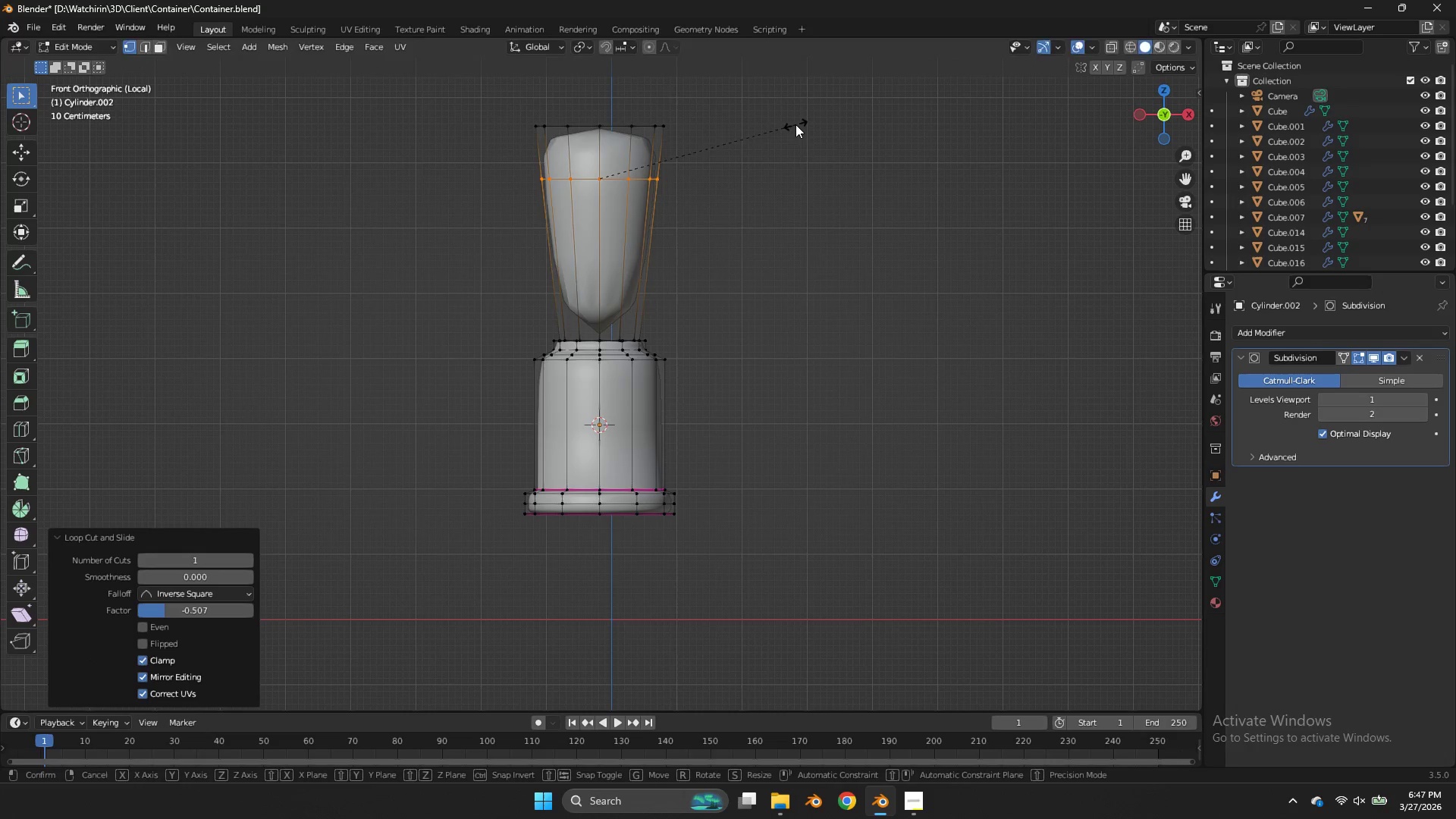 
key(S)
 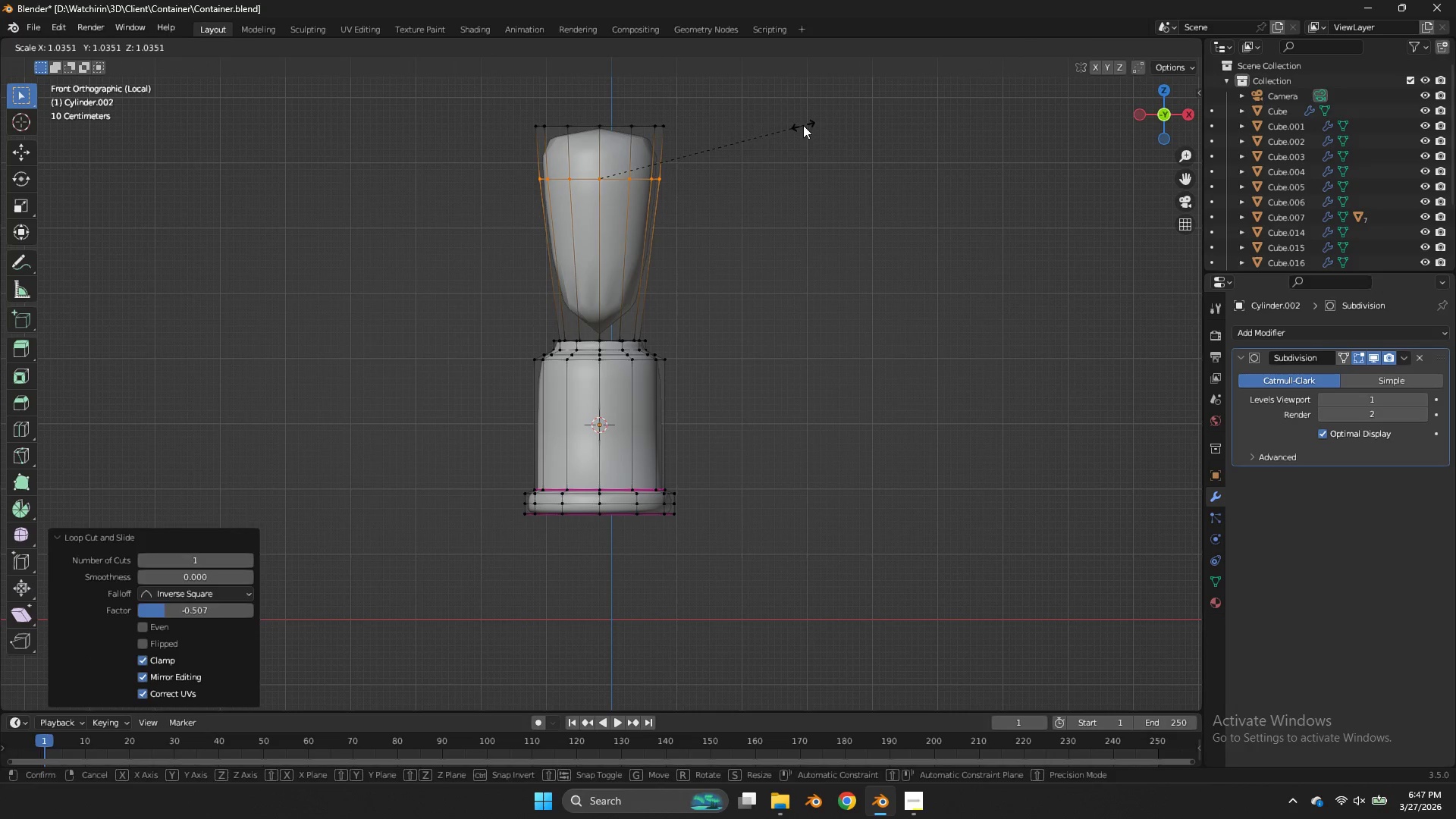 
left_click([803, 125])
 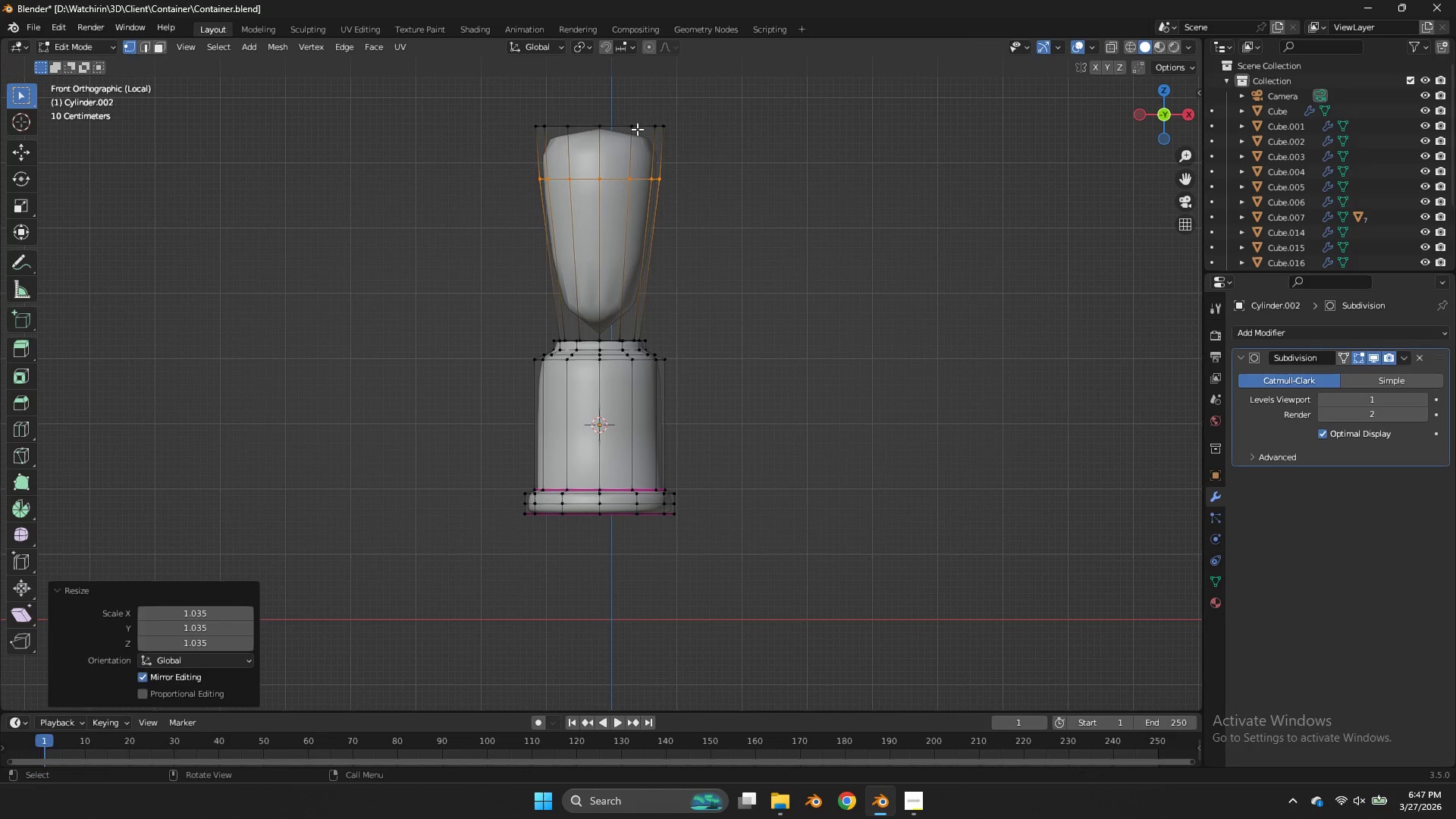 
left_click([637, 129])
 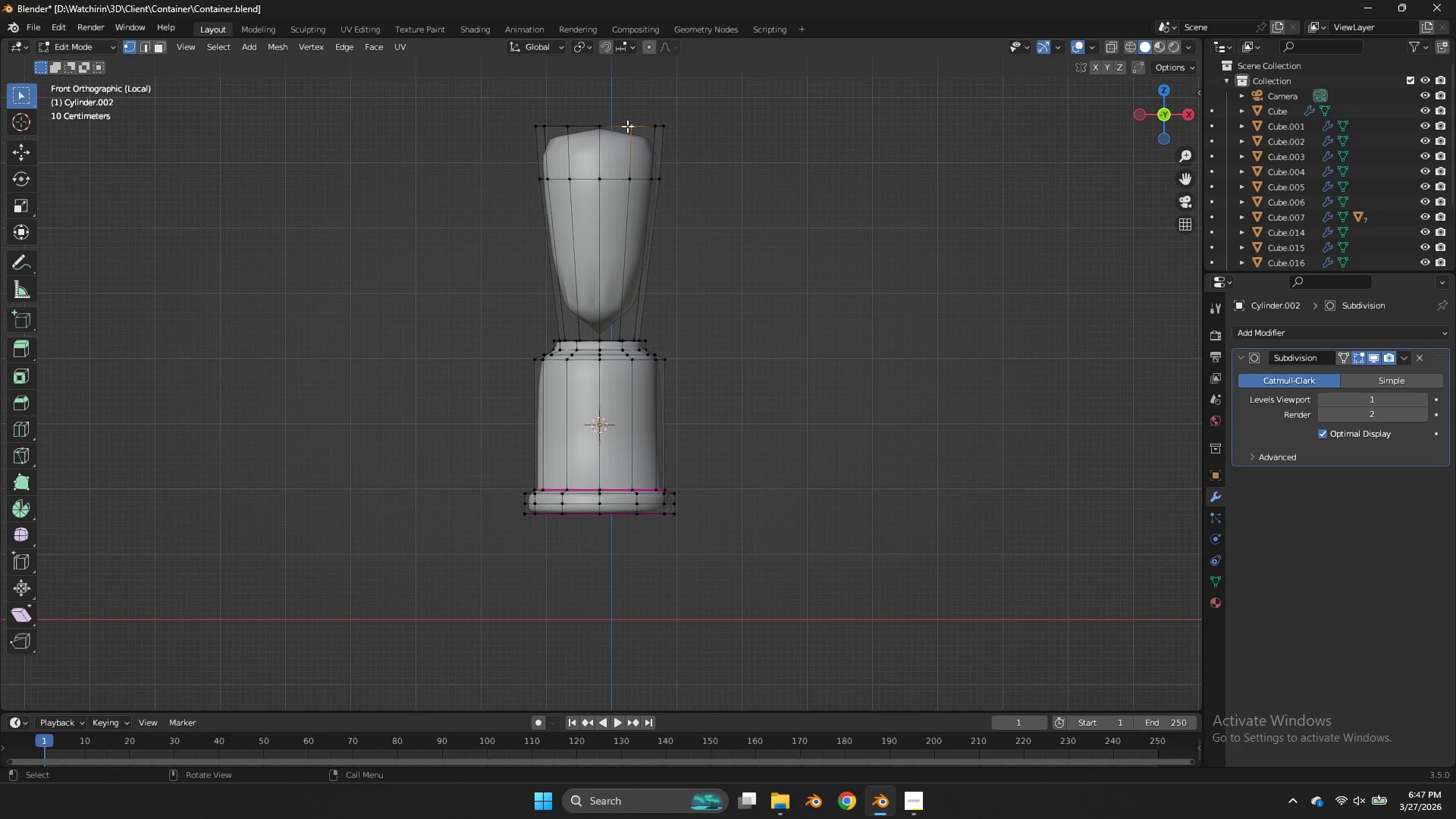 
hold_key(key=AltLeft, duration=0.47)
left_click([619, 124])
 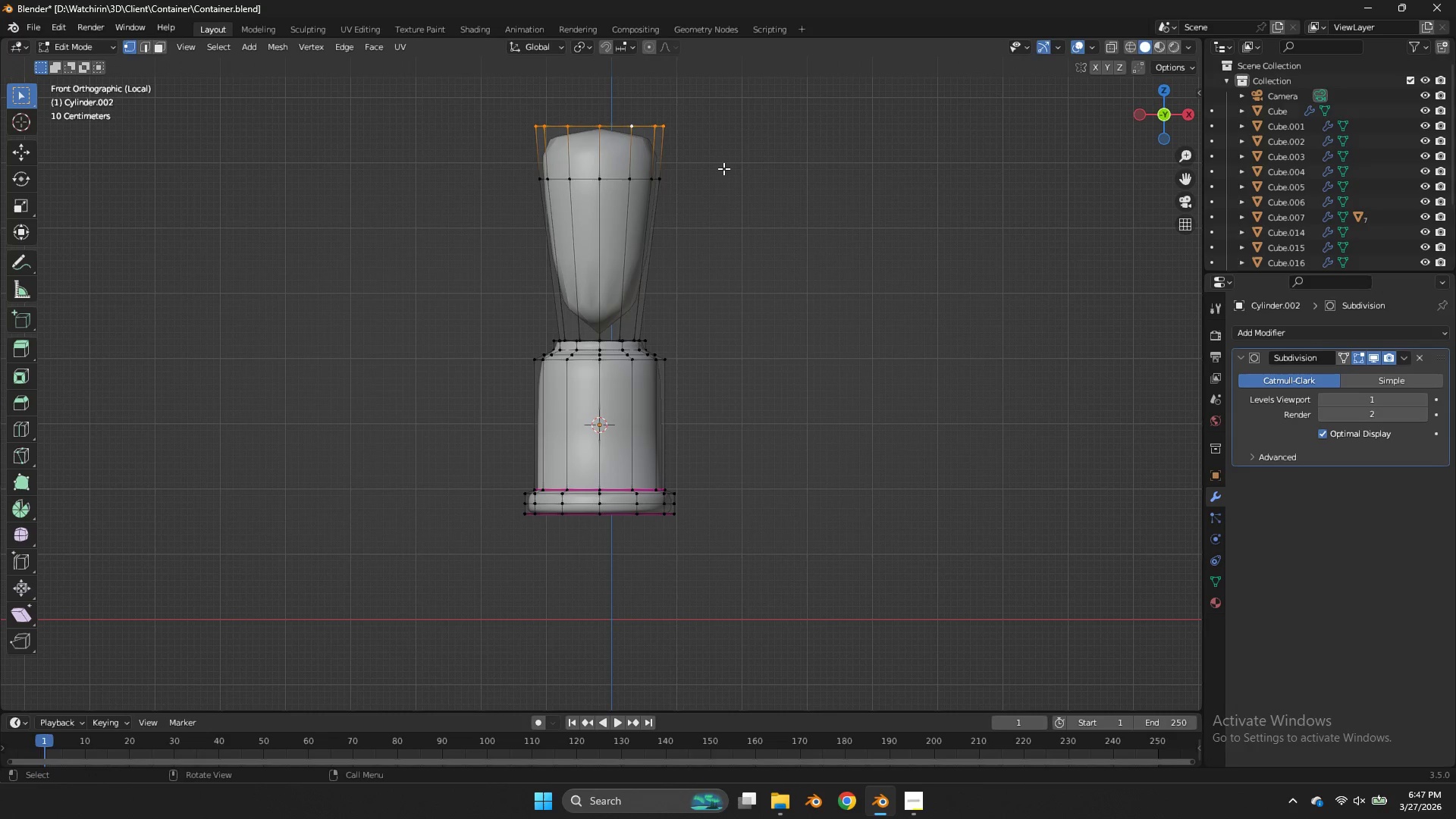 
key(Shift+E)
 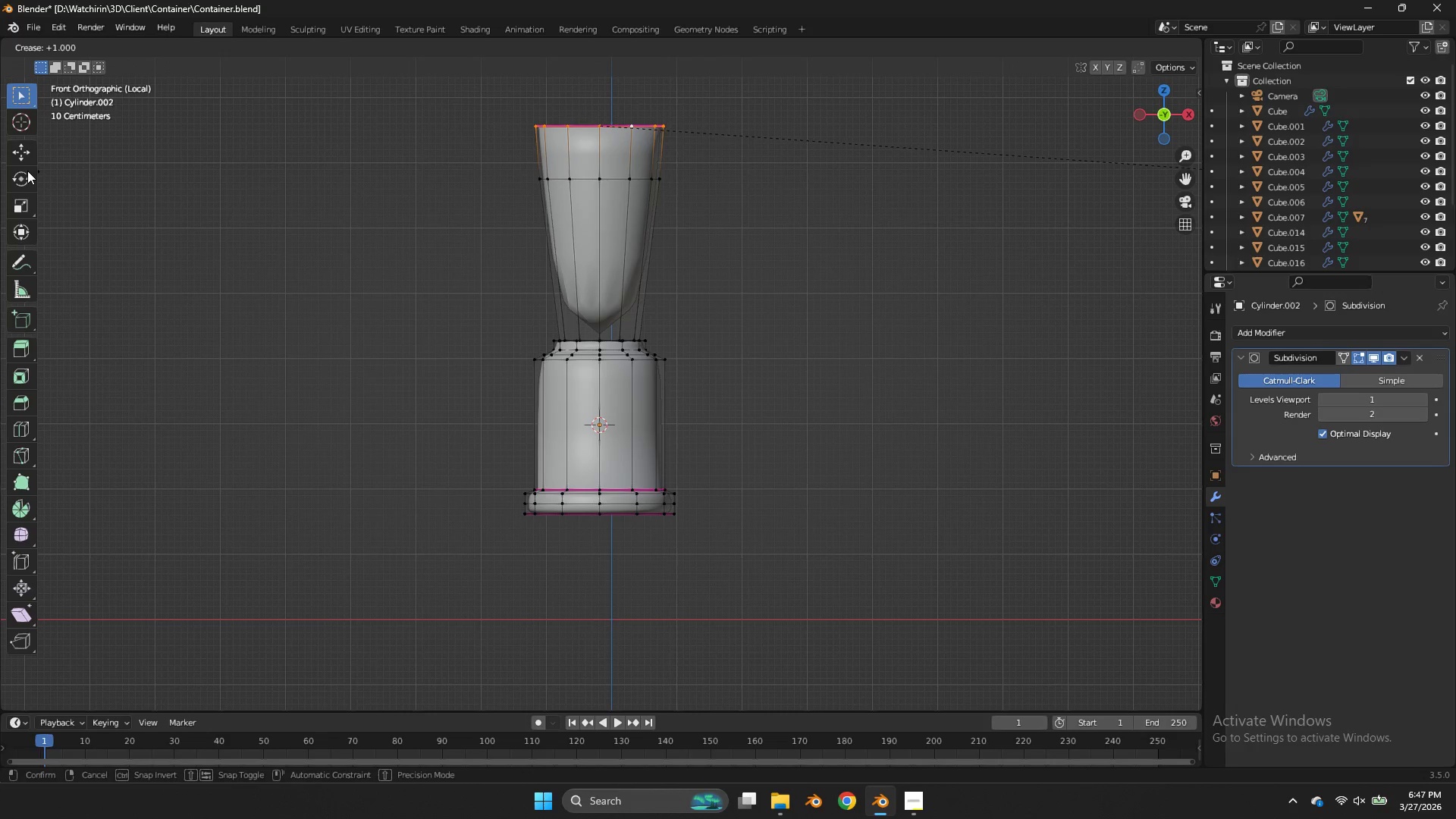 
left_click([27, 171])
 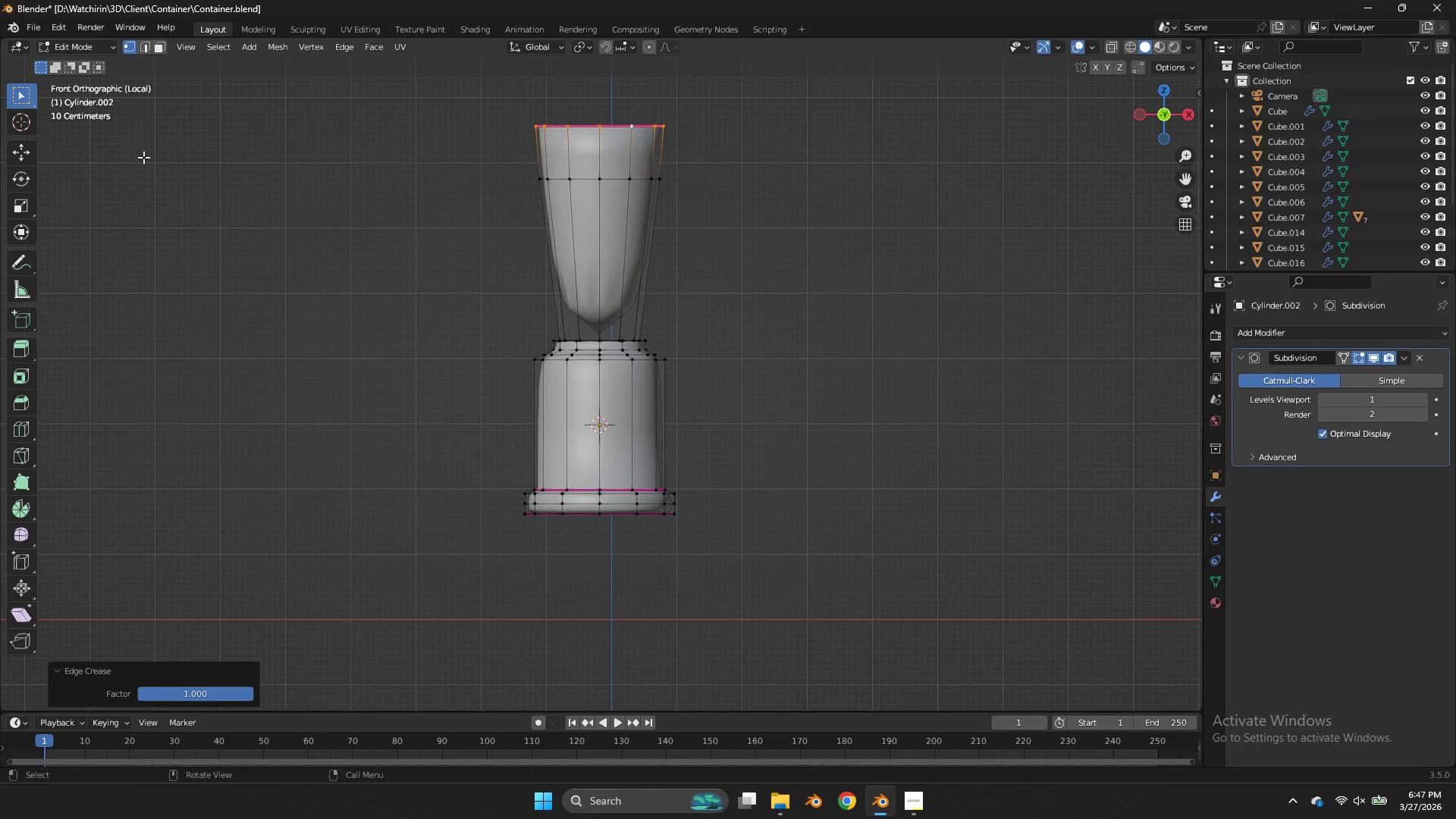 
key(Tab)
 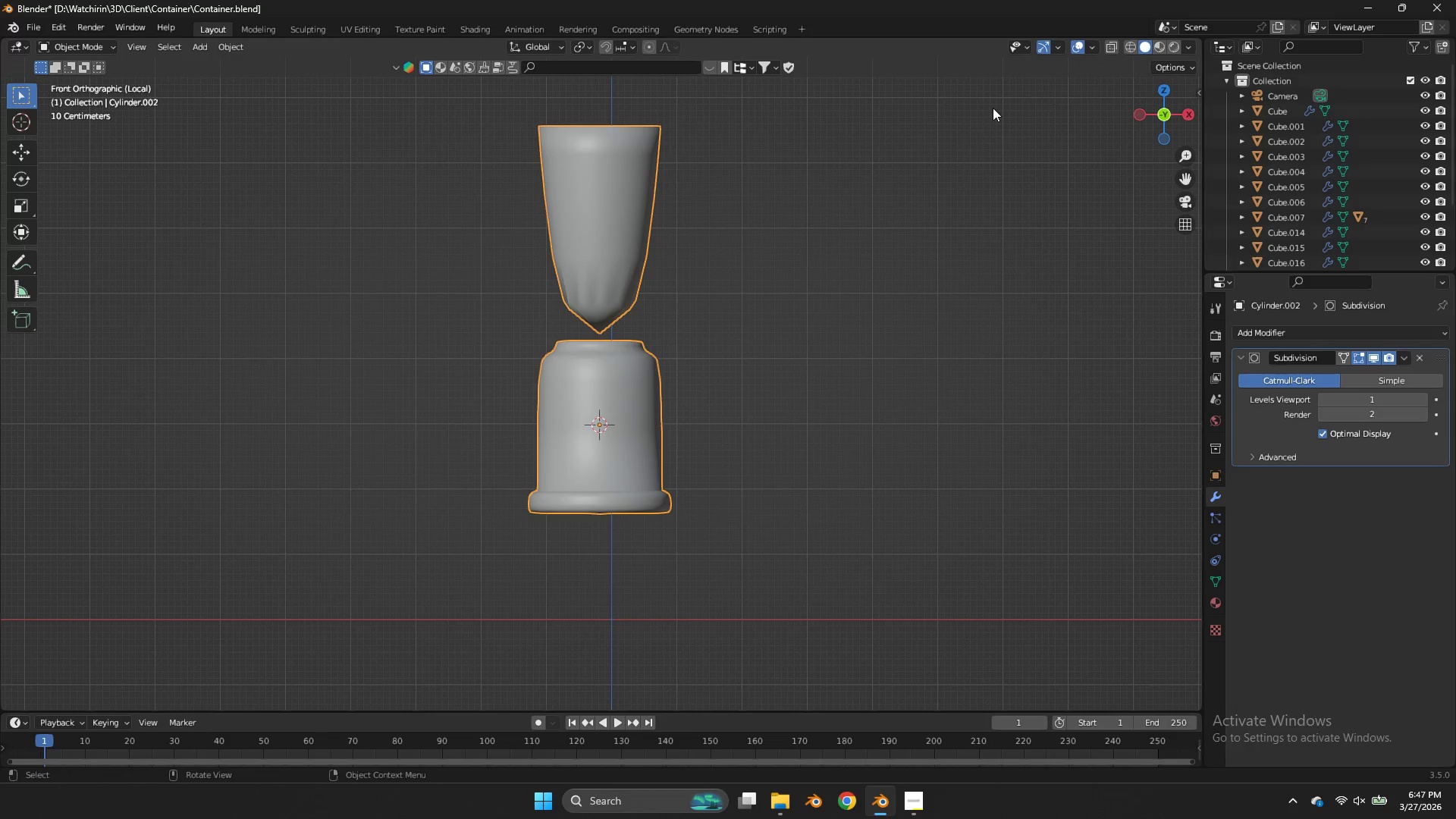 
key(Tab)
 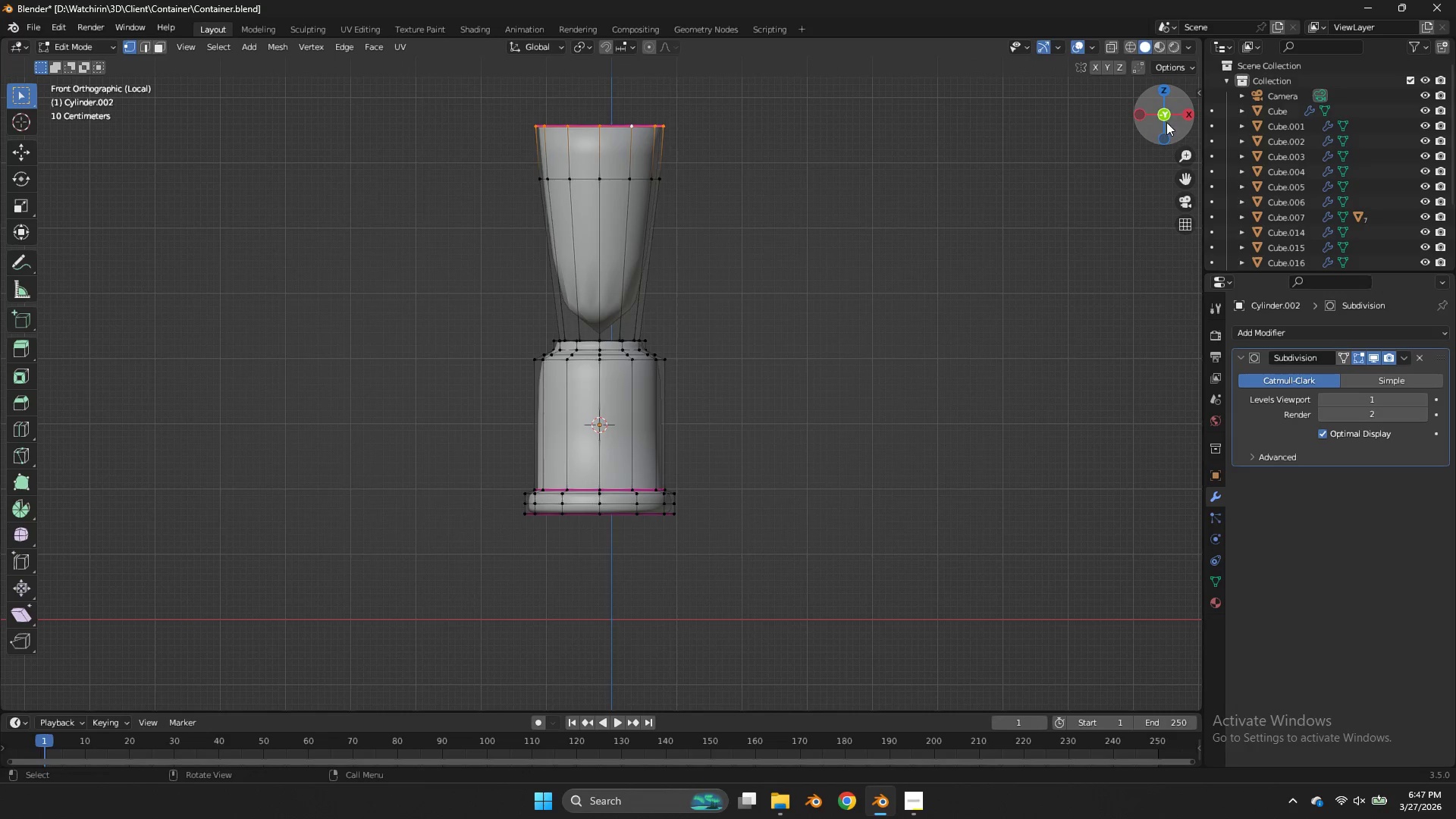 
left_click_drag(start_coordinate=[1166, 122], to_coordinate=[1072, 199])
 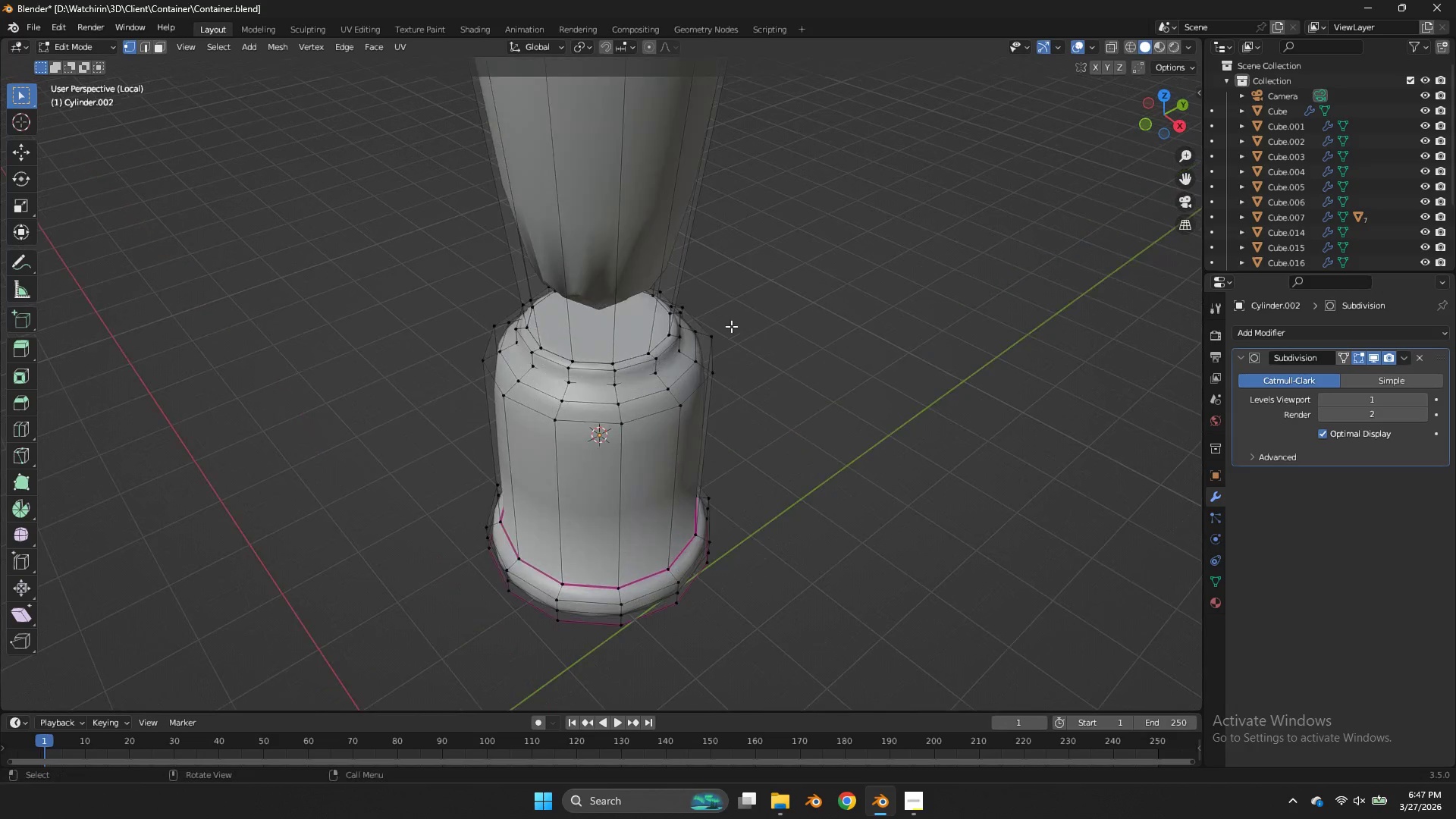 
key(Z)
 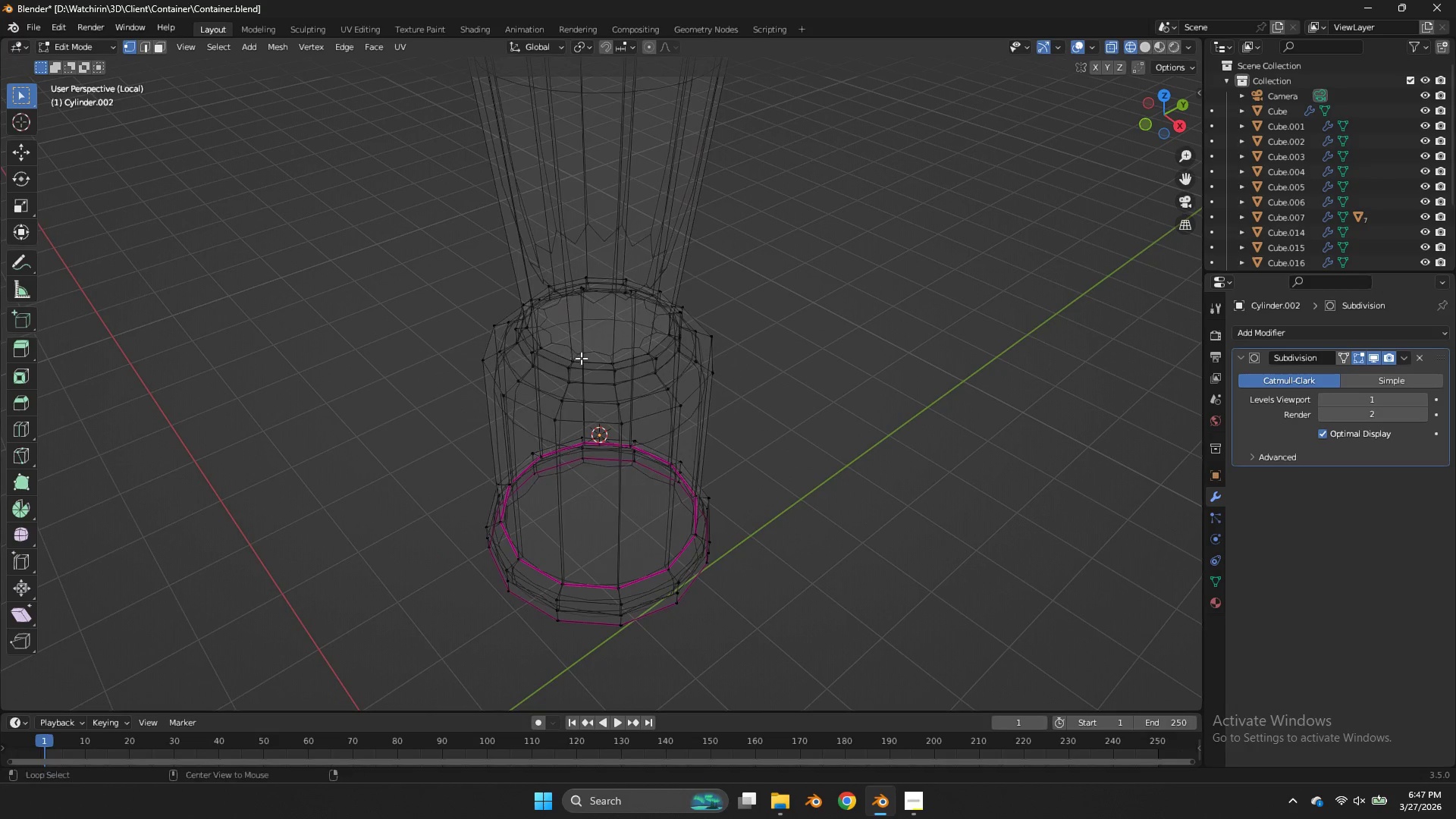 
scroll: coordinate [734, 326], scroll_direction: up, amount: 3.0
 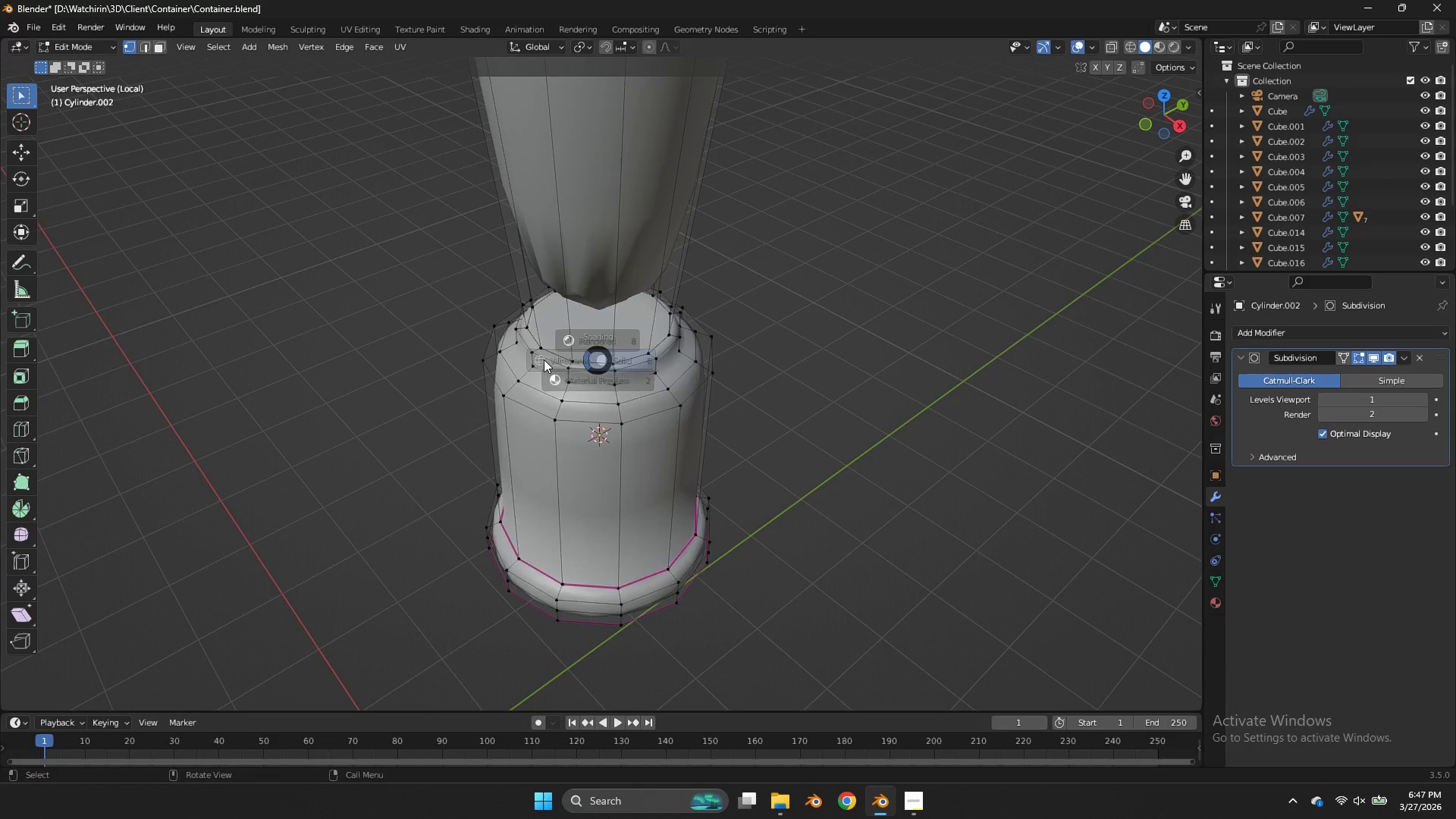 
hold_key(key=AltLeft, duration=0.83)
left_click([588, 359])
 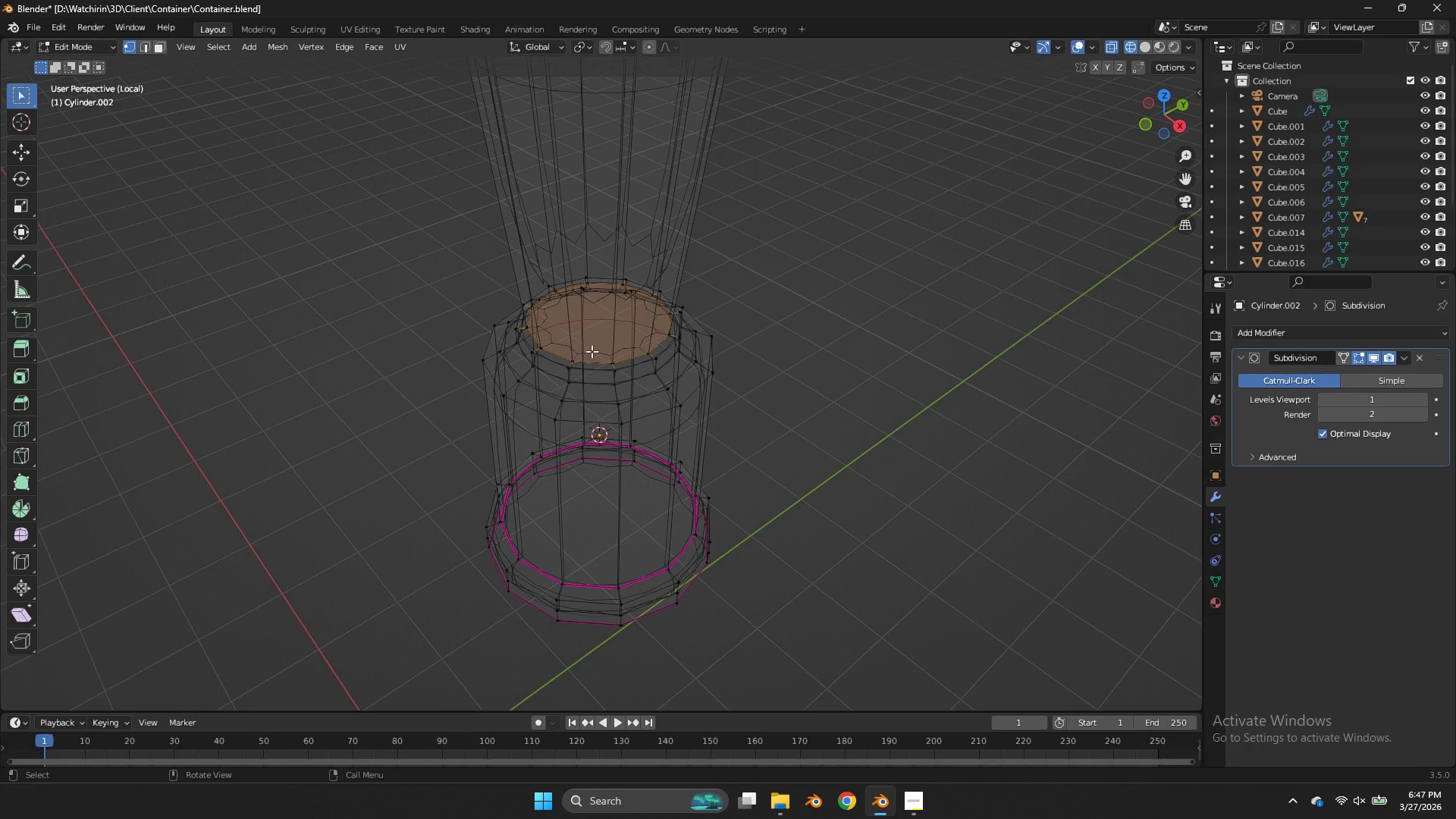 
type(gz)
 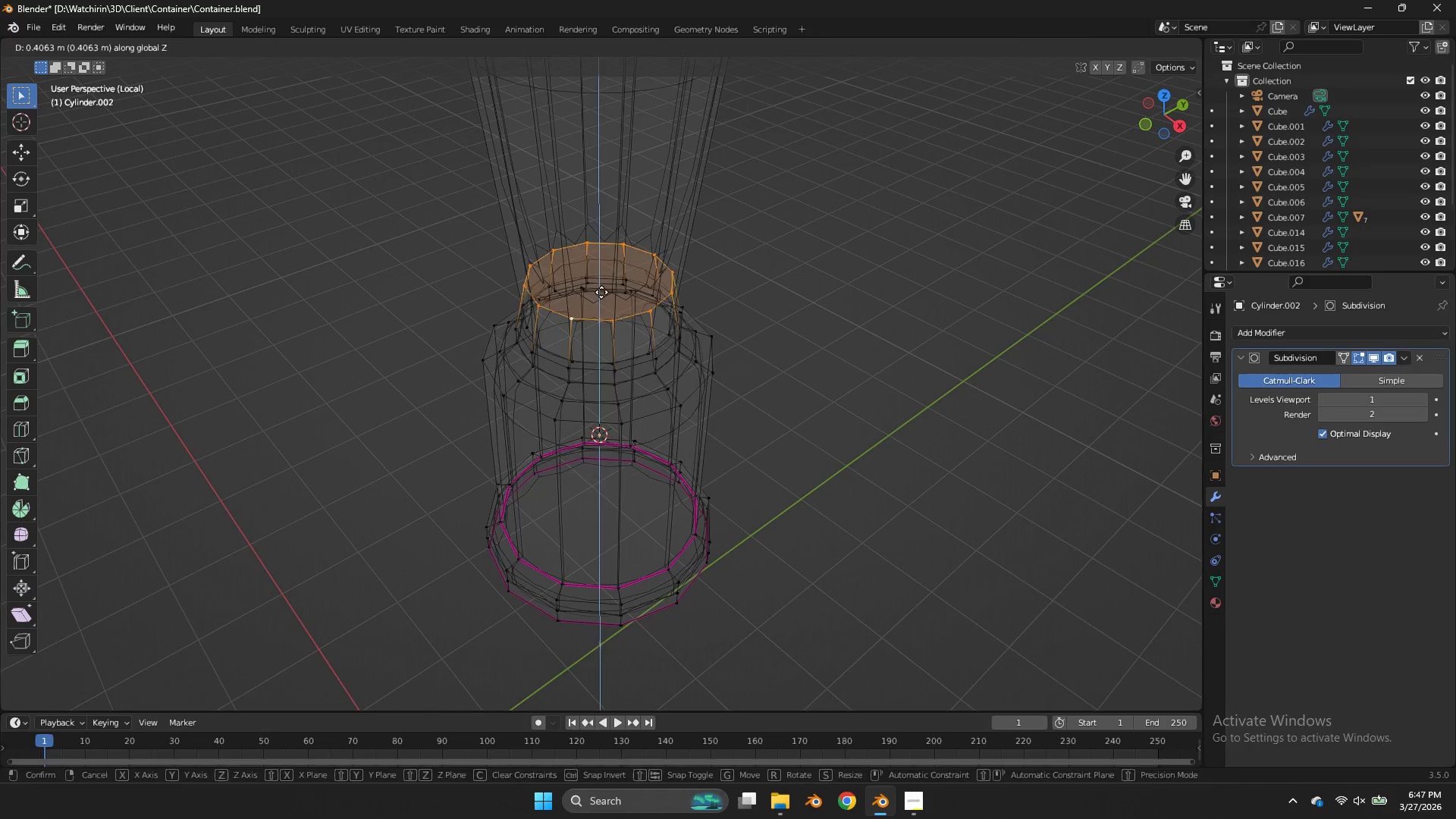 
right_click([601, 292])
 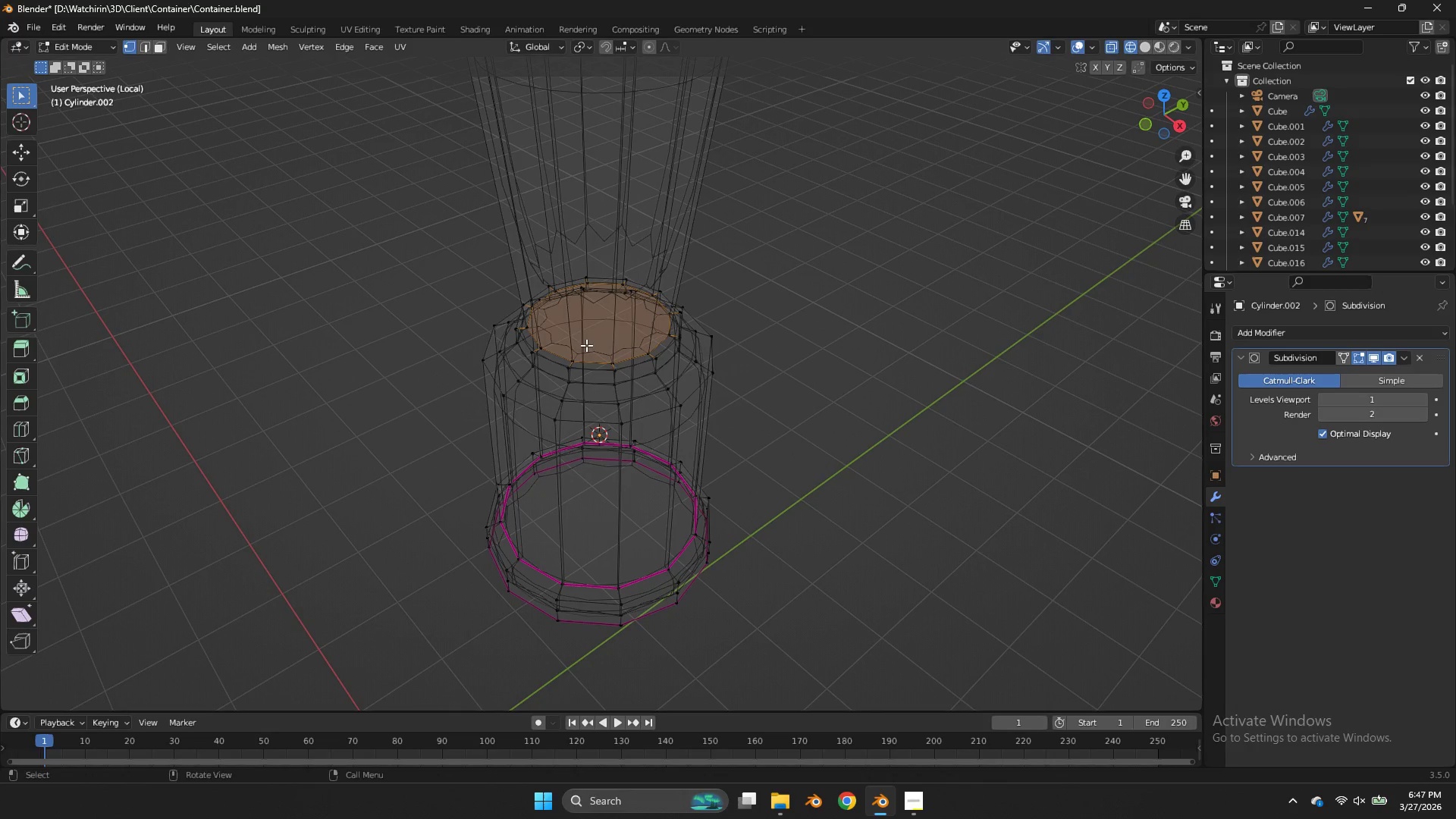 
hold_key(key=AltLeft, duration=1.67)
left_click([587, 356])
 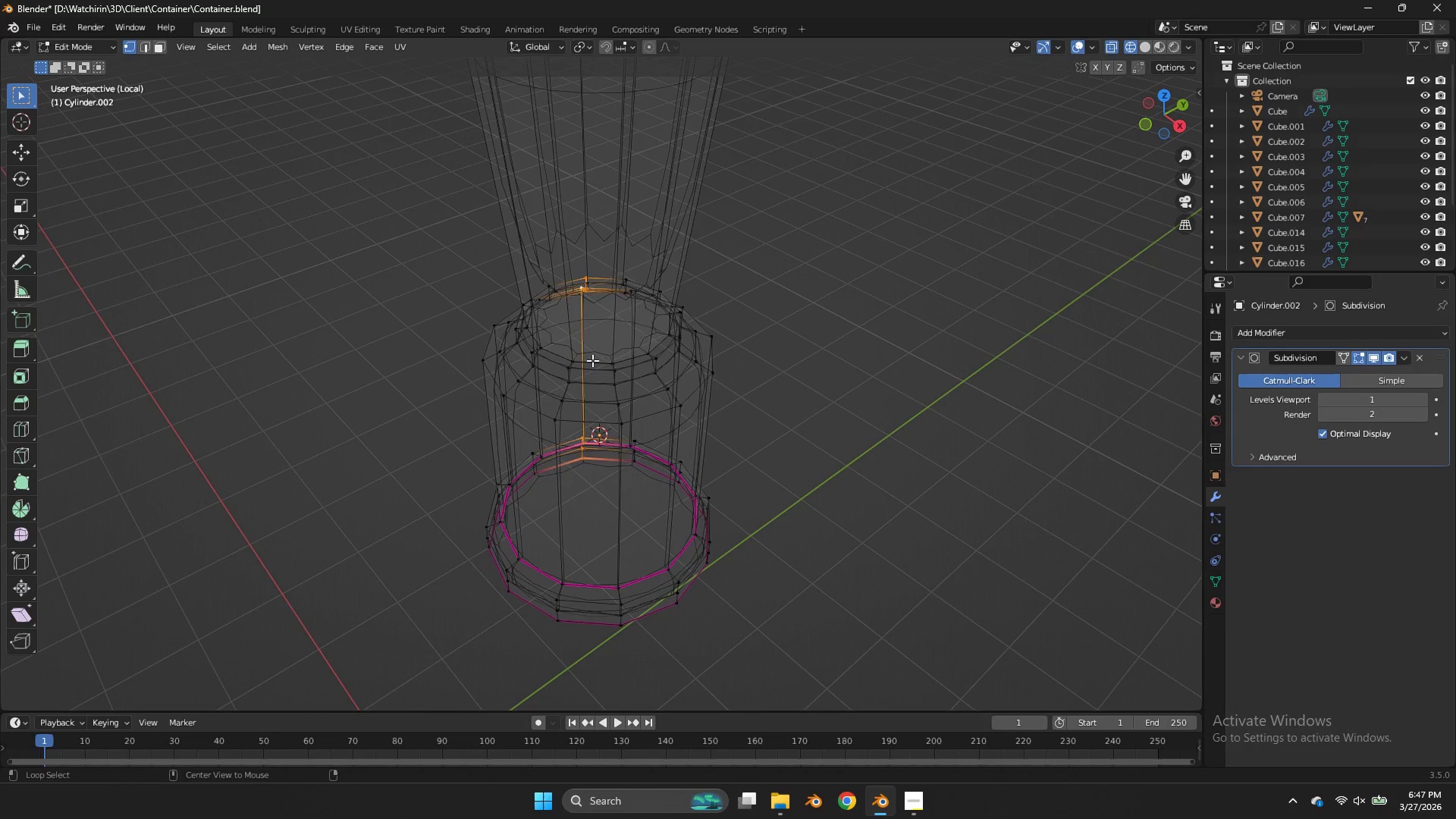 
double_click([592, 360])
 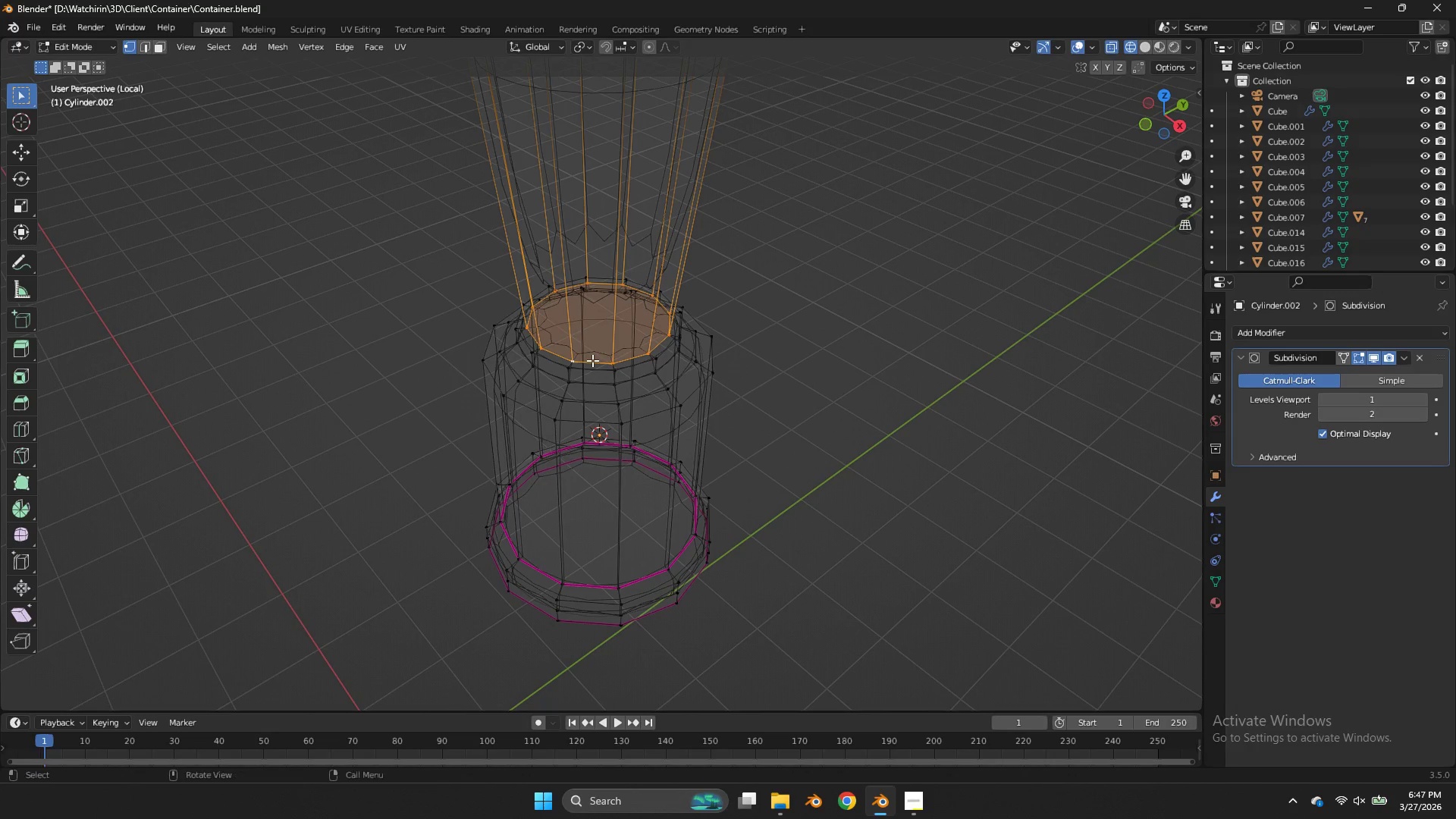 
type(zE)
 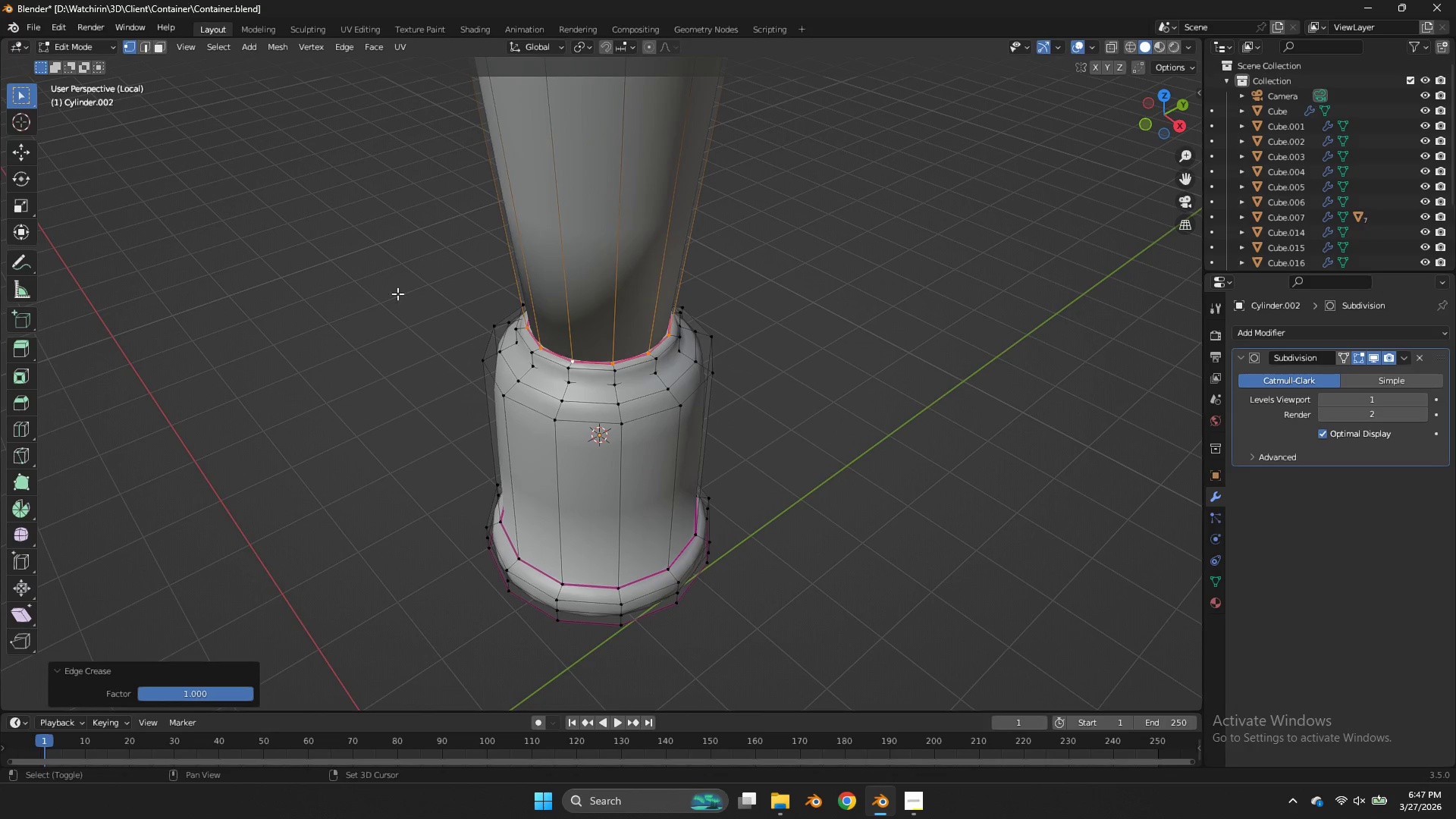 
left_click([1146, 131])
 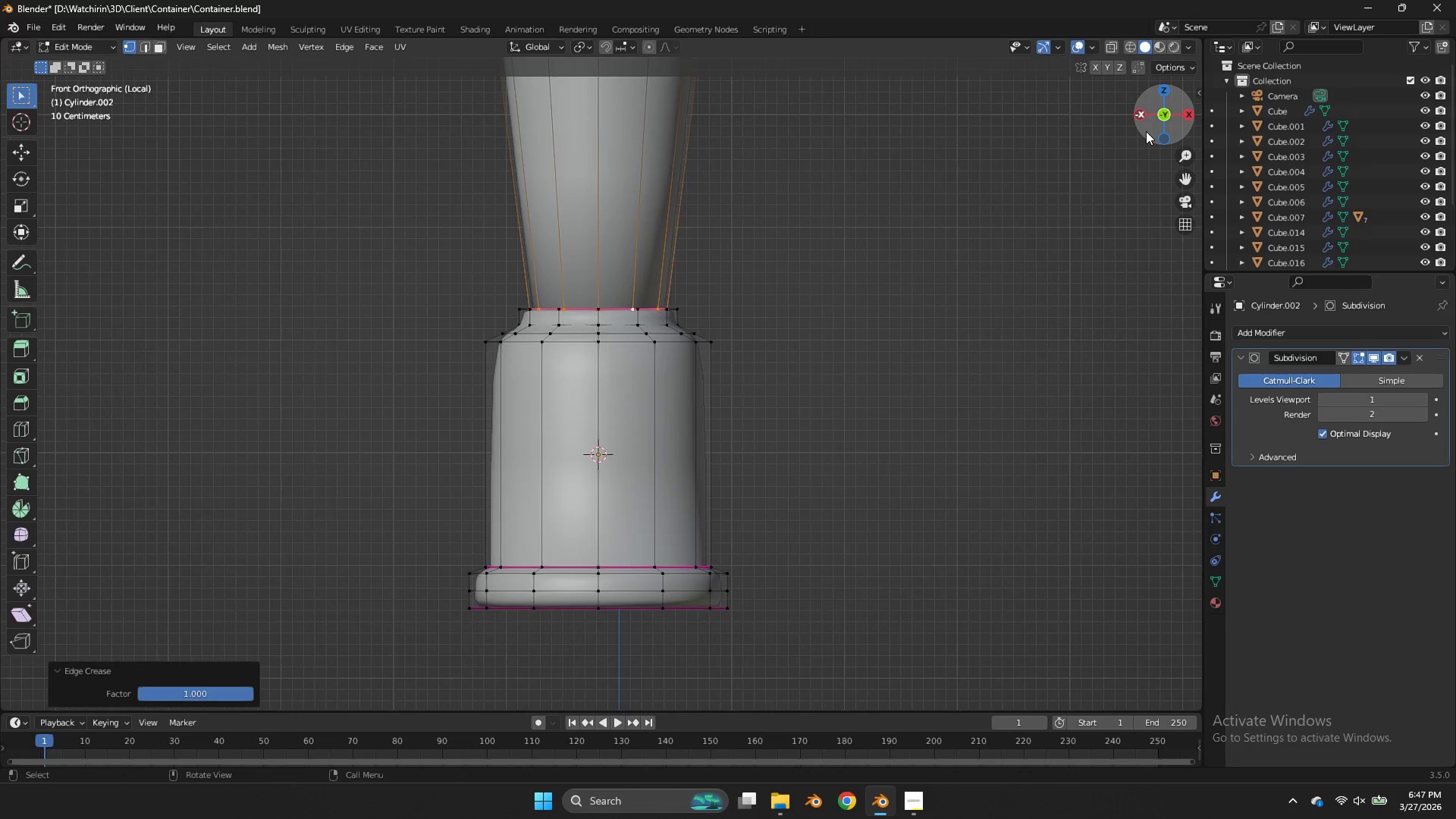 
scroll: coordinate [1146, 131], scroll_direction: down, amount: 3.0
 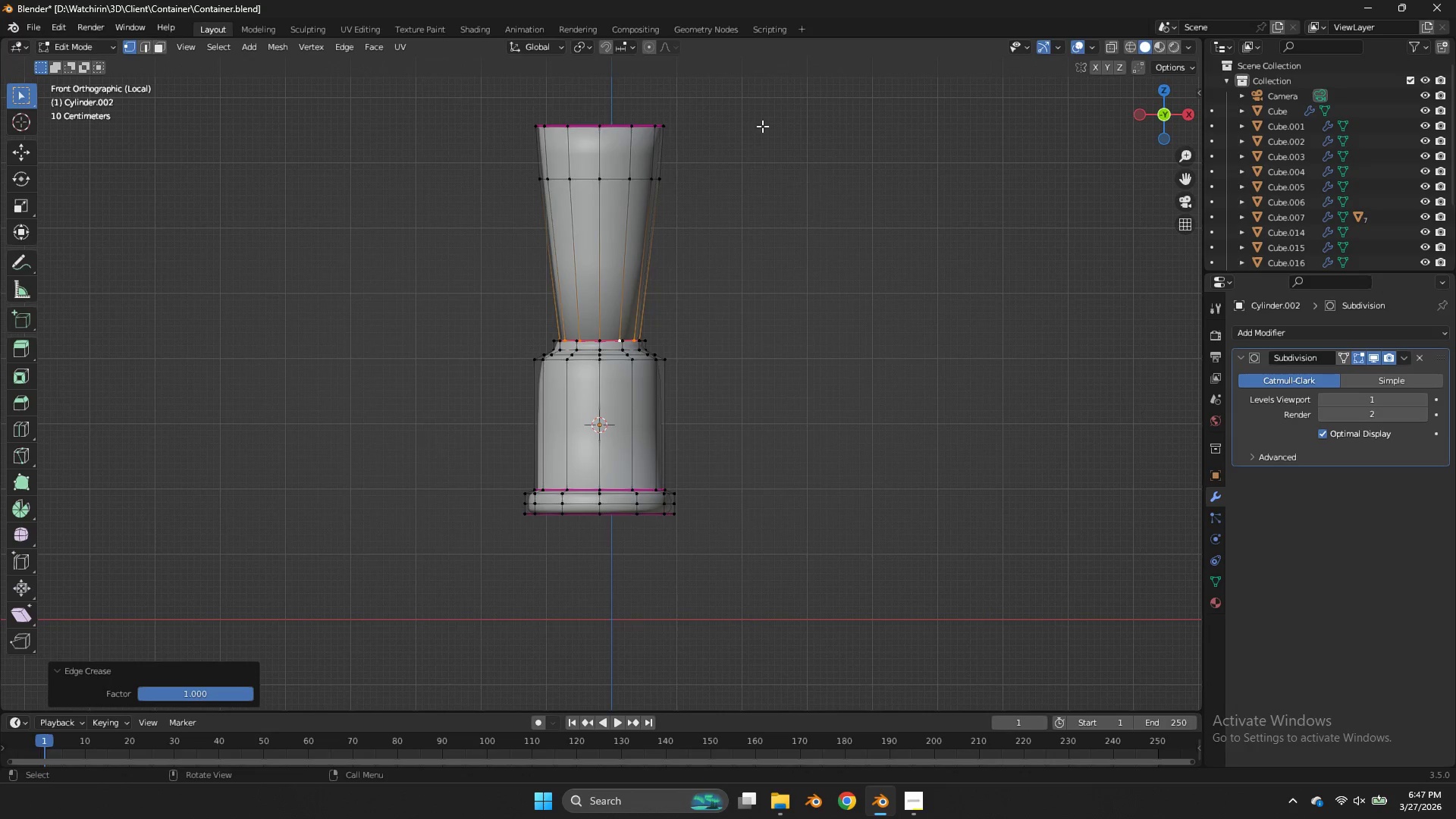 
type(zgz)
 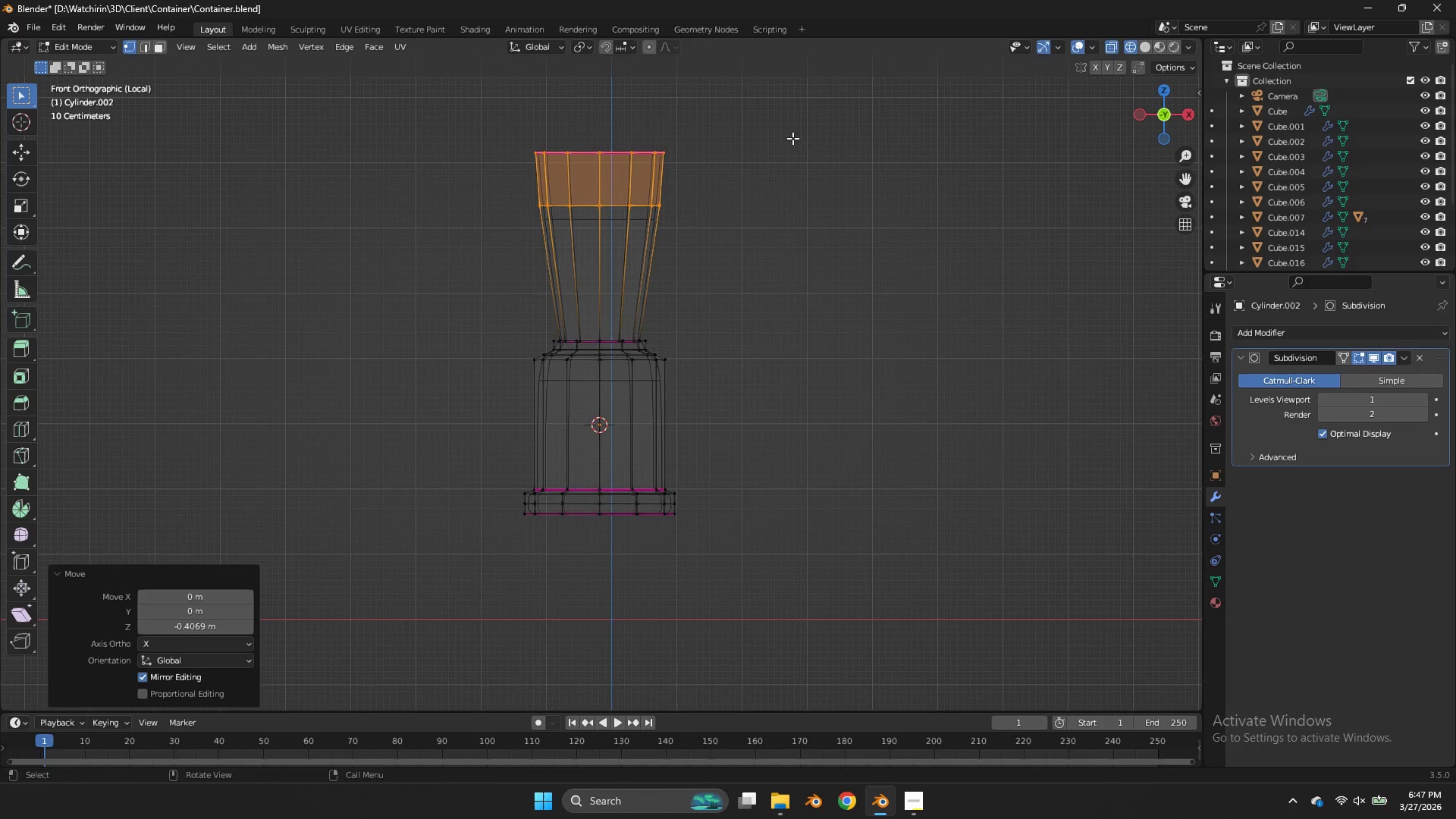 
left_click_drag(start_coordinate=[746, 99], to_coordinate=[365, 229])
 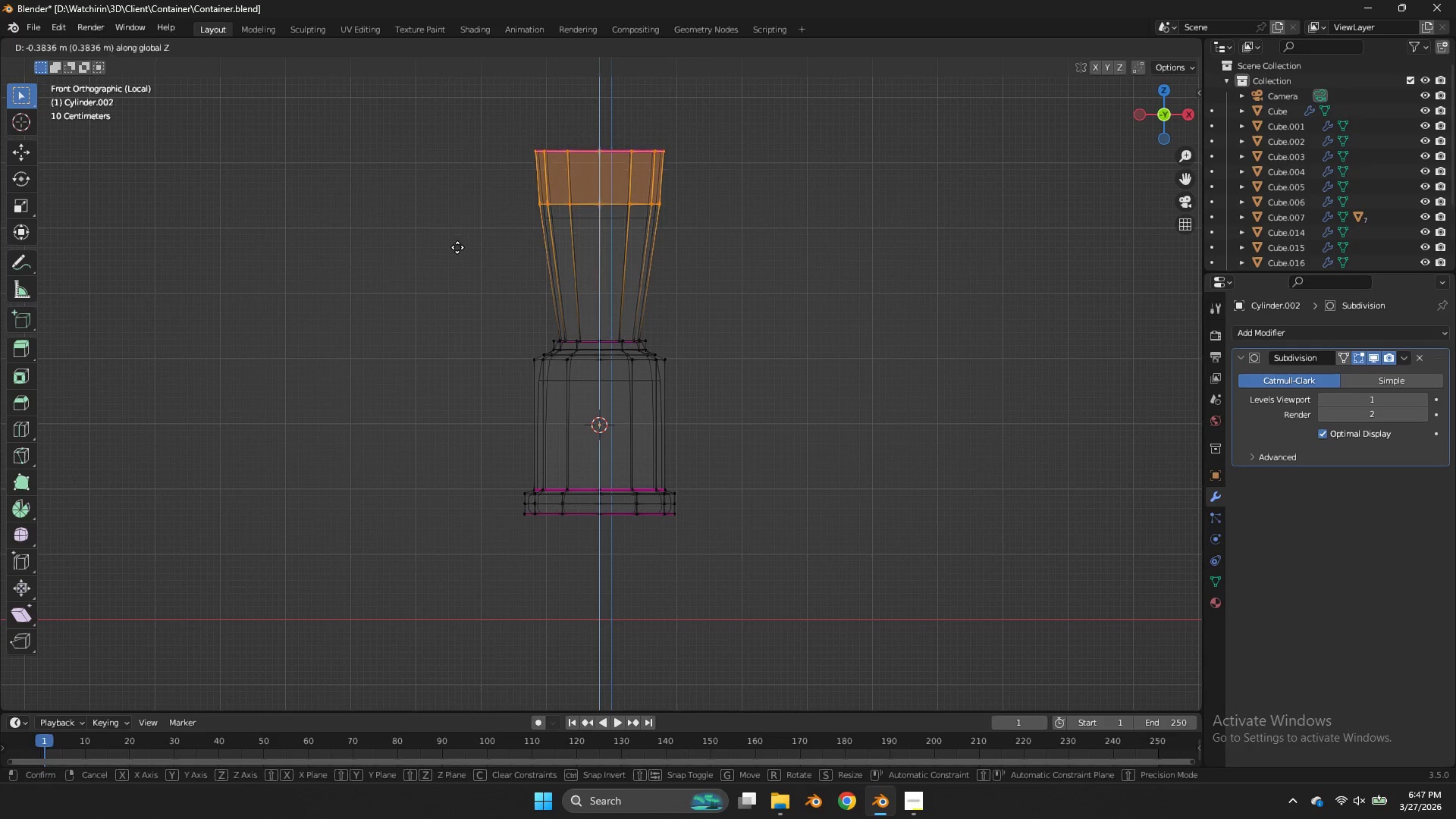 
left_click([457, 247])
 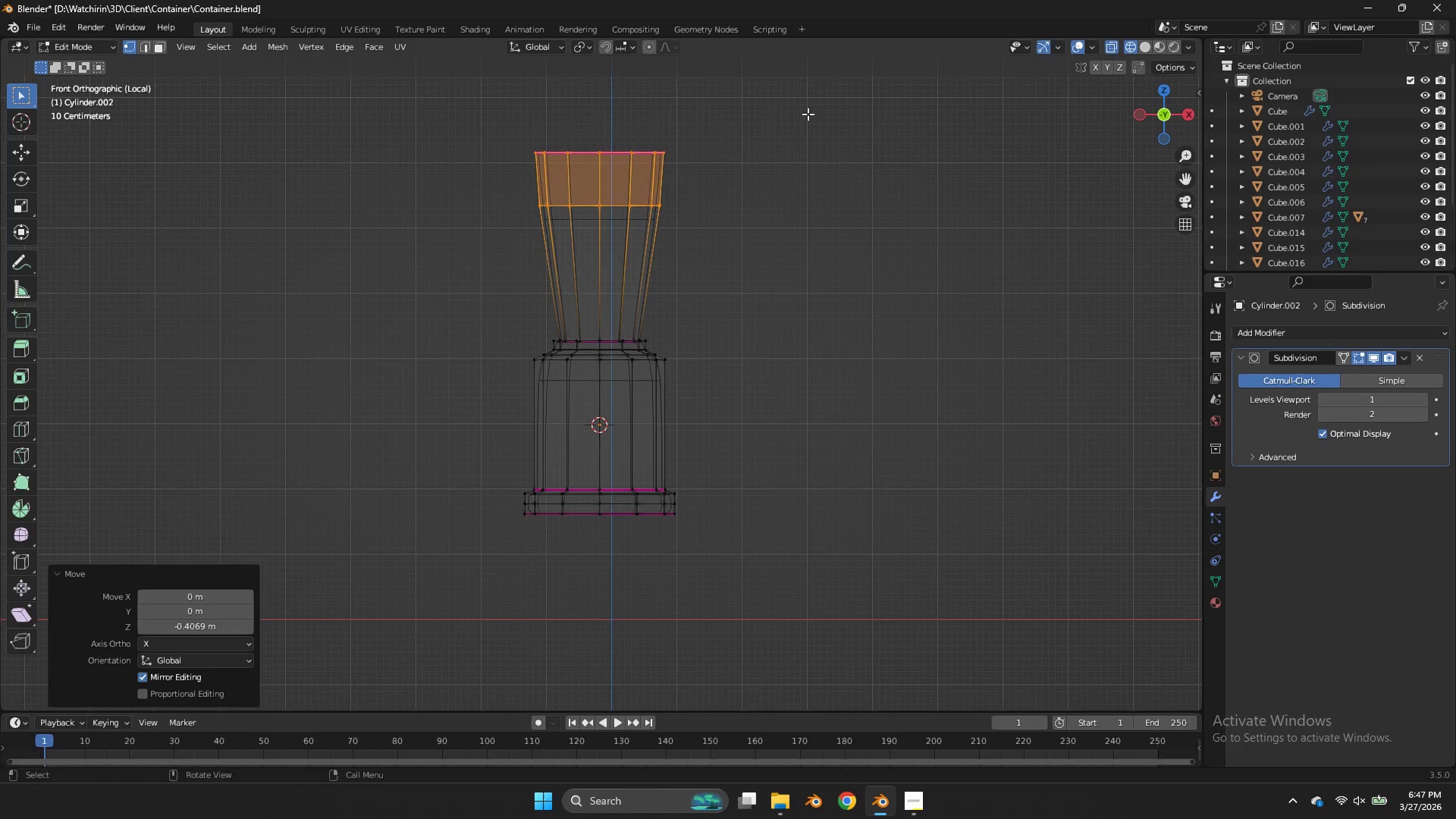 
left_click_drag(start_coordinate=[799, 116], to_coordinate=[515, 185])
 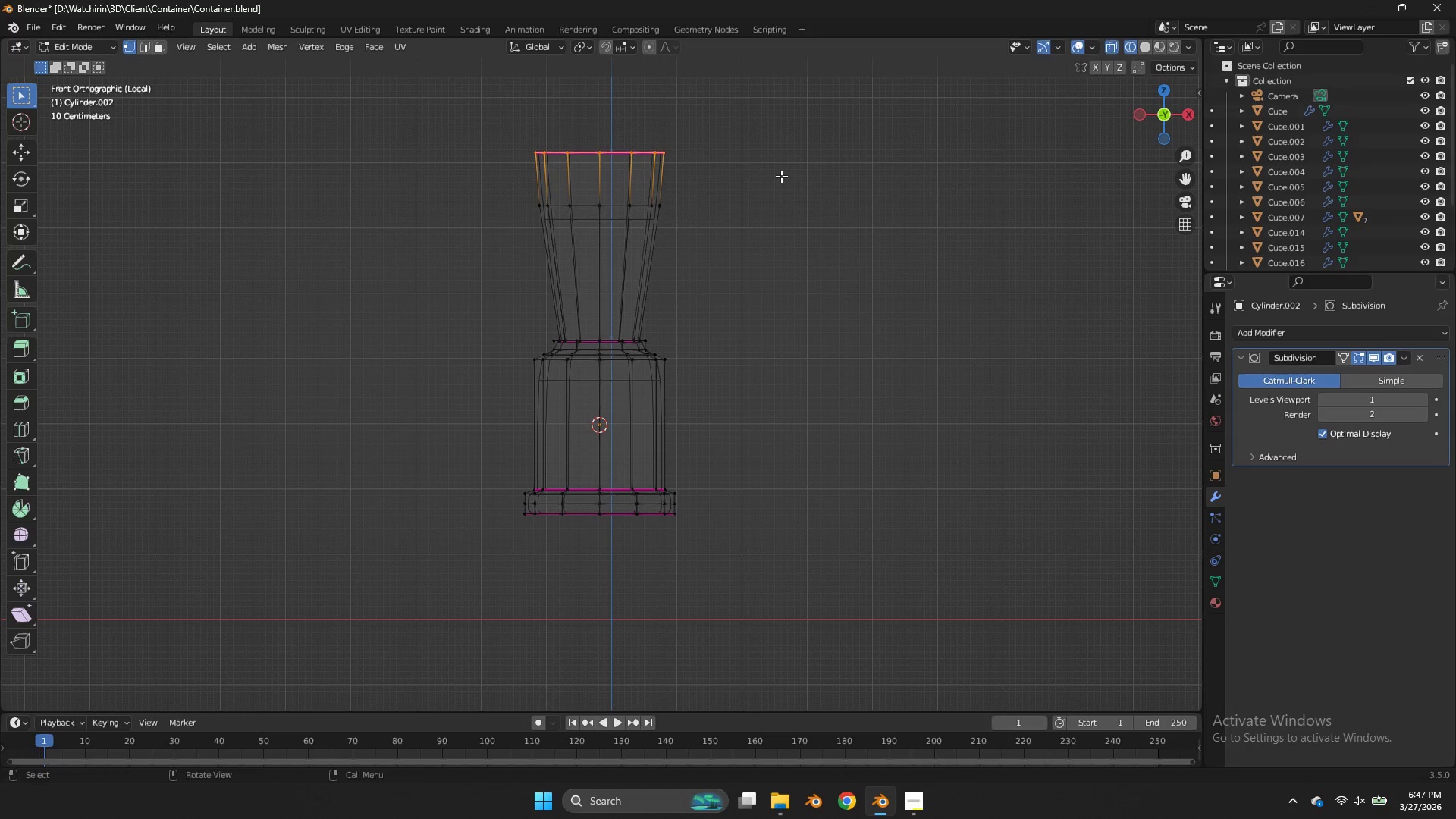 
type(Dz)
 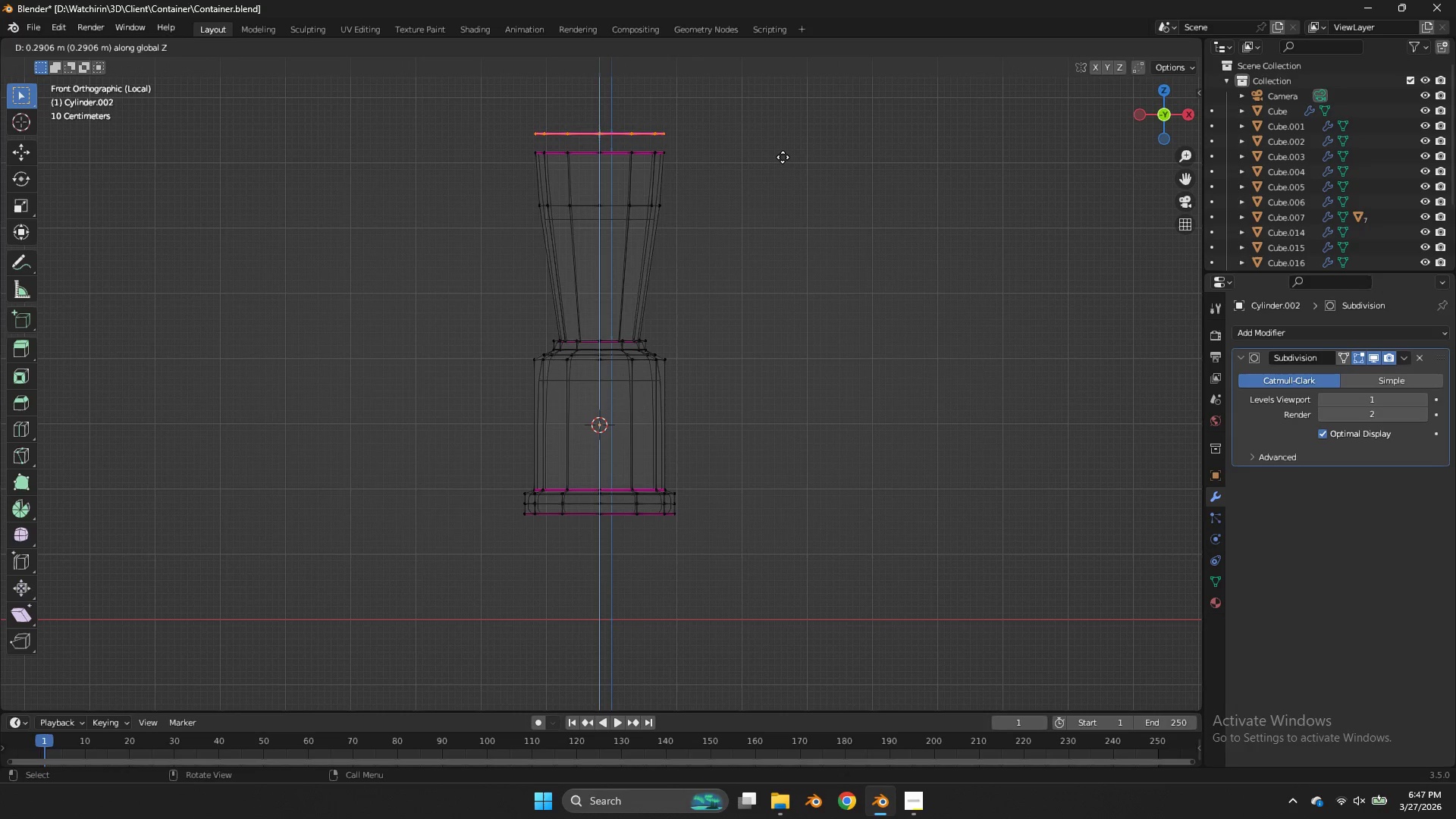 
left_click([783, 157])
 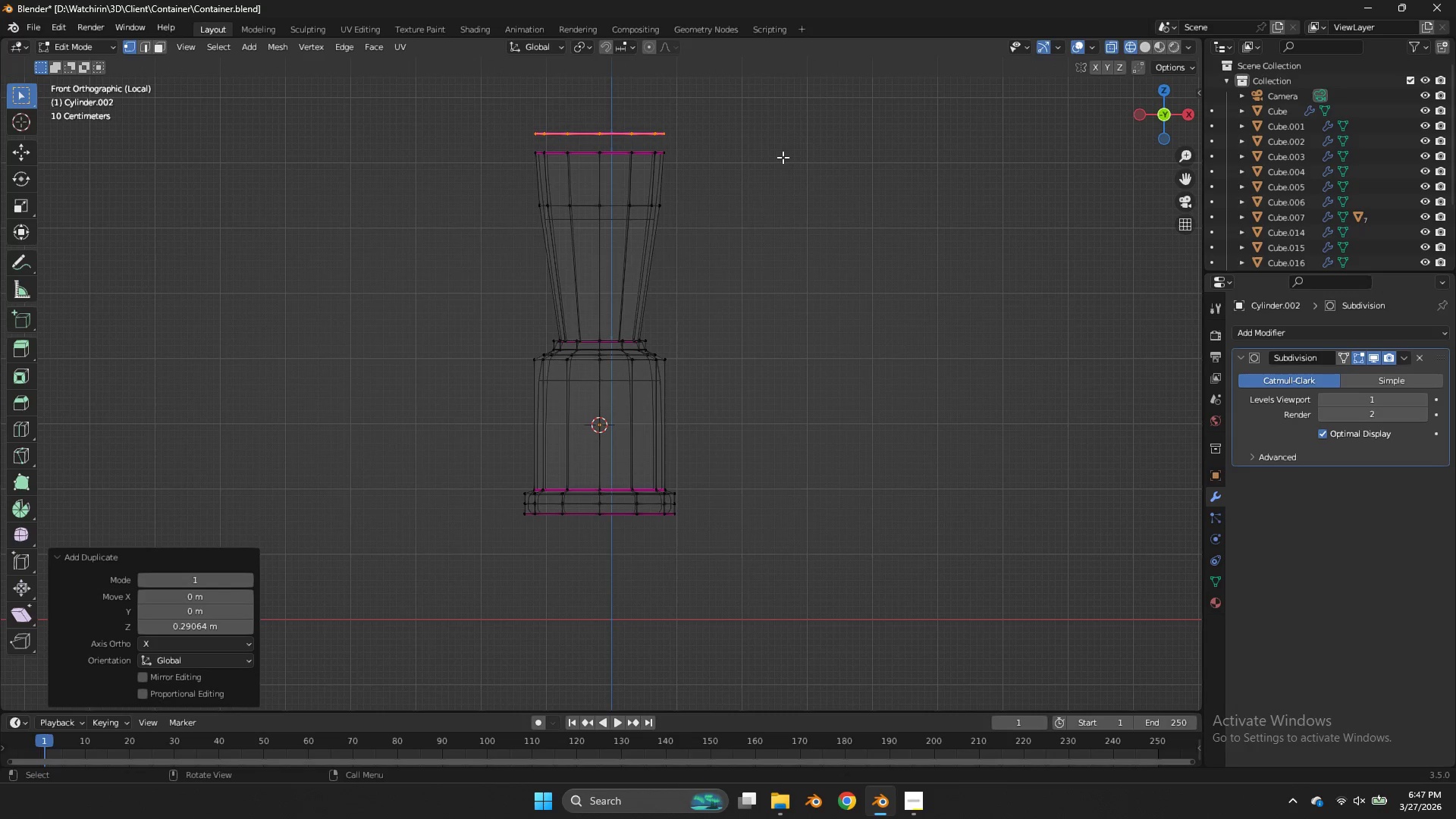 
key(Shift+E)
 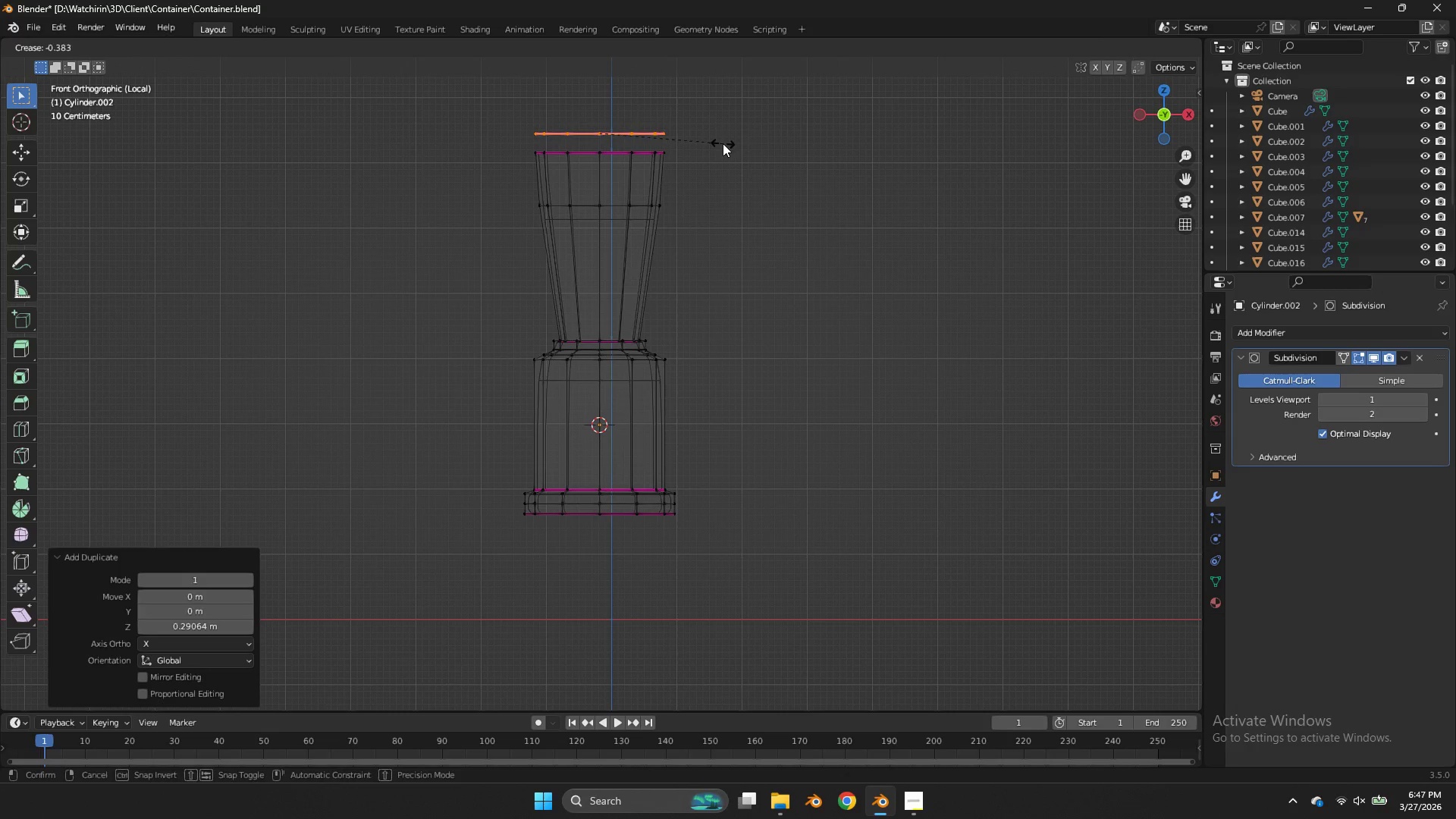 
left_click([723, 143])
 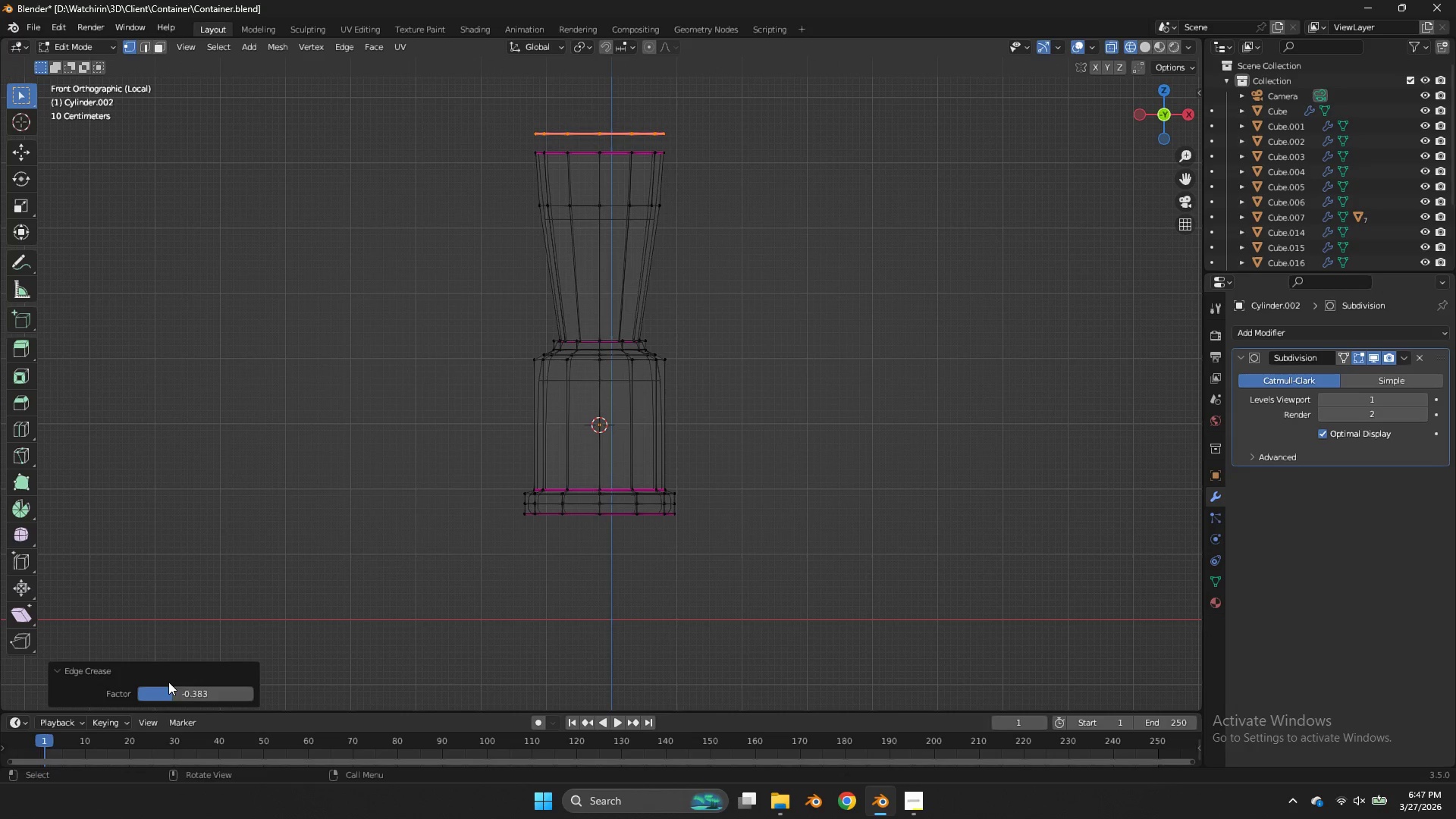 
left_click_drag(start_coordinate=[177, 689], to_coordinate=[564, 479])
 